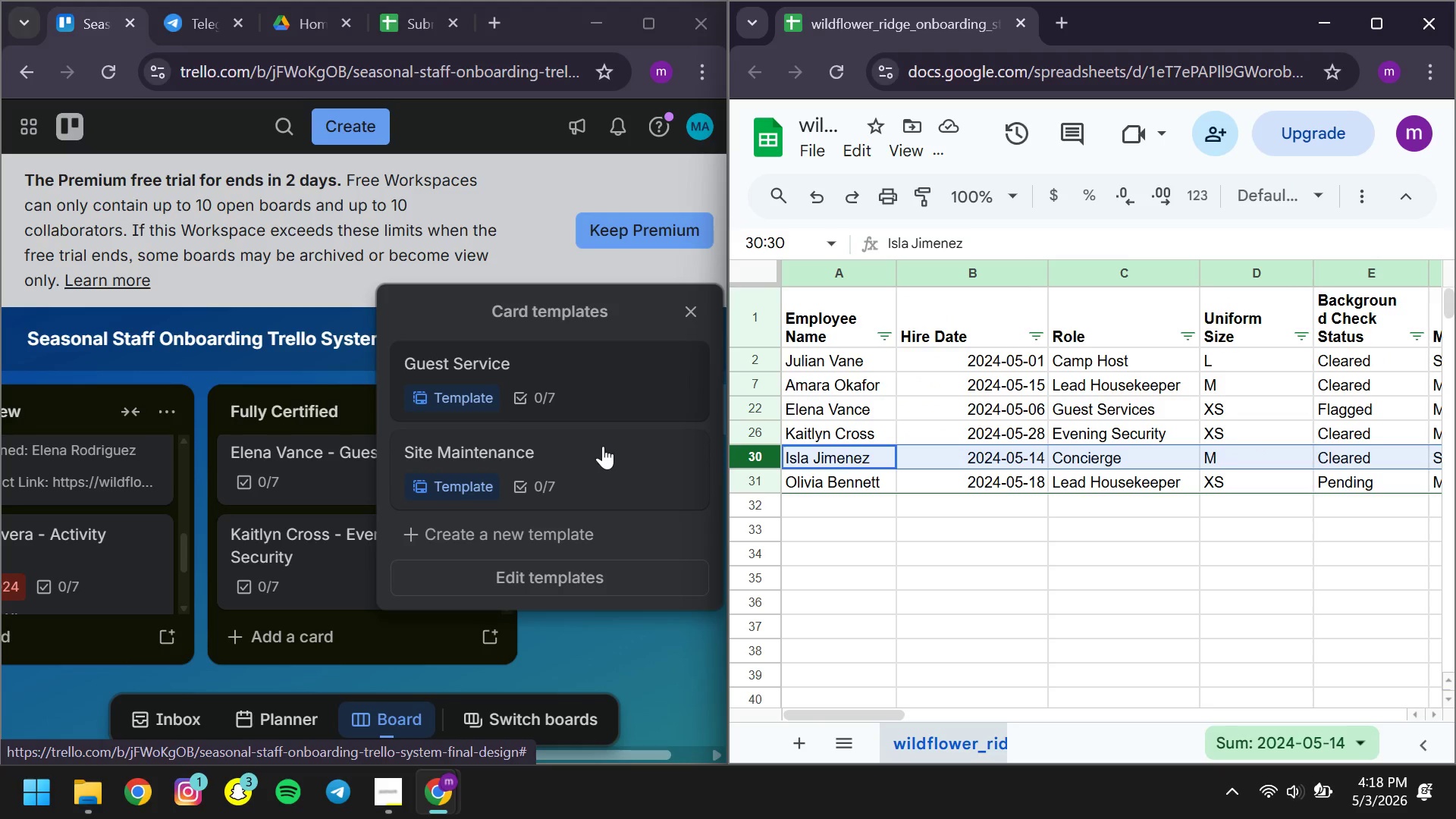 
wait(14.09)
 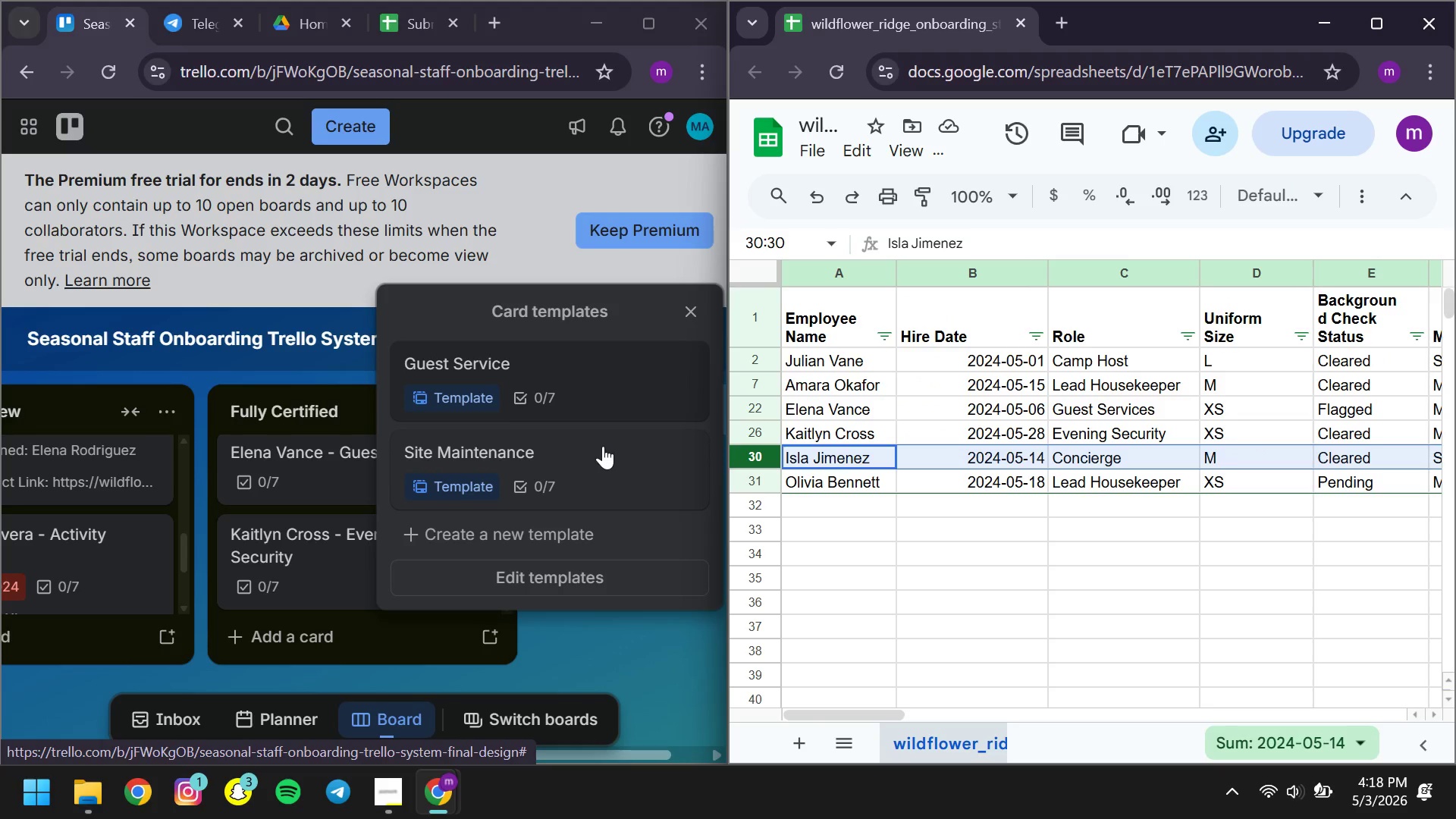 
left_click([500, 364])
 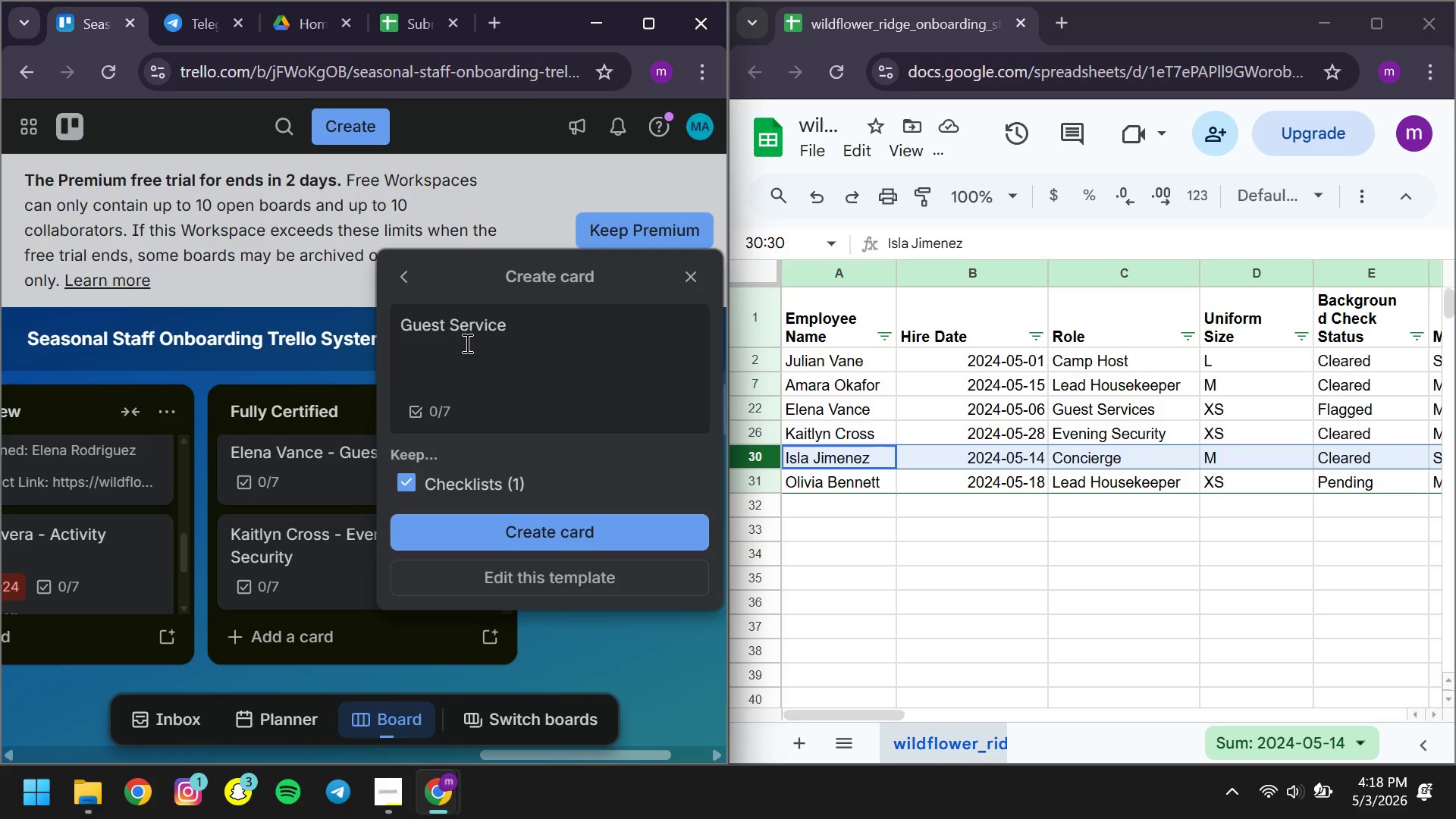 
left_click([464, 336])
 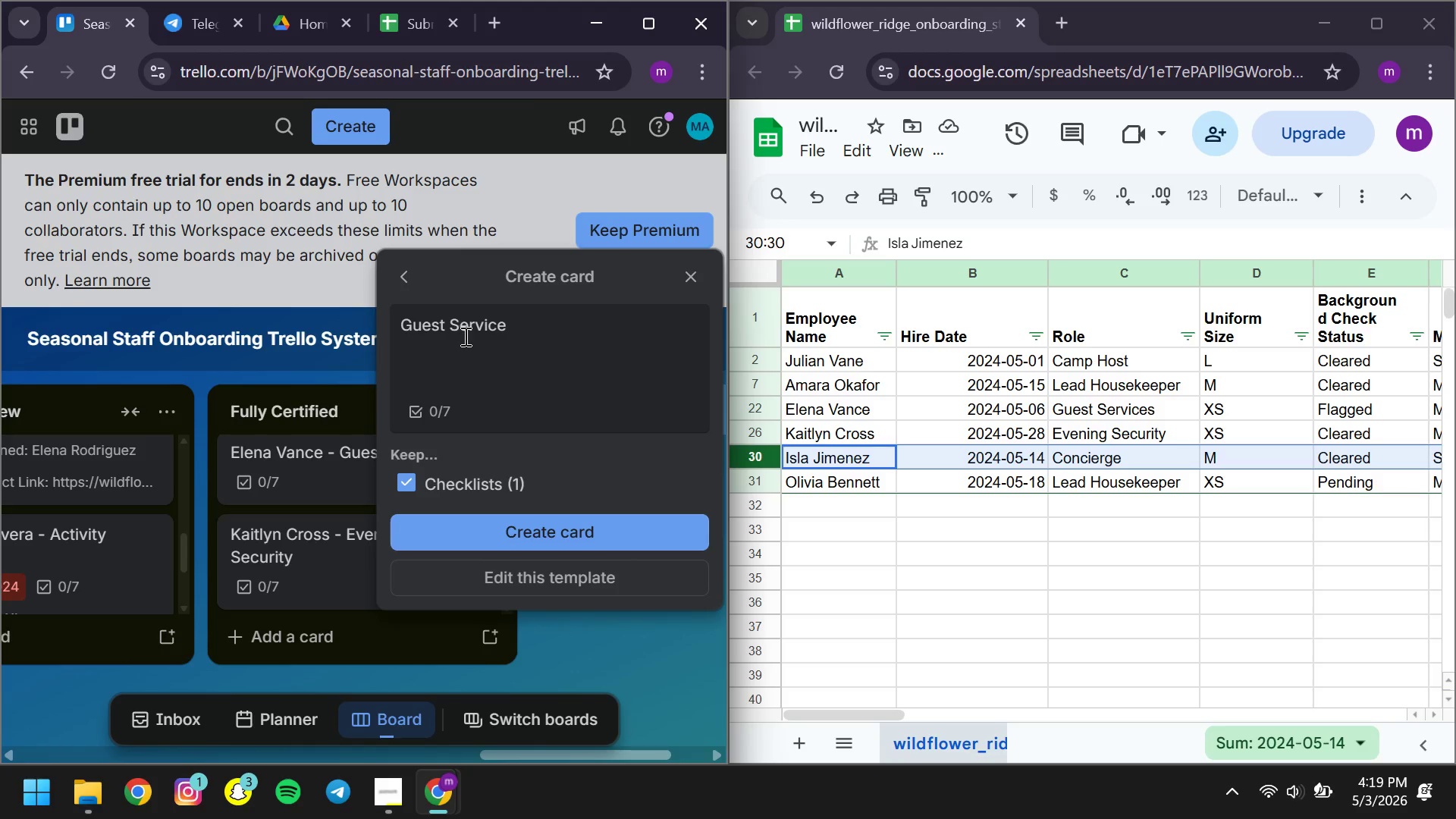 
wait(7.97)
 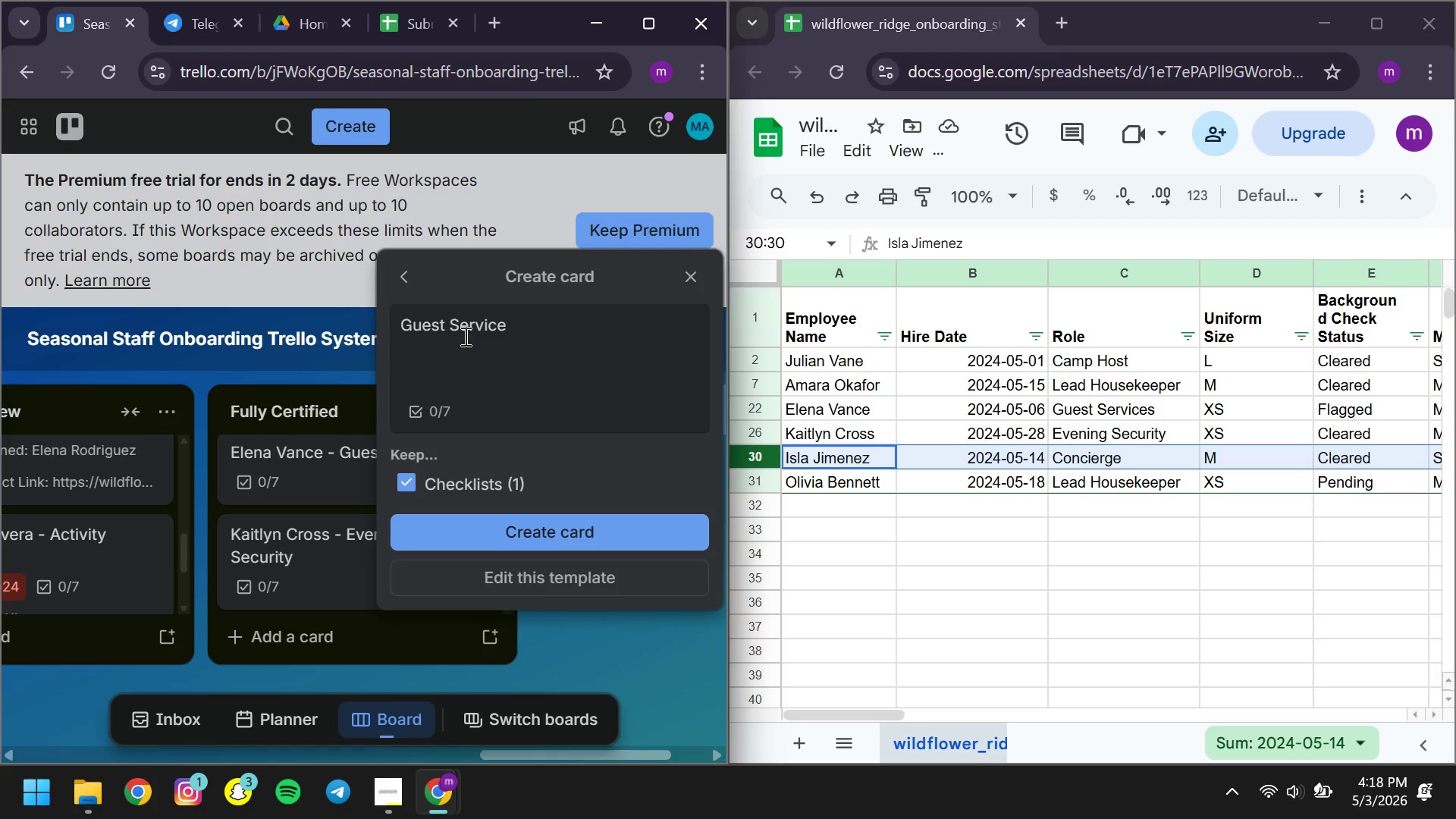 
key(Control+ControlLeft)
 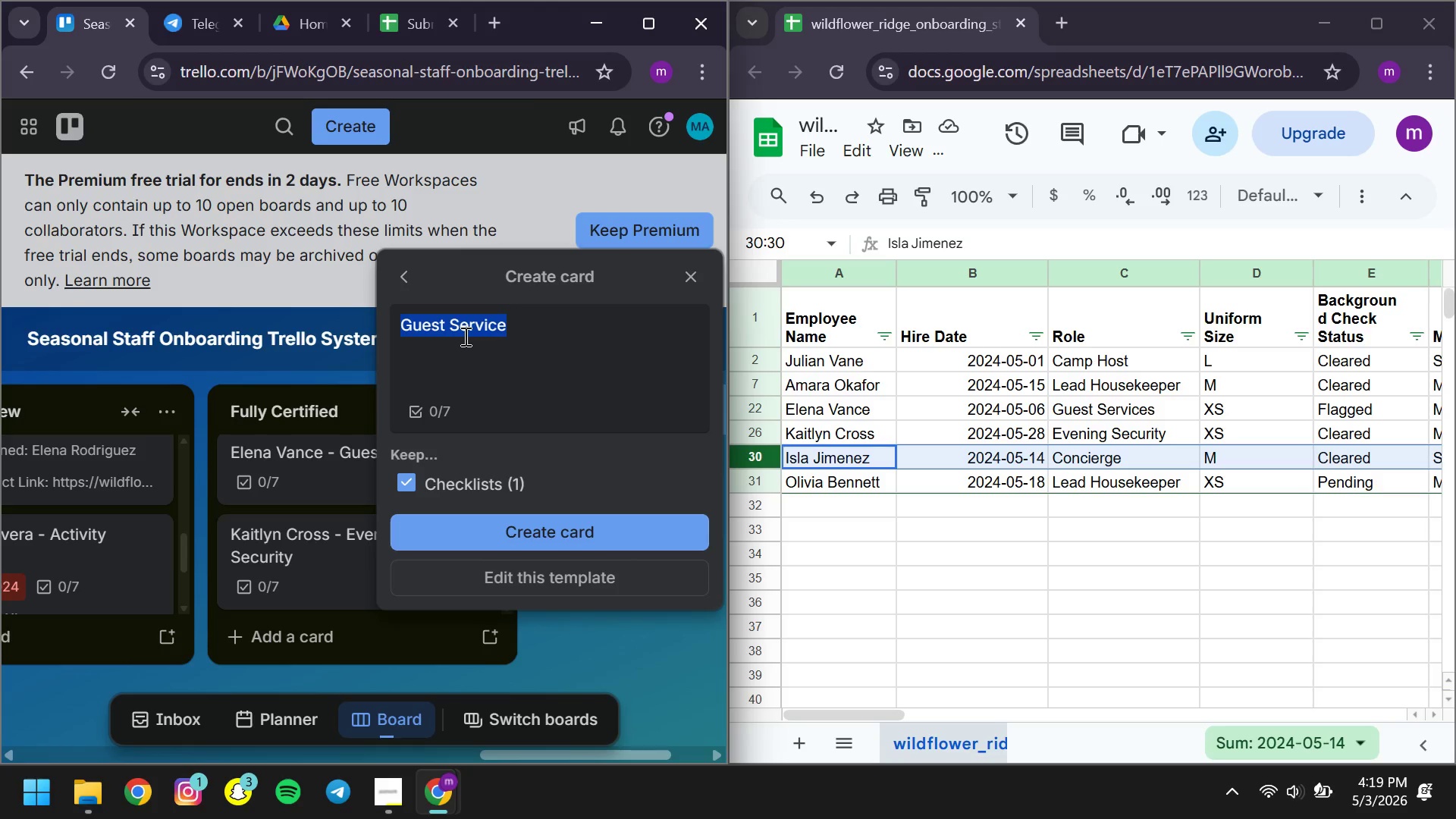 
key(Control+A)
 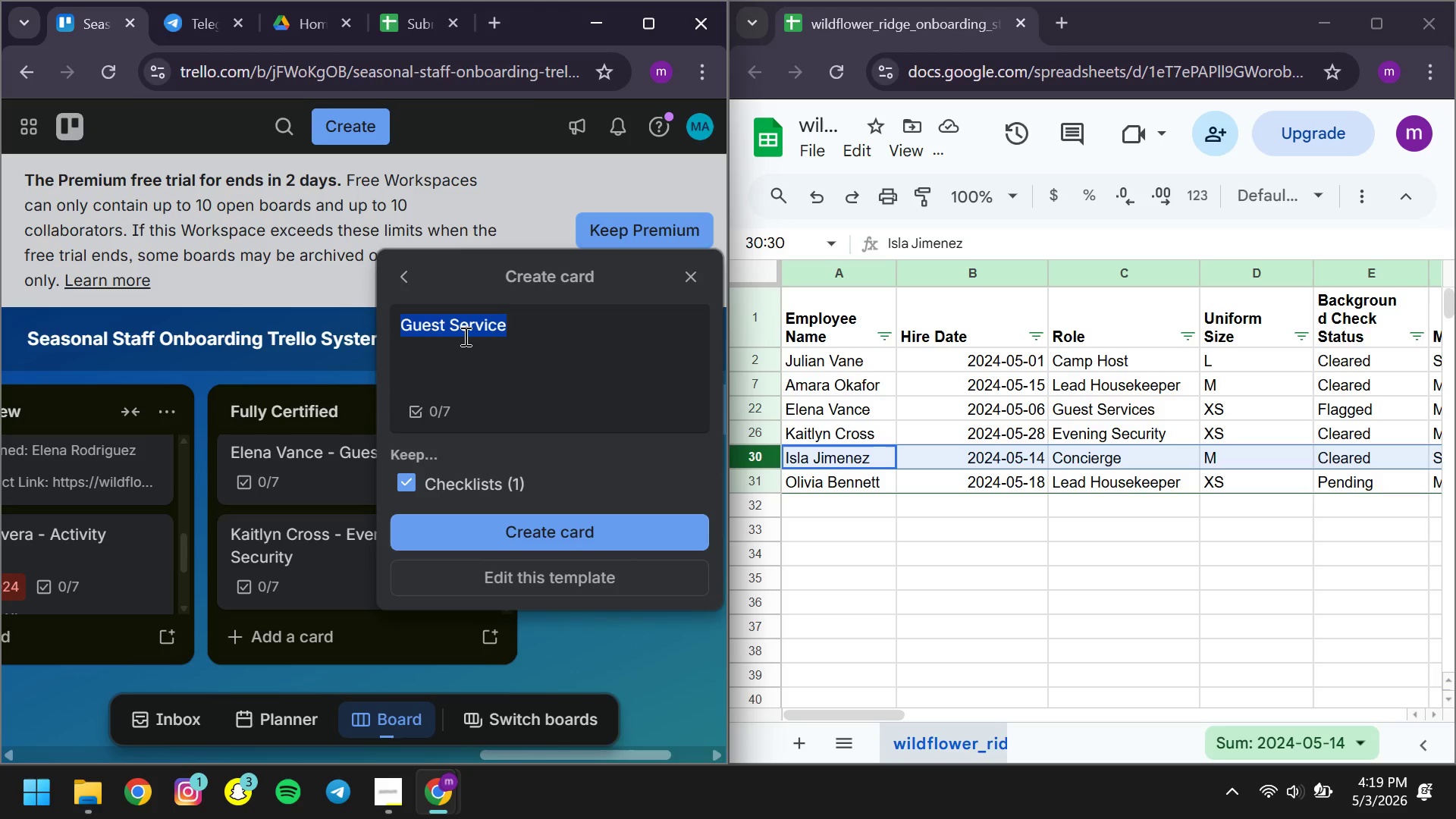 
wait(7.55)
 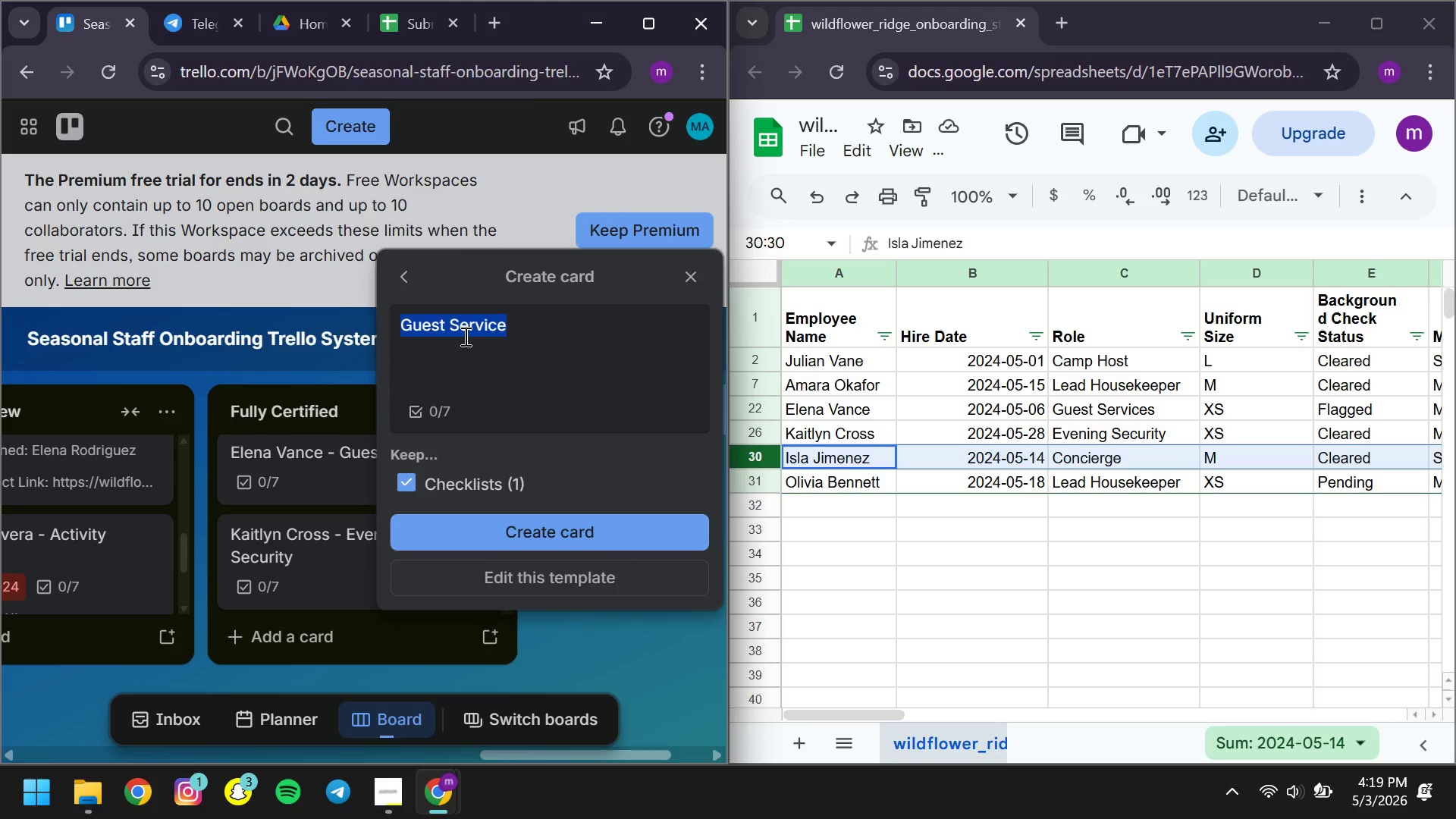 
type(IsL)
key(Backspace)
type(la Jimenez - Concierge )
 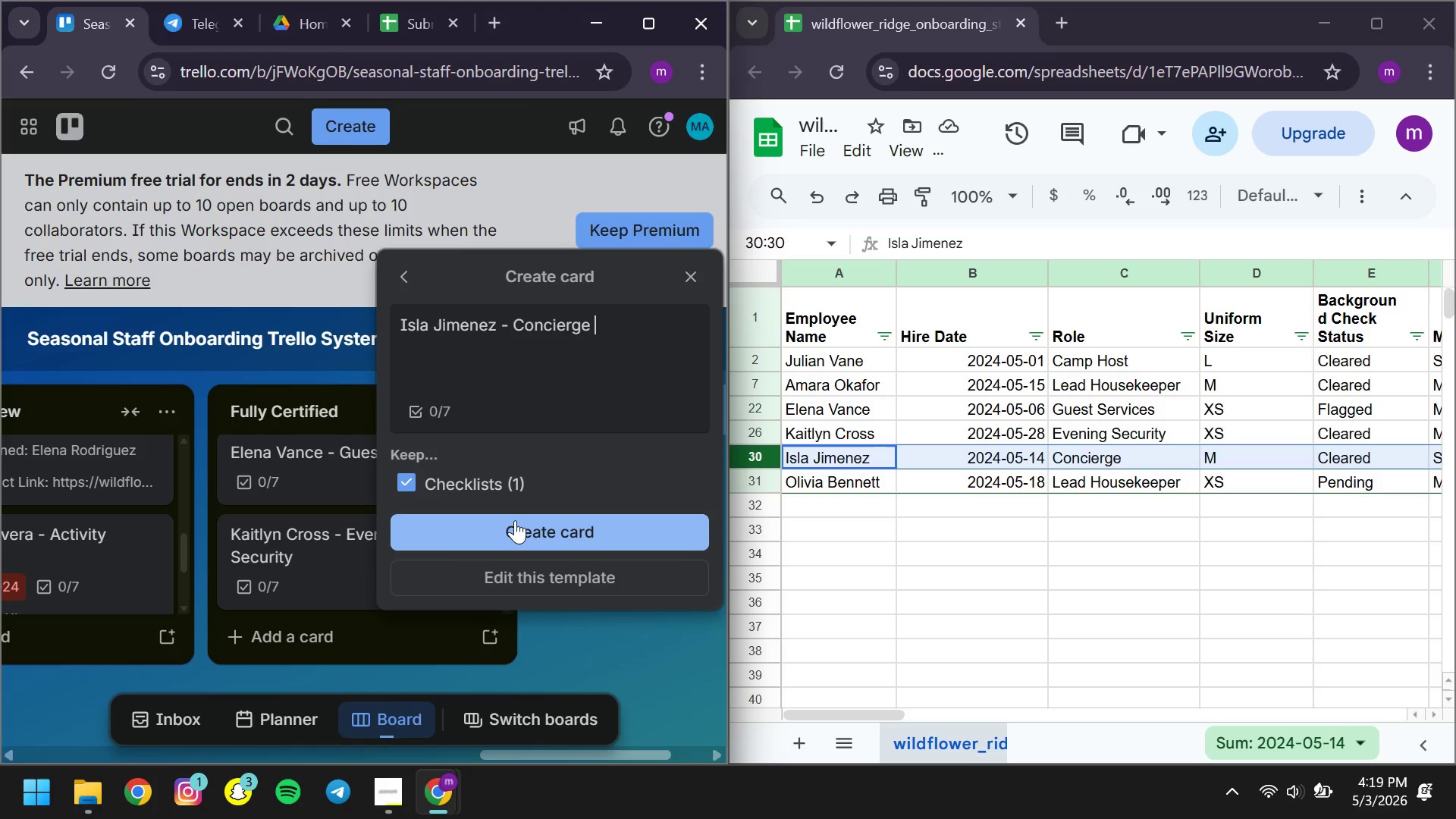 
left_click([515, 520])
 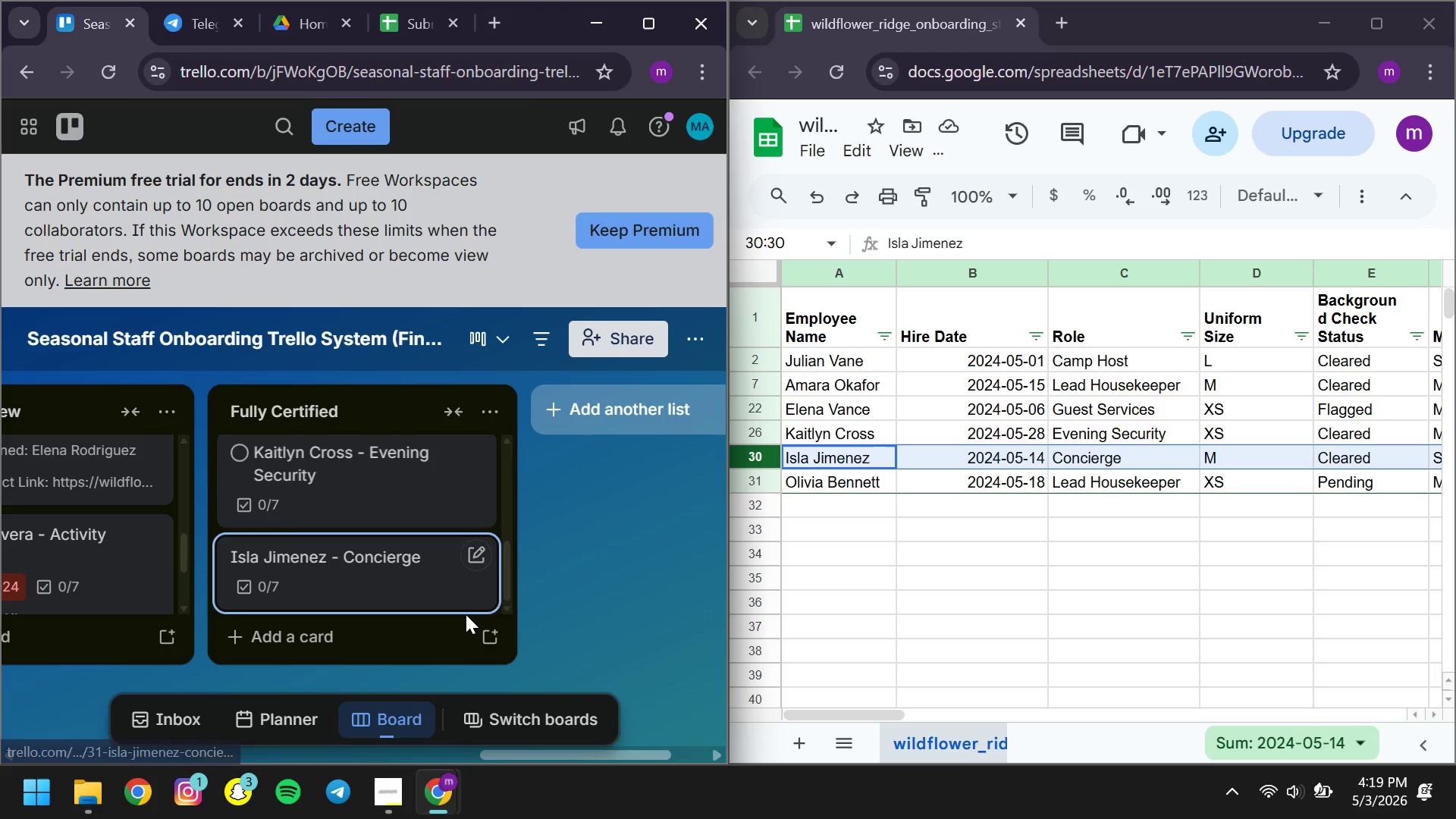 
left_click([494, 645])
 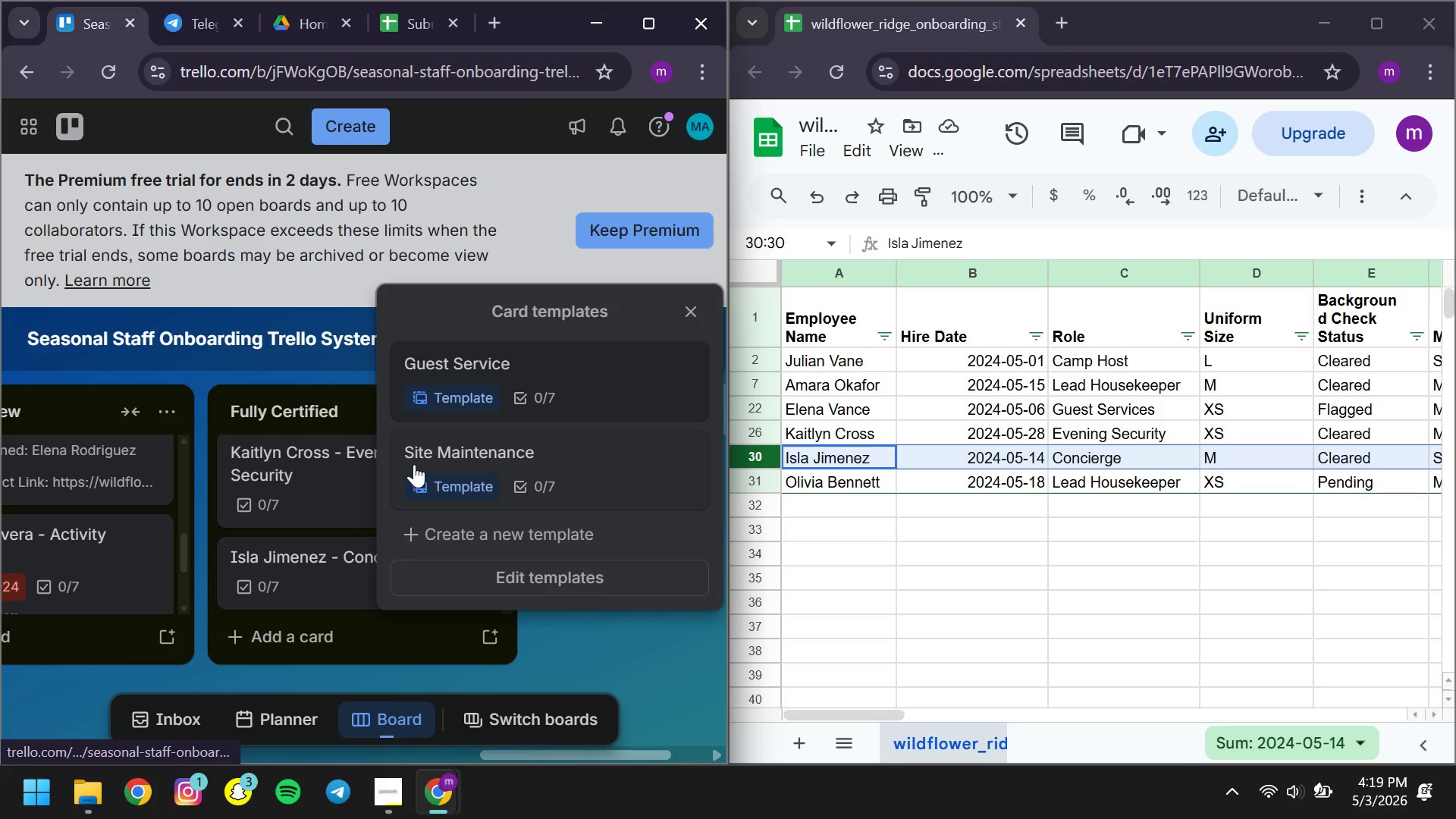 
left_click([561, 364])
 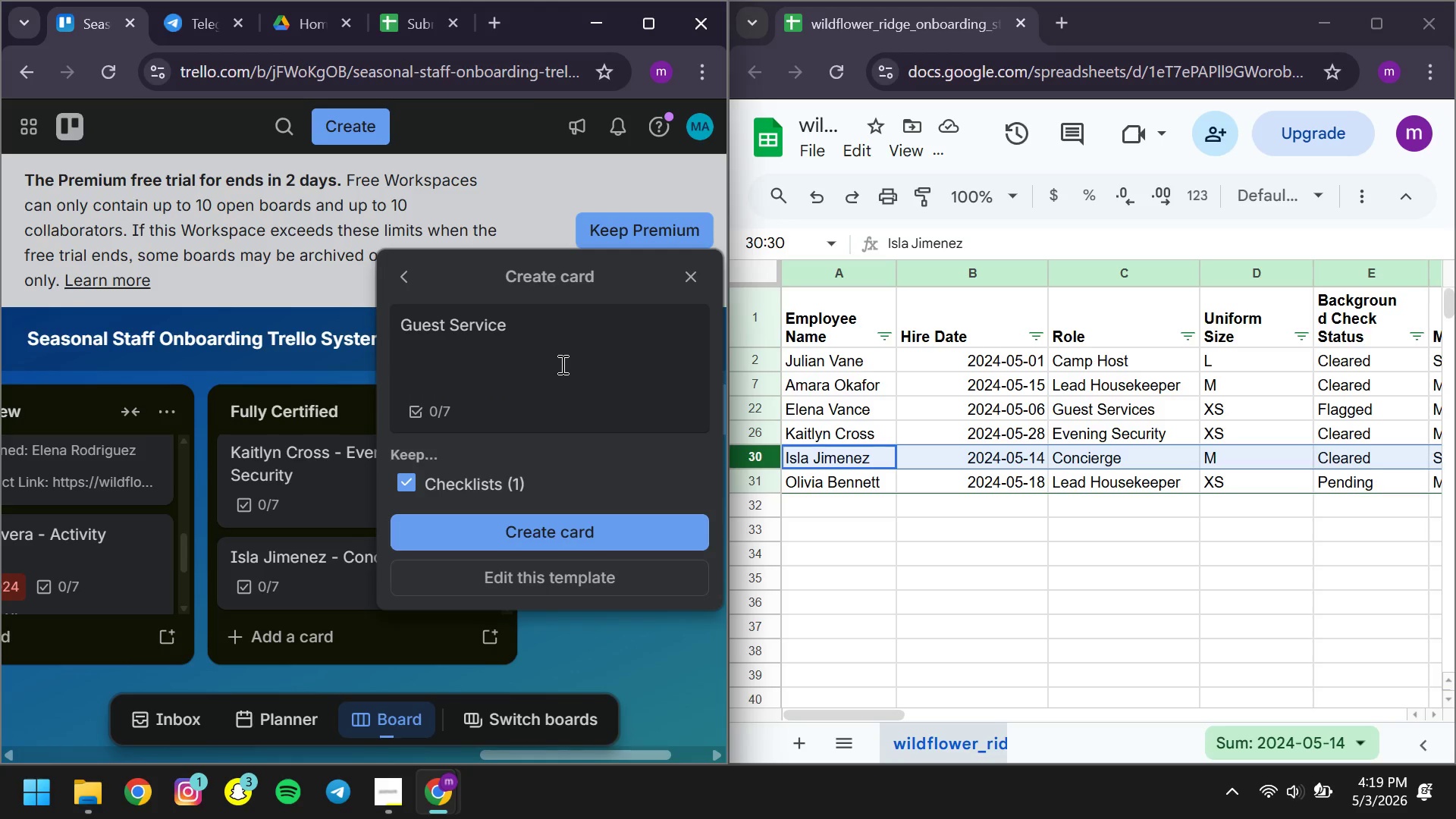 
left_click([563, 326])
 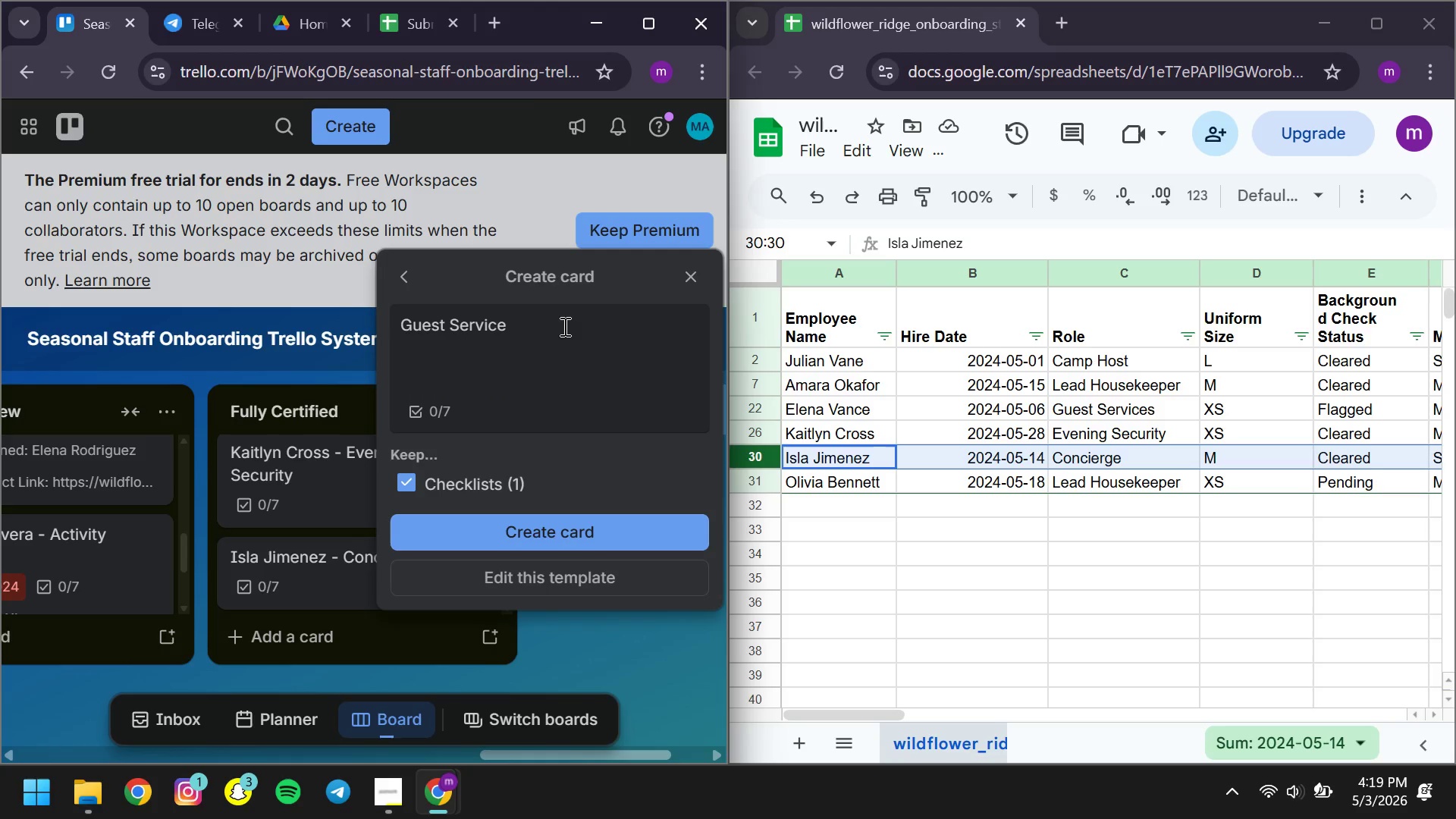 
key(Control+ControlLeft)
 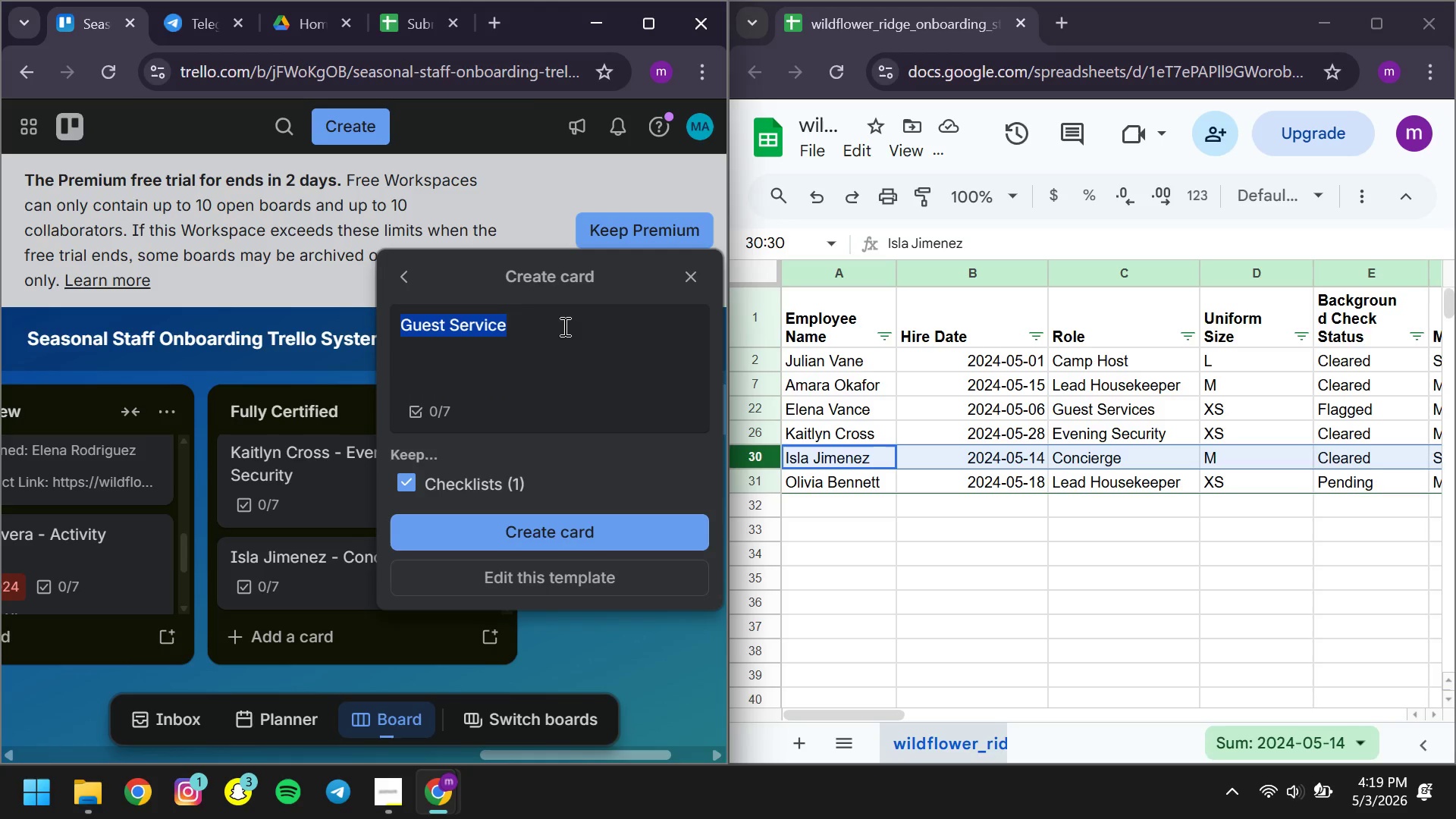 
key(Control+A)
 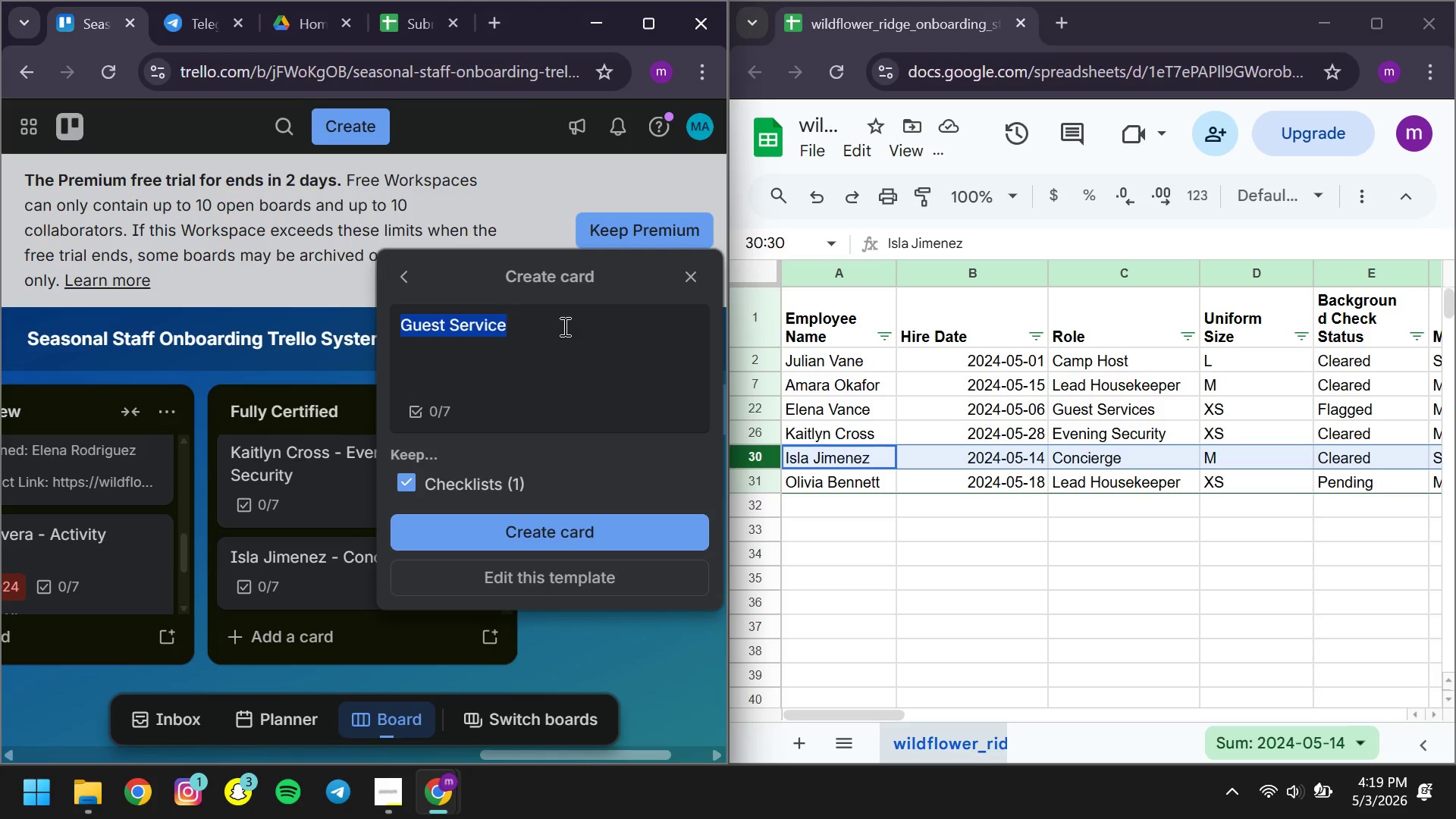 
type(Olivia Bennet - Lead House keeper )
 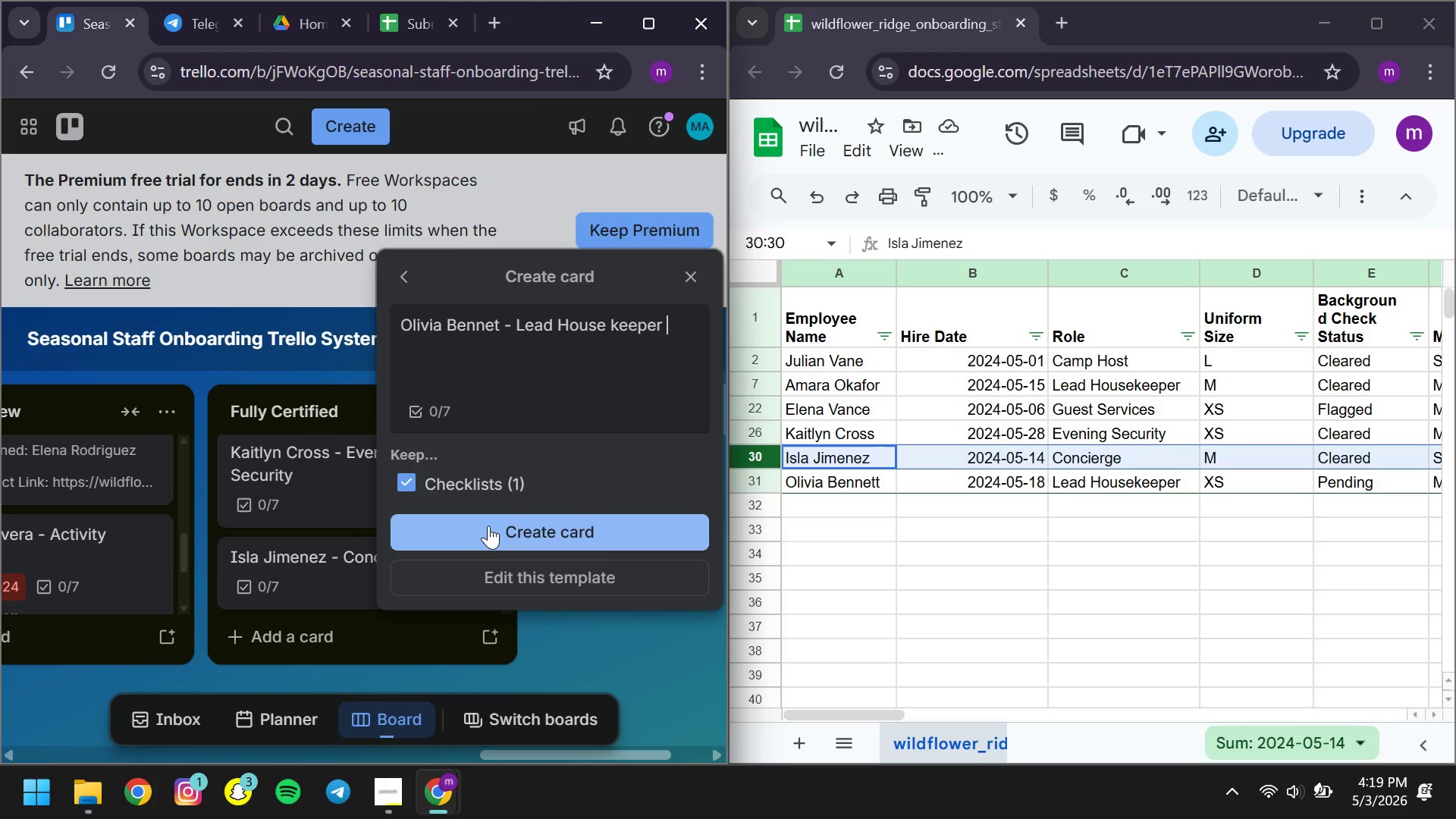 
left_click([488, 526])
 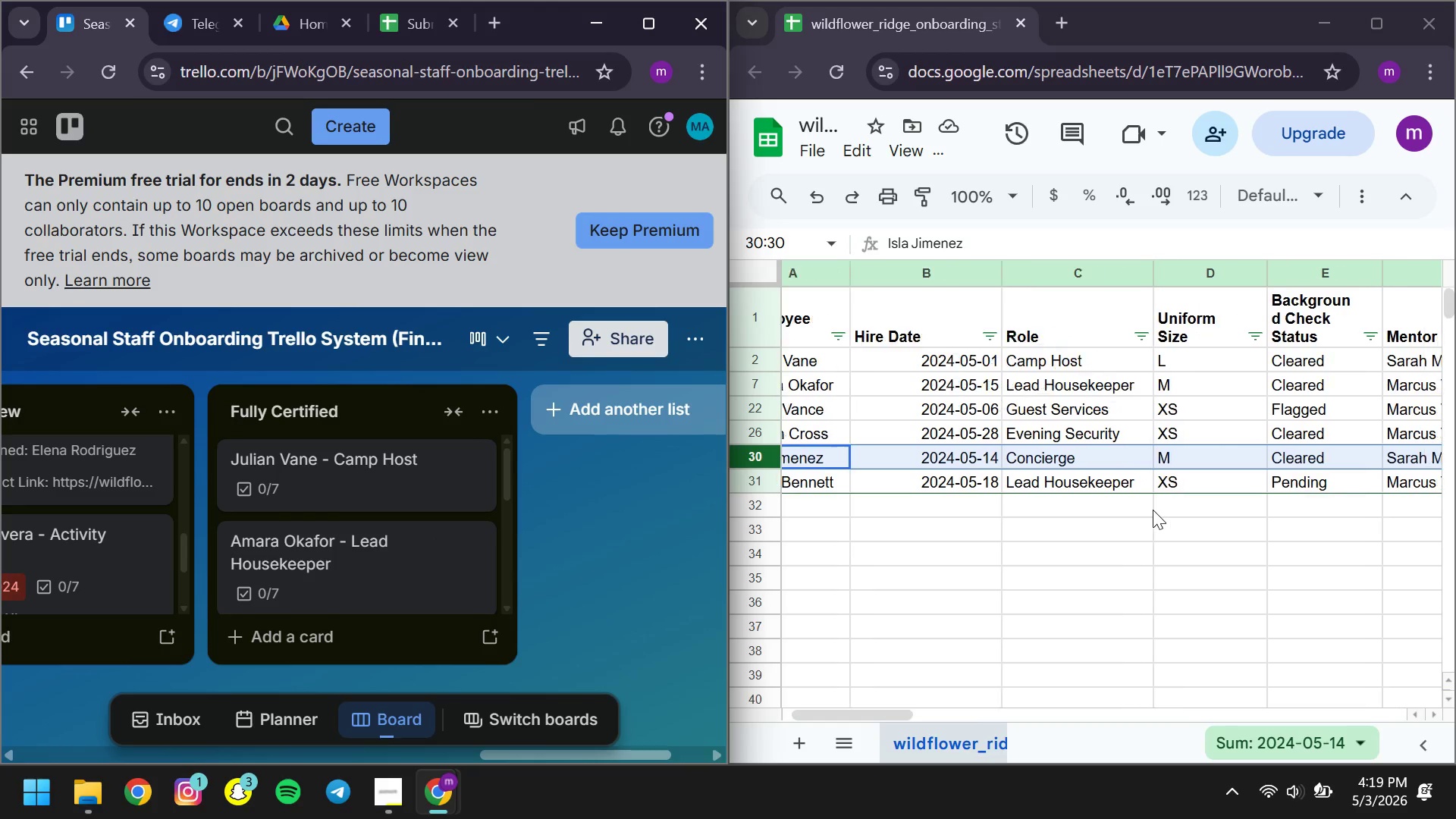 
left_click([396, 475])
 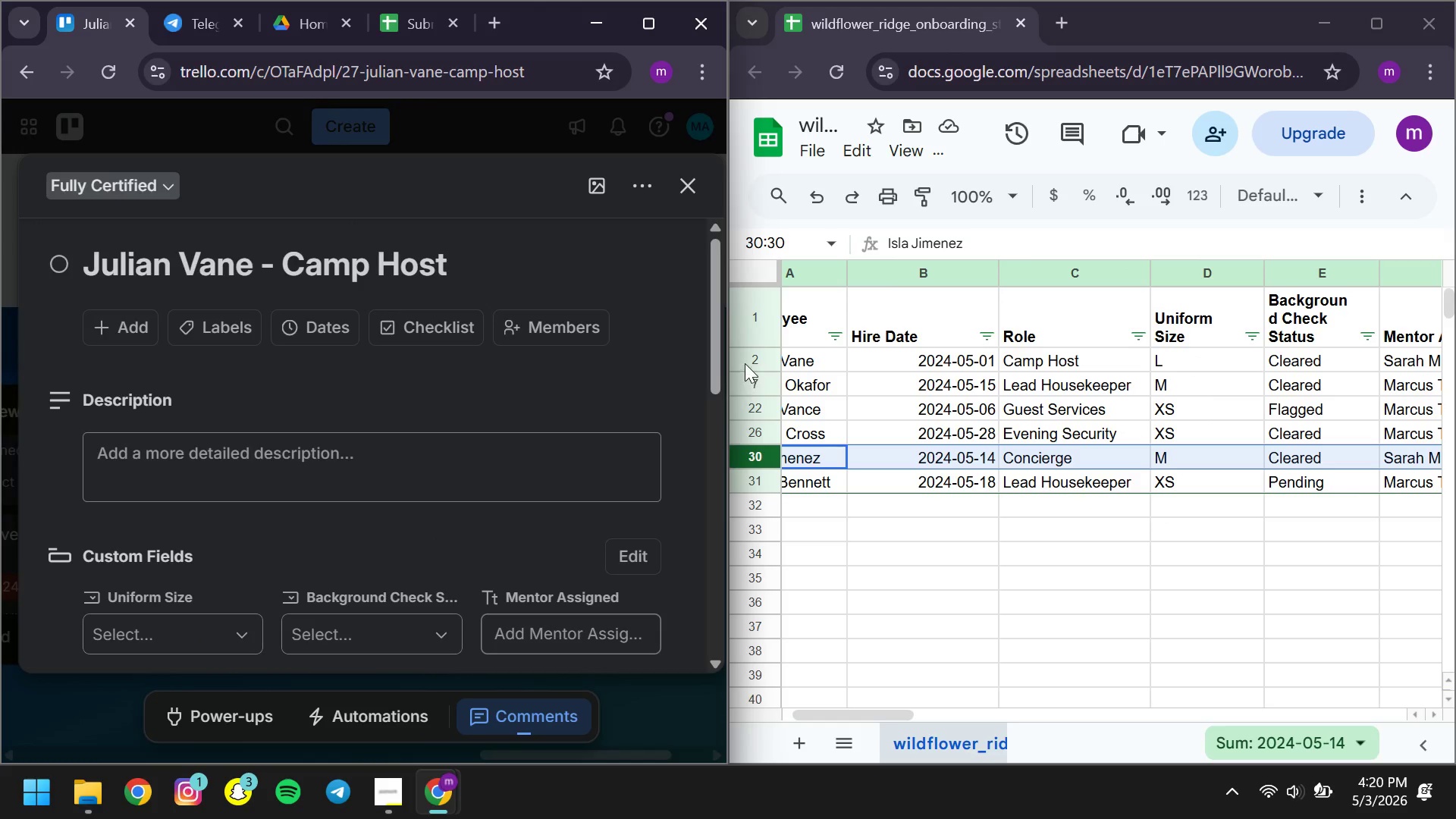 
left_click([745, 363])
 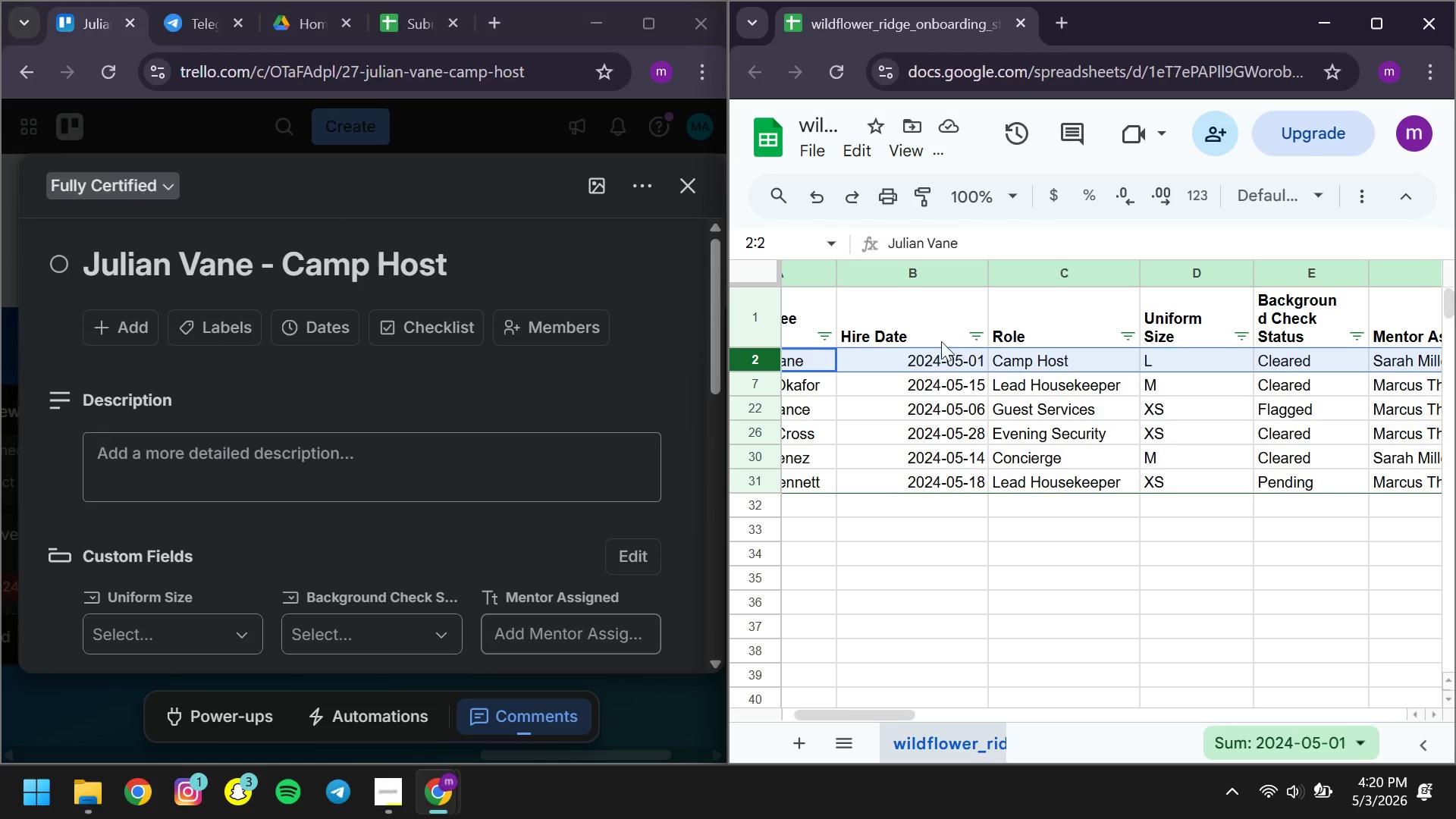 
left_click([921, 359])
 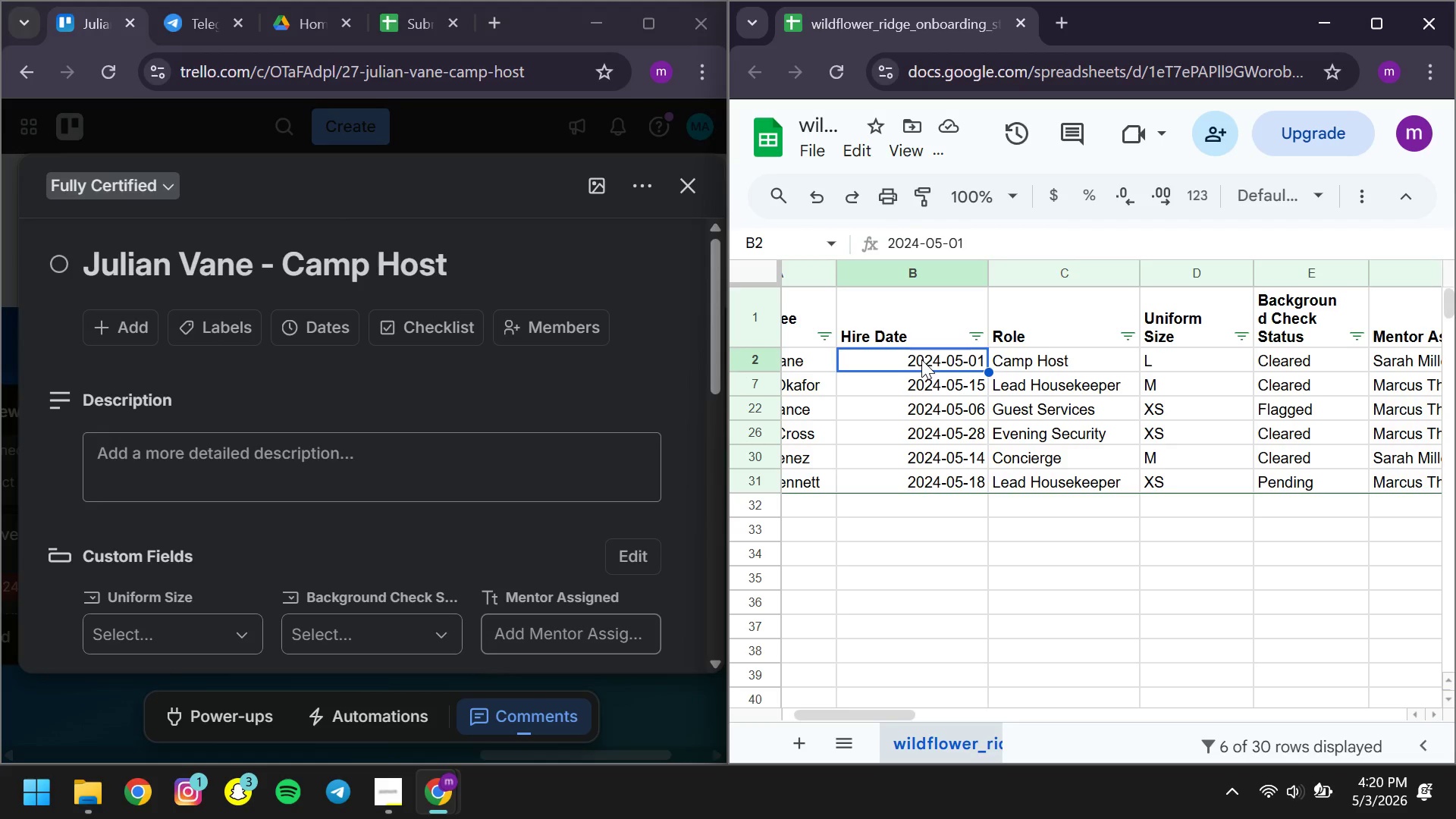 
key(Control+ControlLeft)
 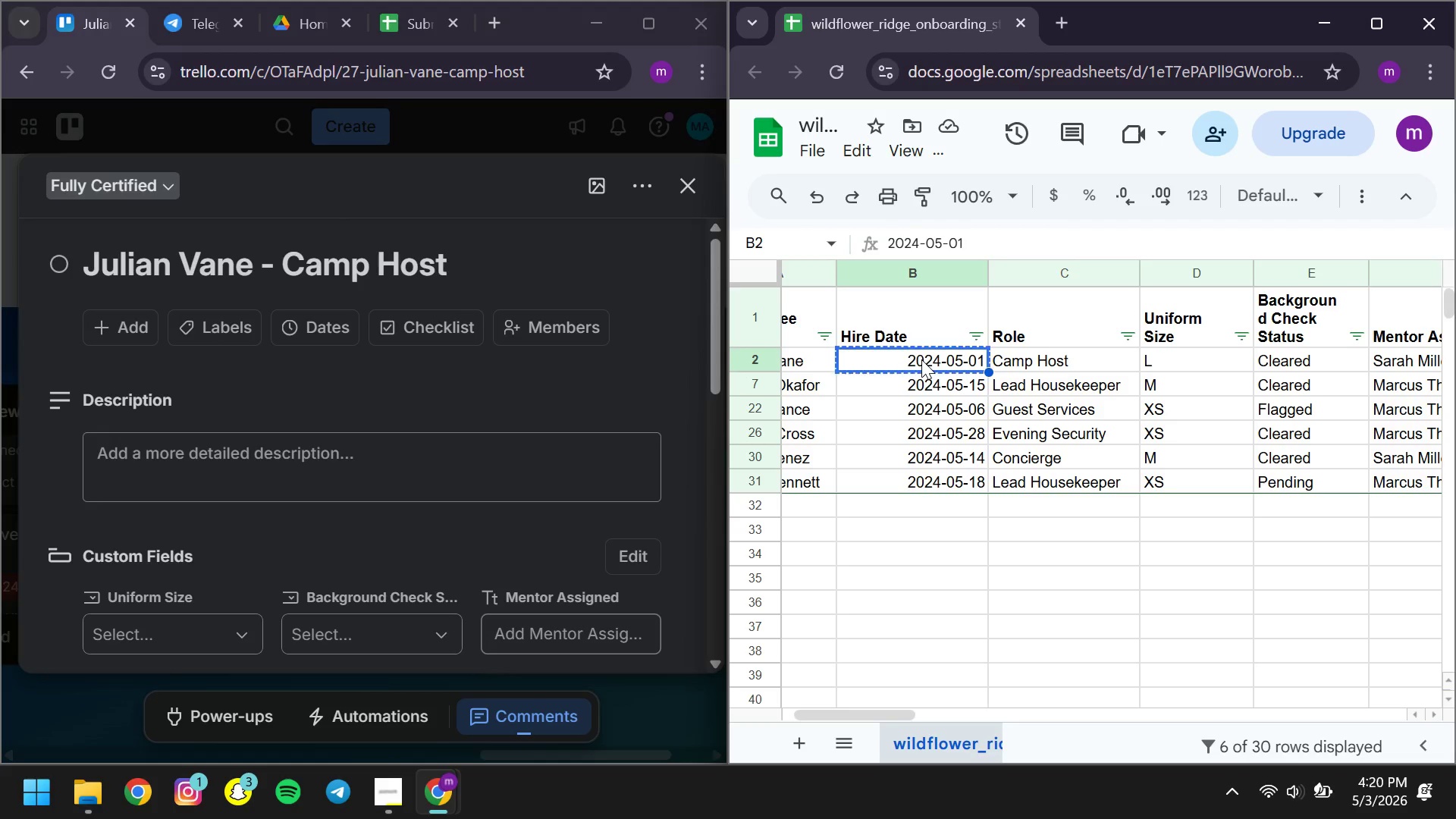 
key(Control+C)
 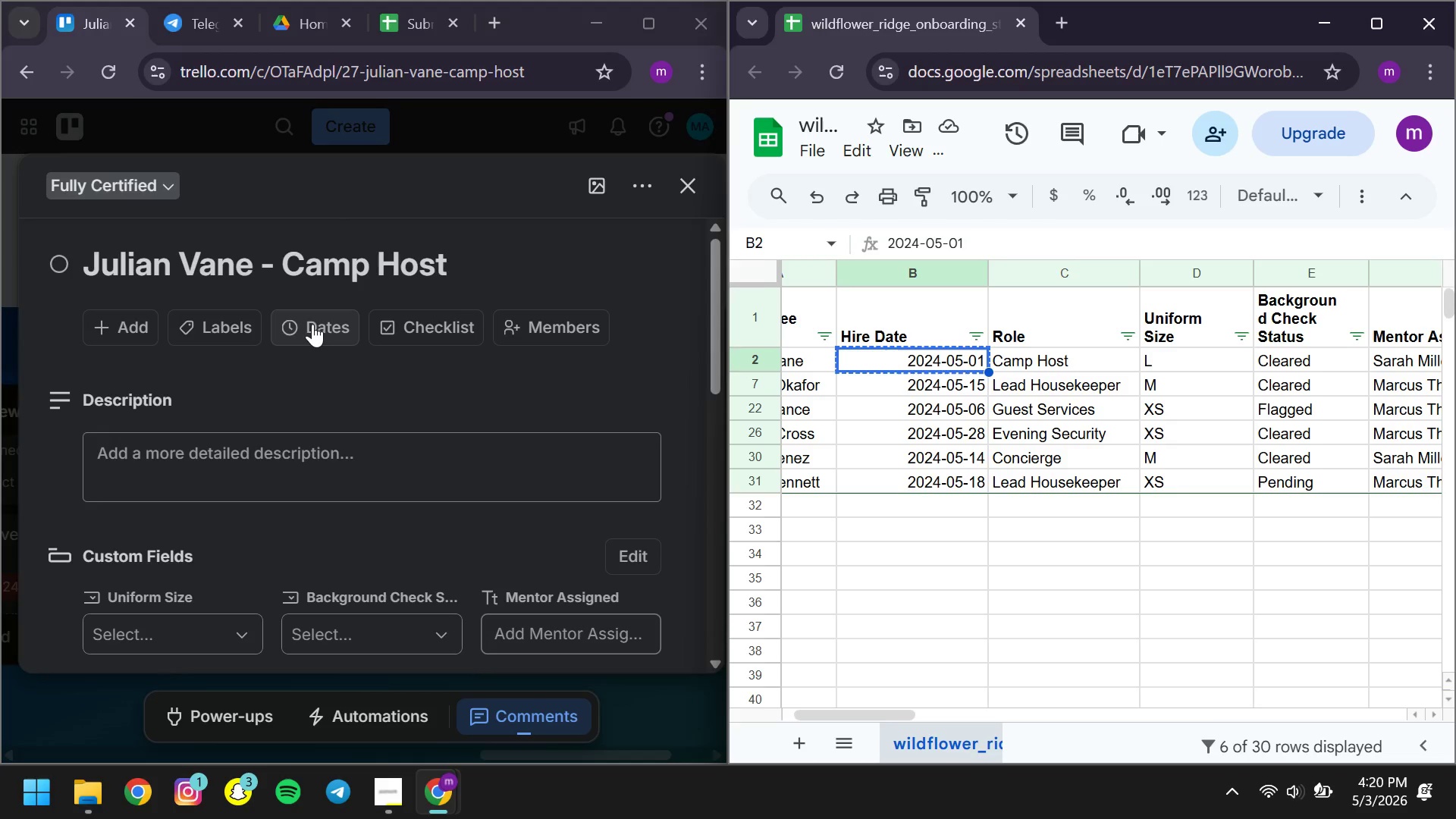 
left_click([312, 324])
 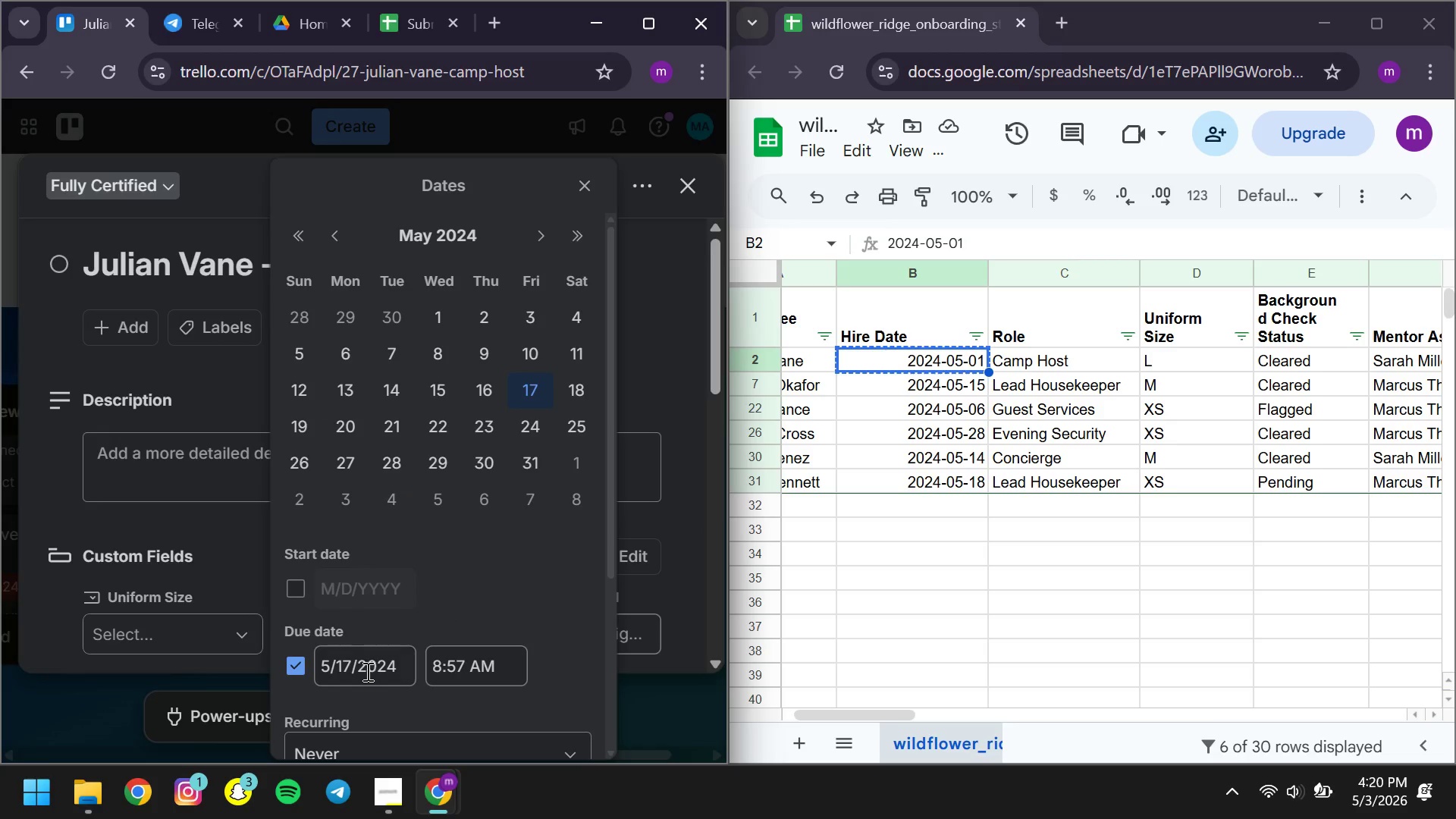 
left_click([366, 680])
 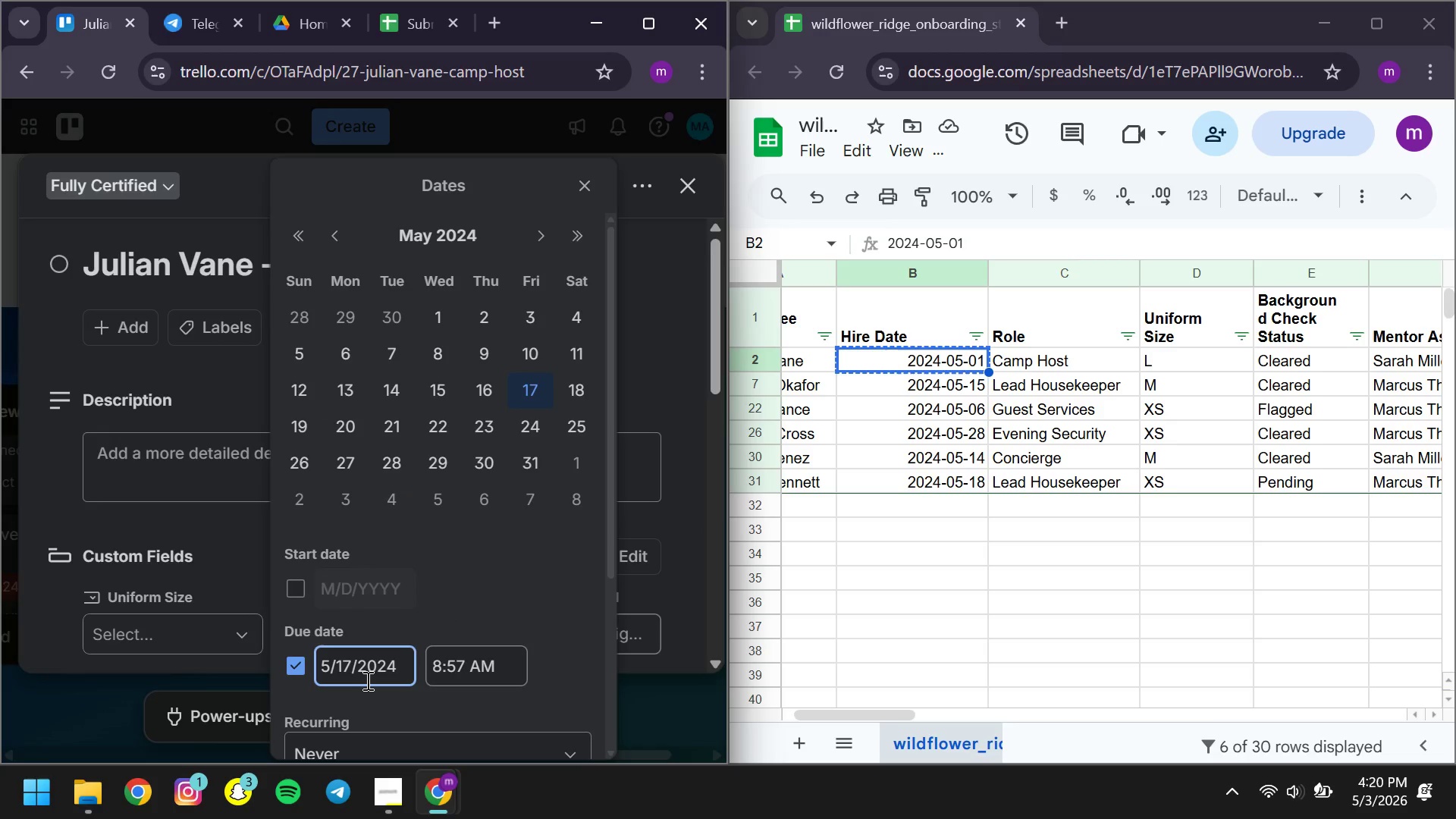 
key(Control+ControlLeft)
 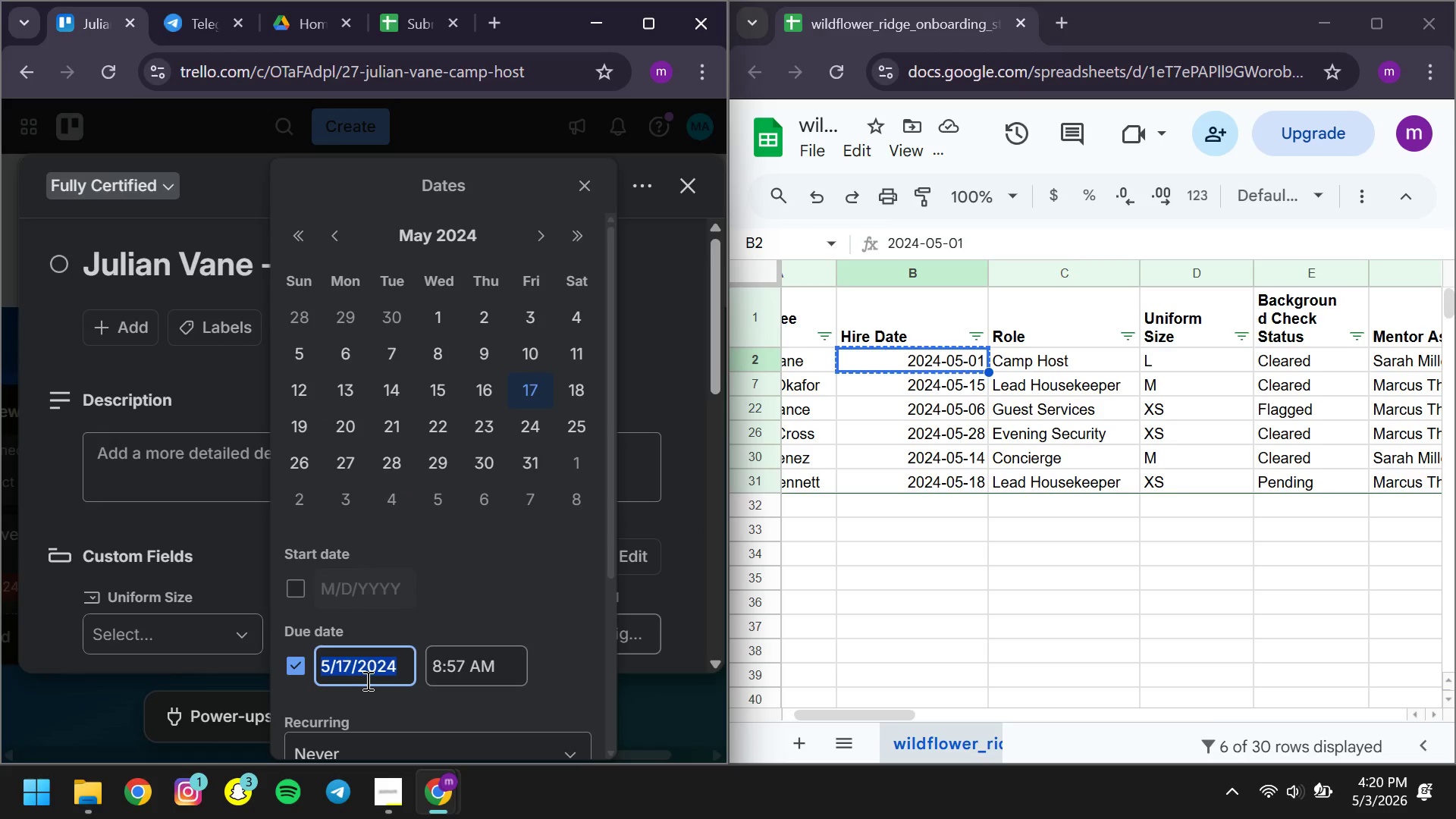 
key(Control+A)
 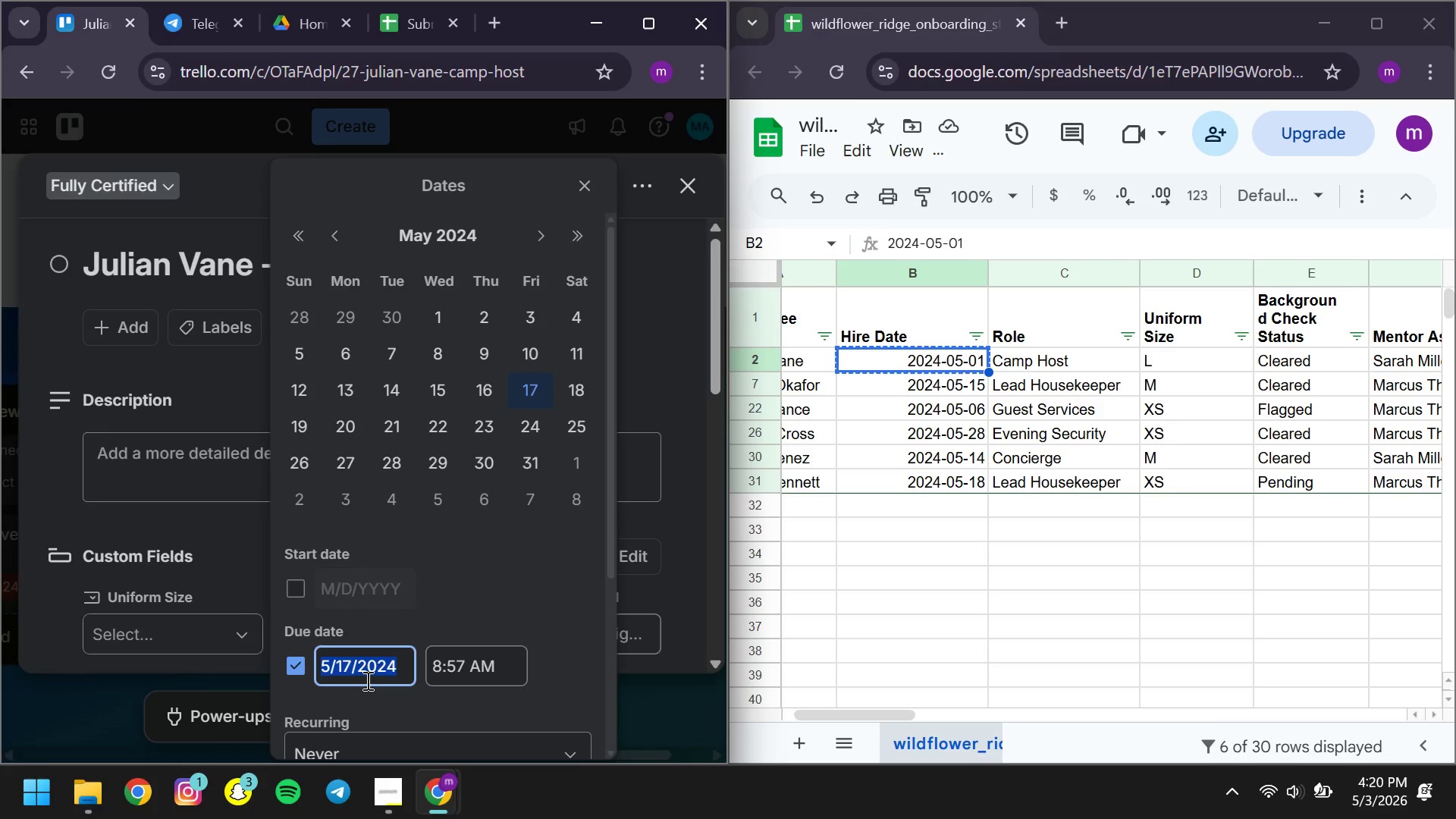 
key(Control+V)
 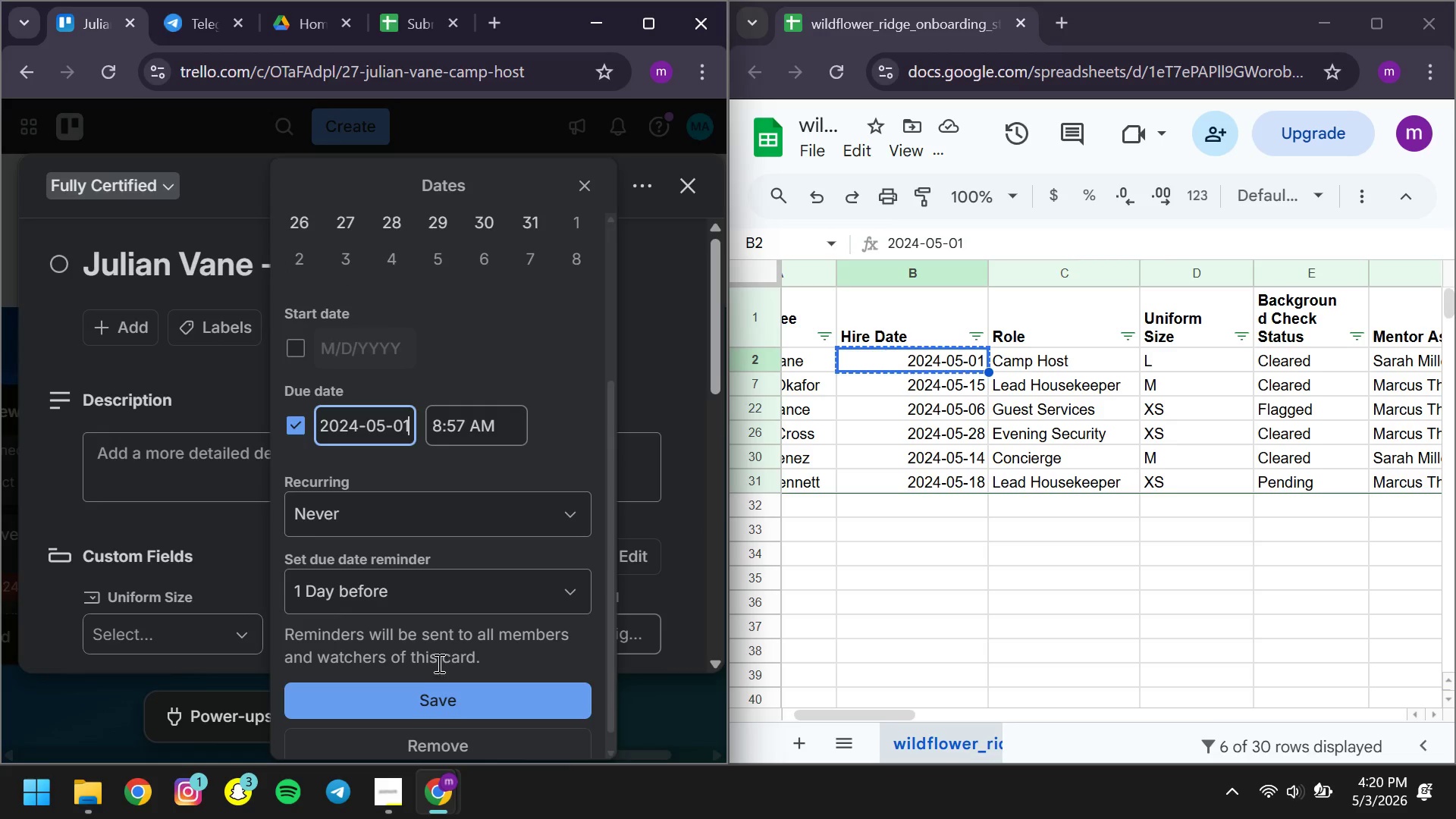 
left_click([405, 687])
 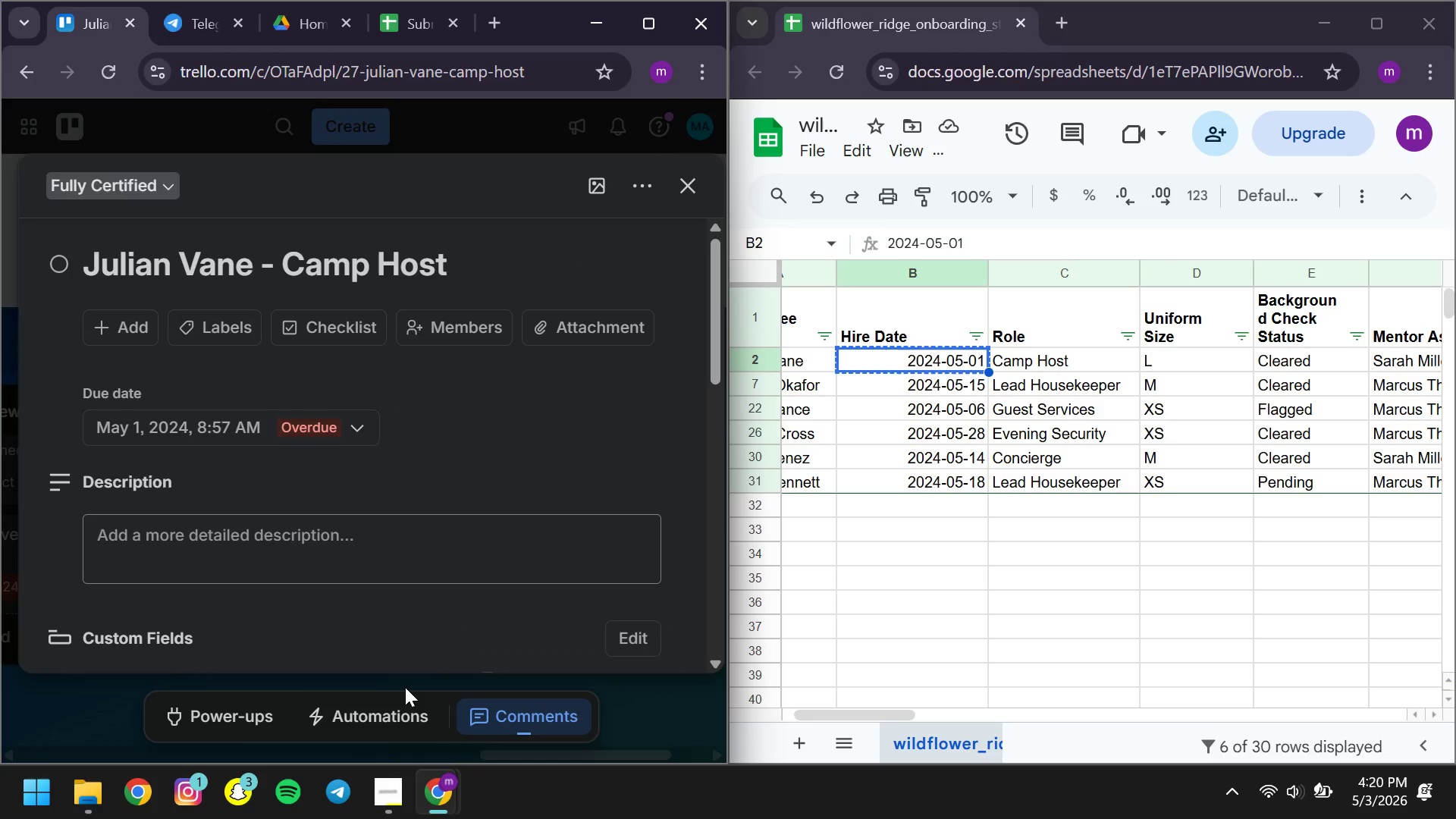 
wait(6.67)
 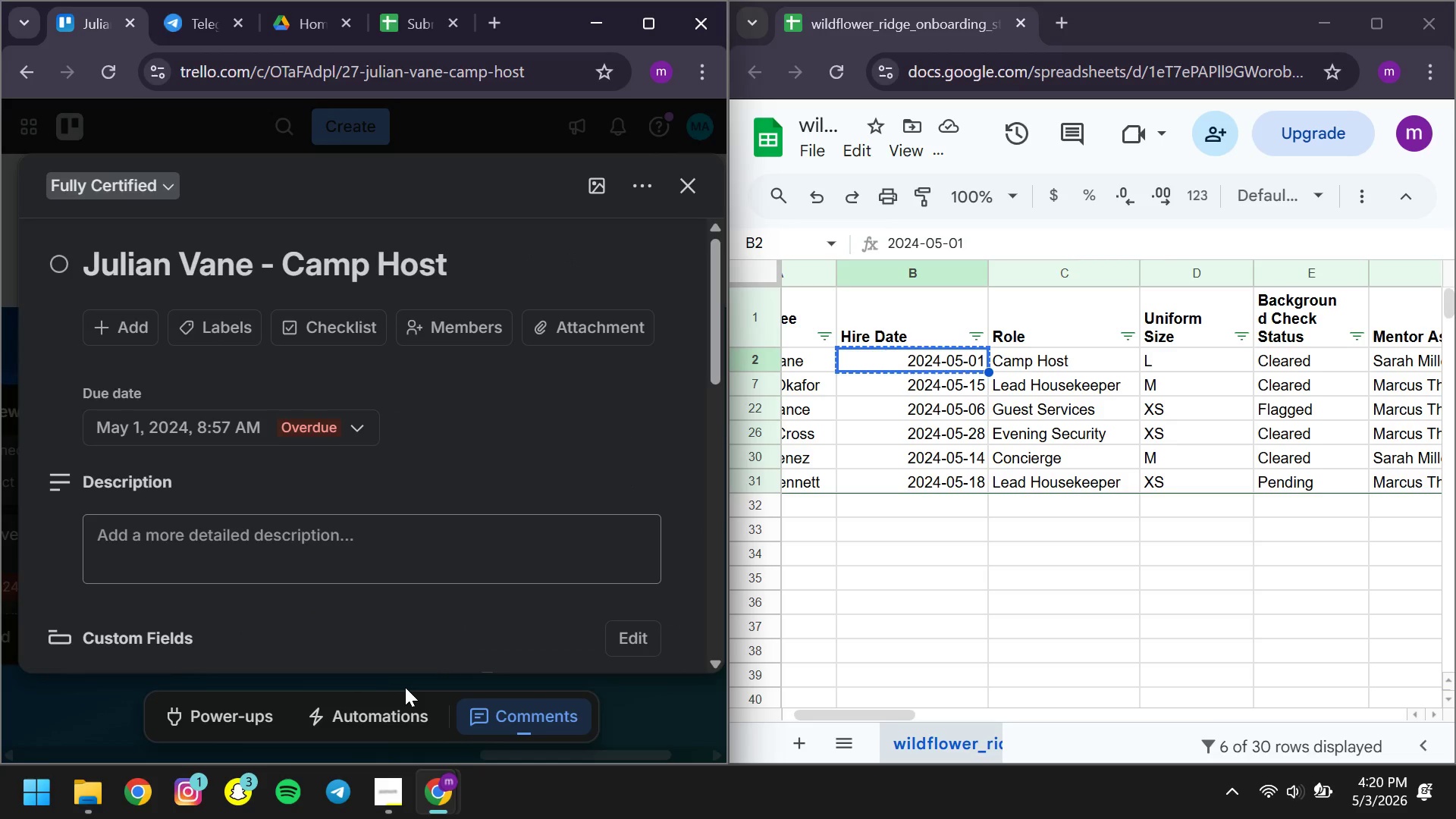 
mouse_move([187, 566])
 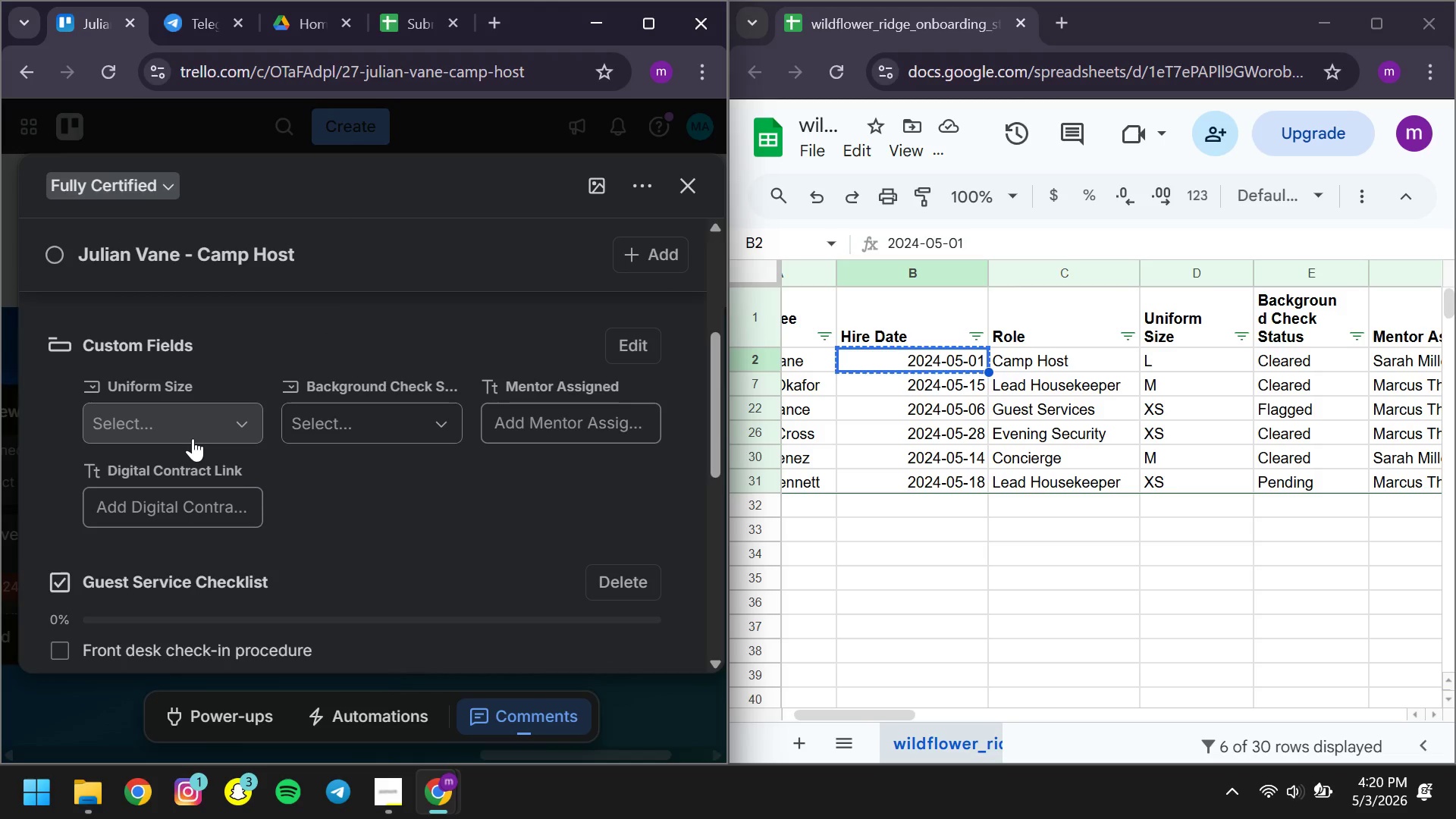 
left_click([193, 438])
 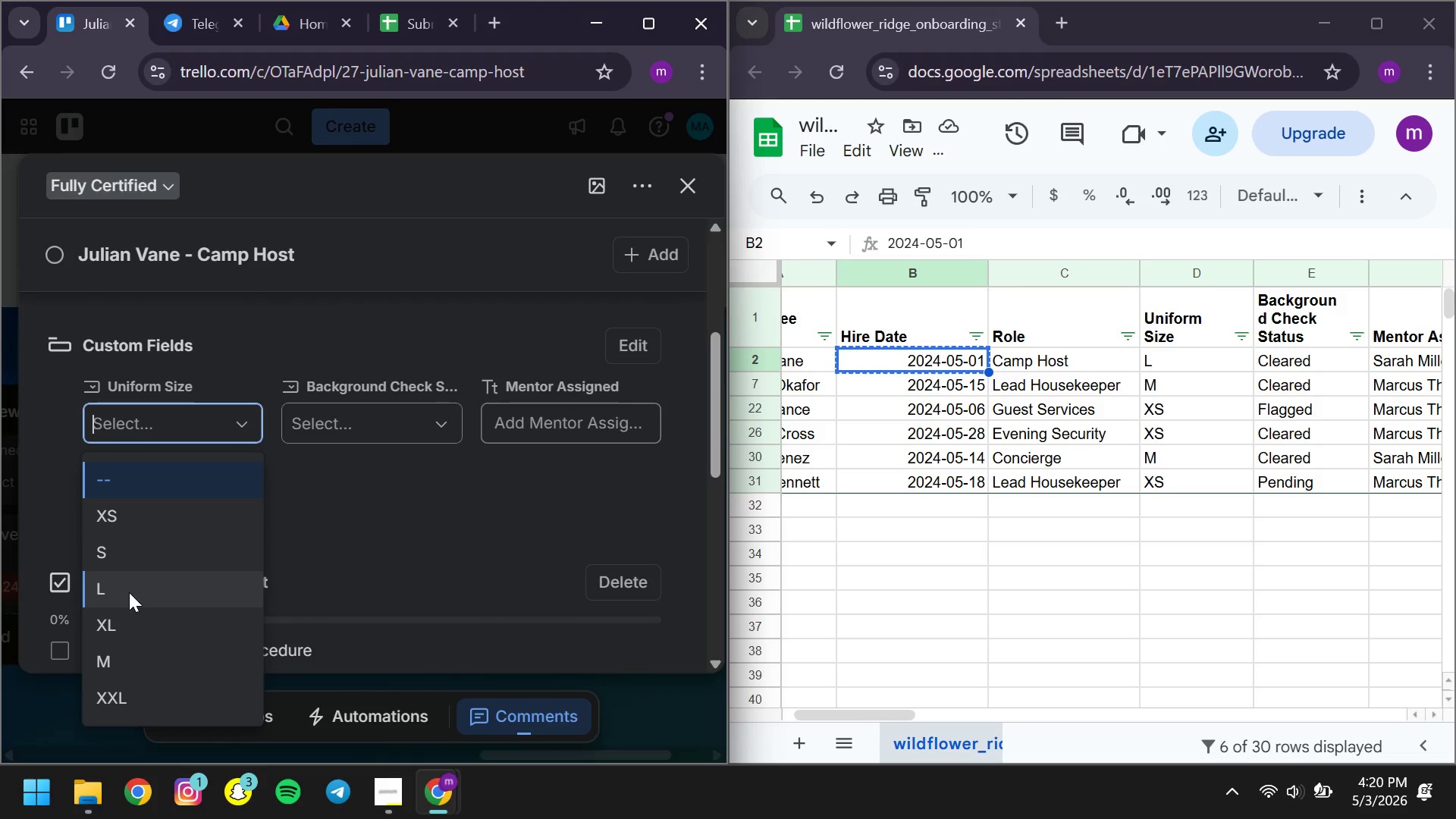 
left_click([128, 592])
 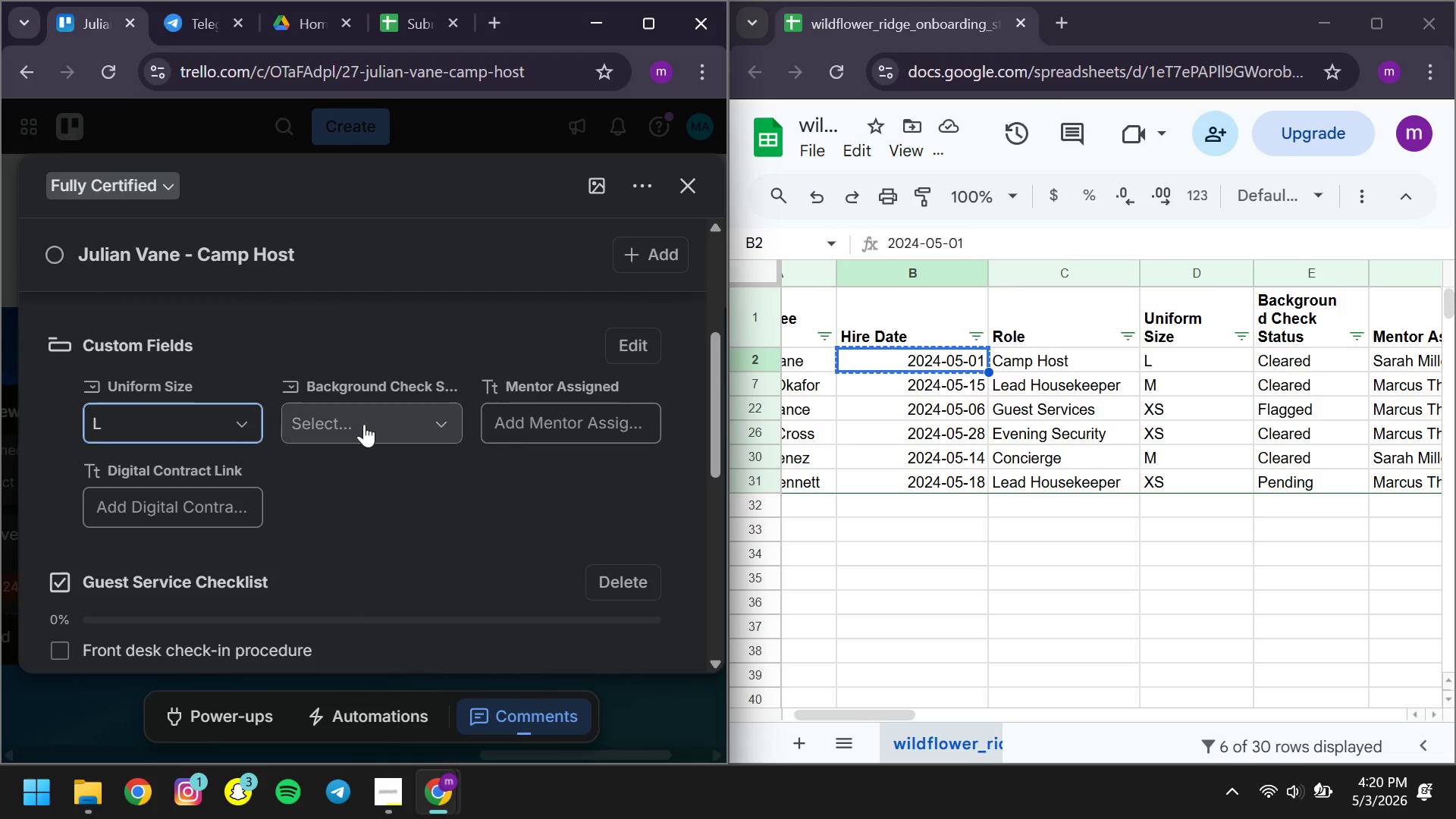 
left_click([364, 424])
 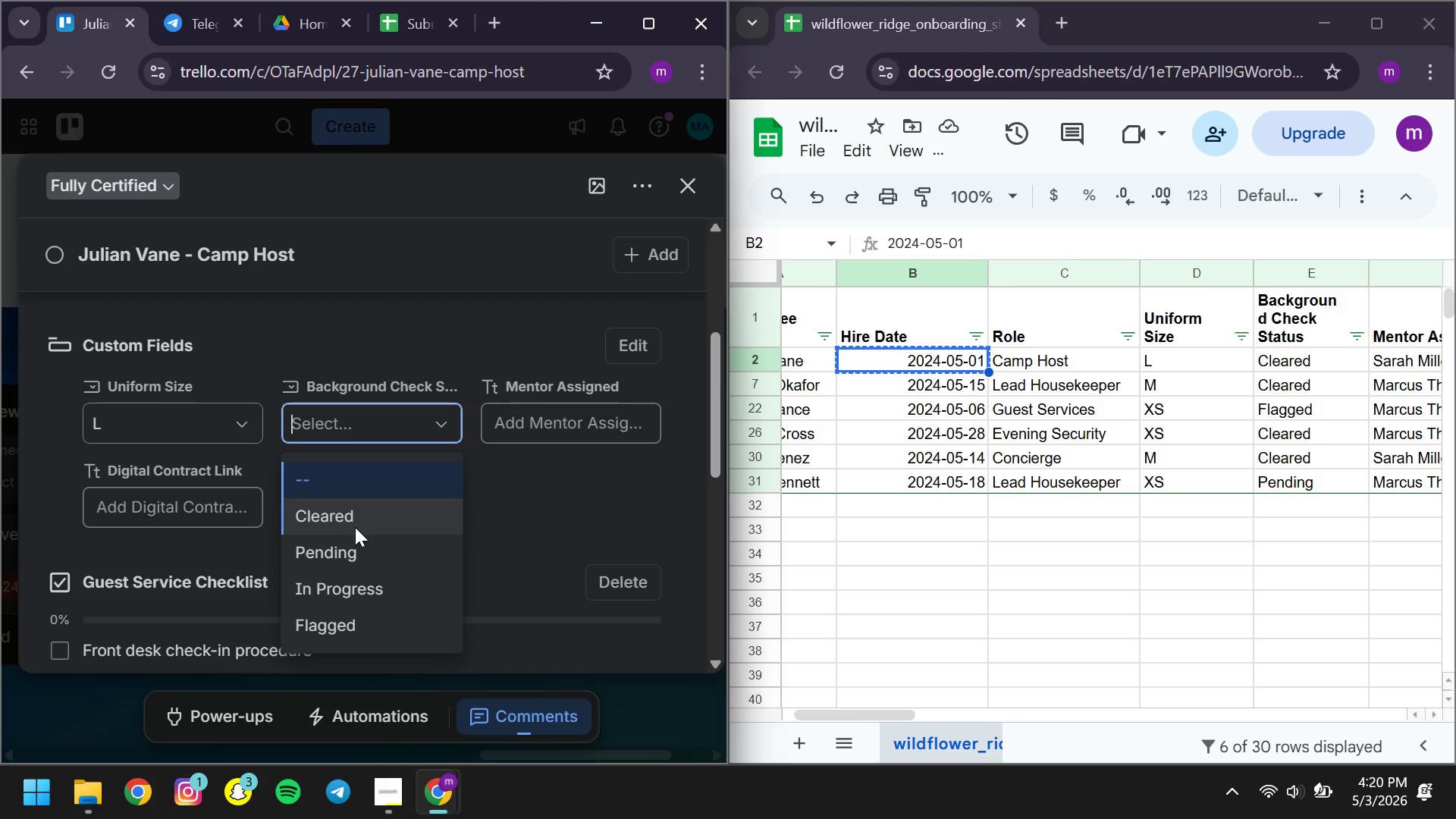 
left_click([355, 527])
 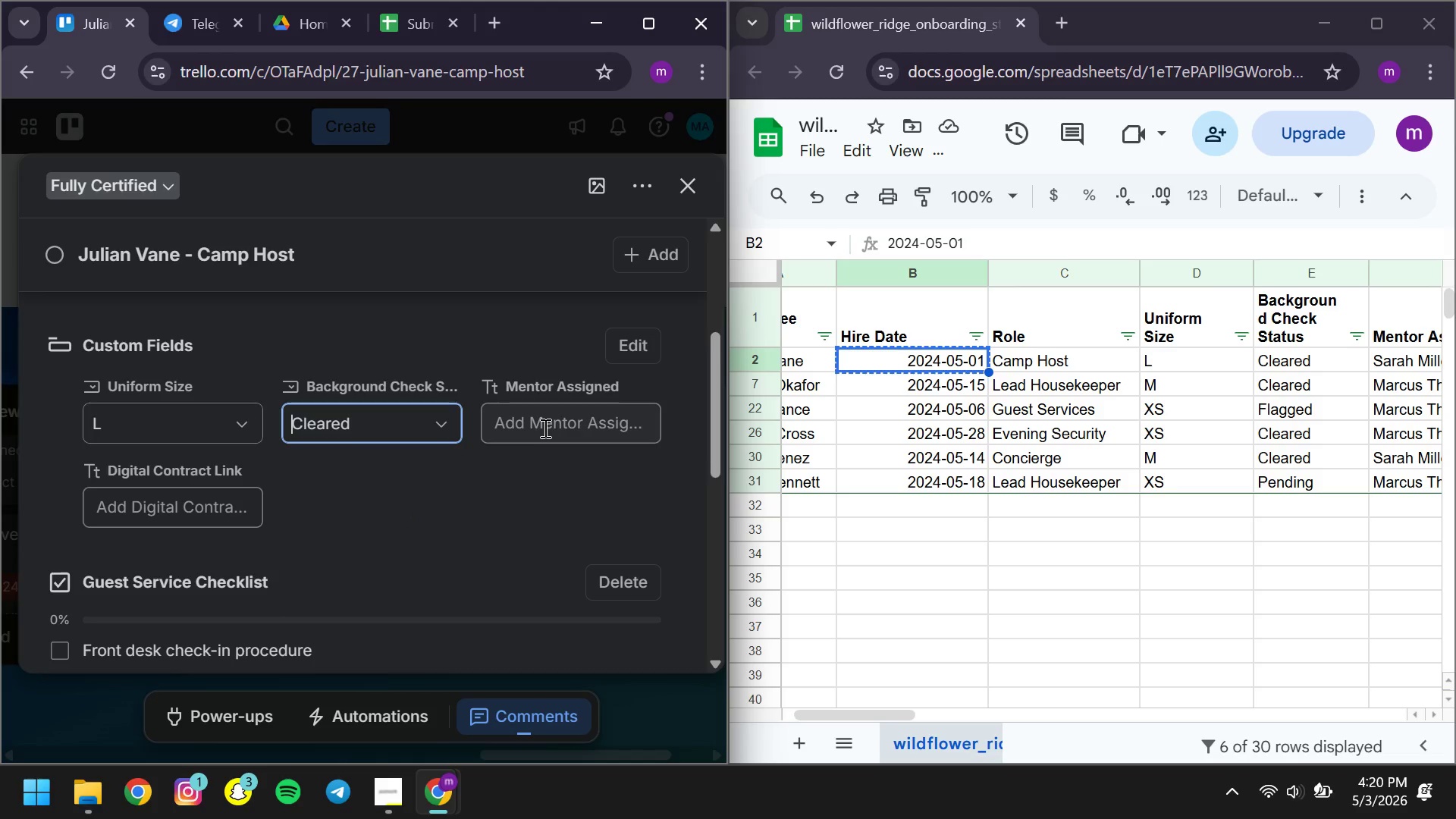 
left_click([544, 428])
 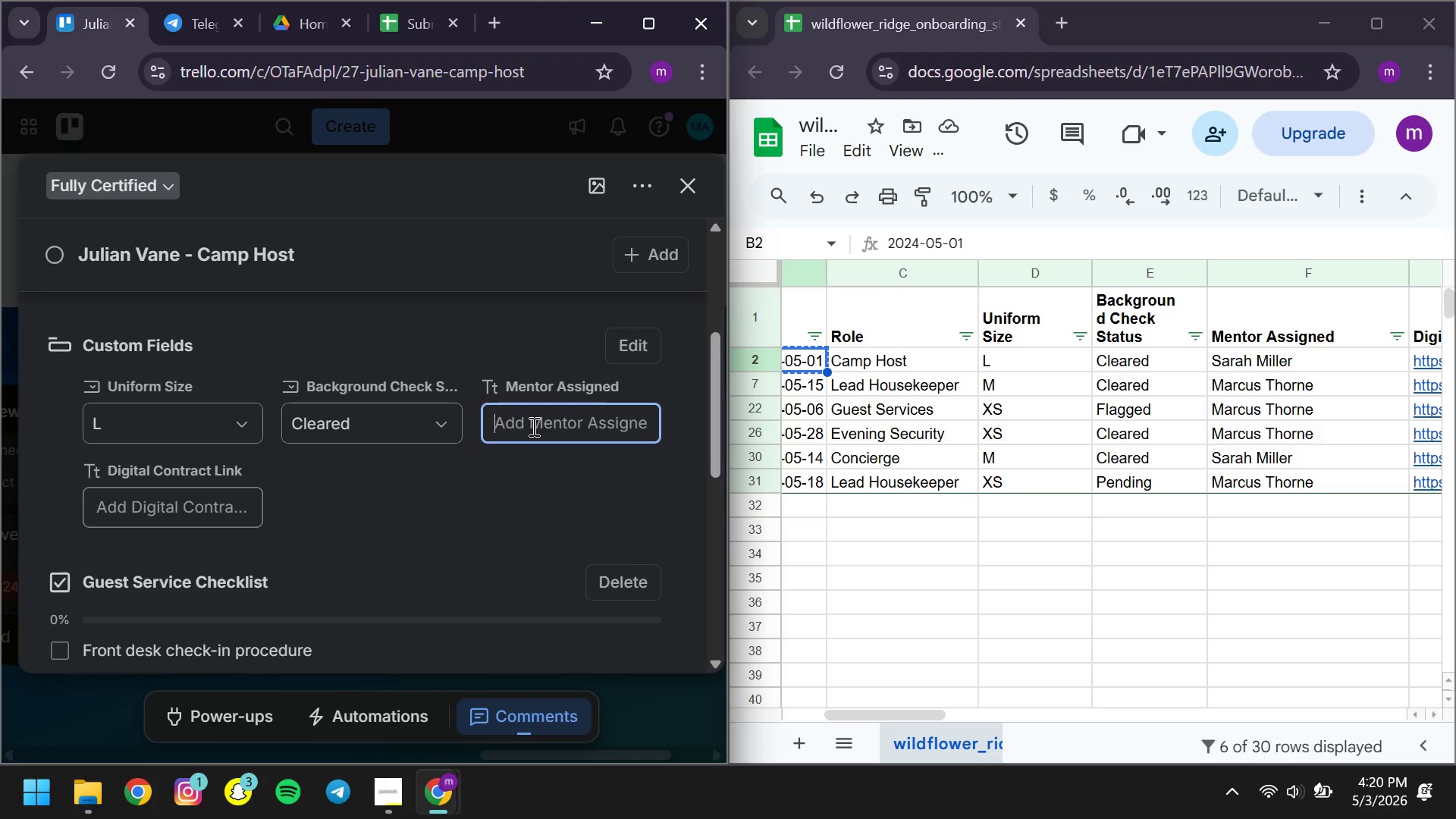 
type(Sarah Miller )
 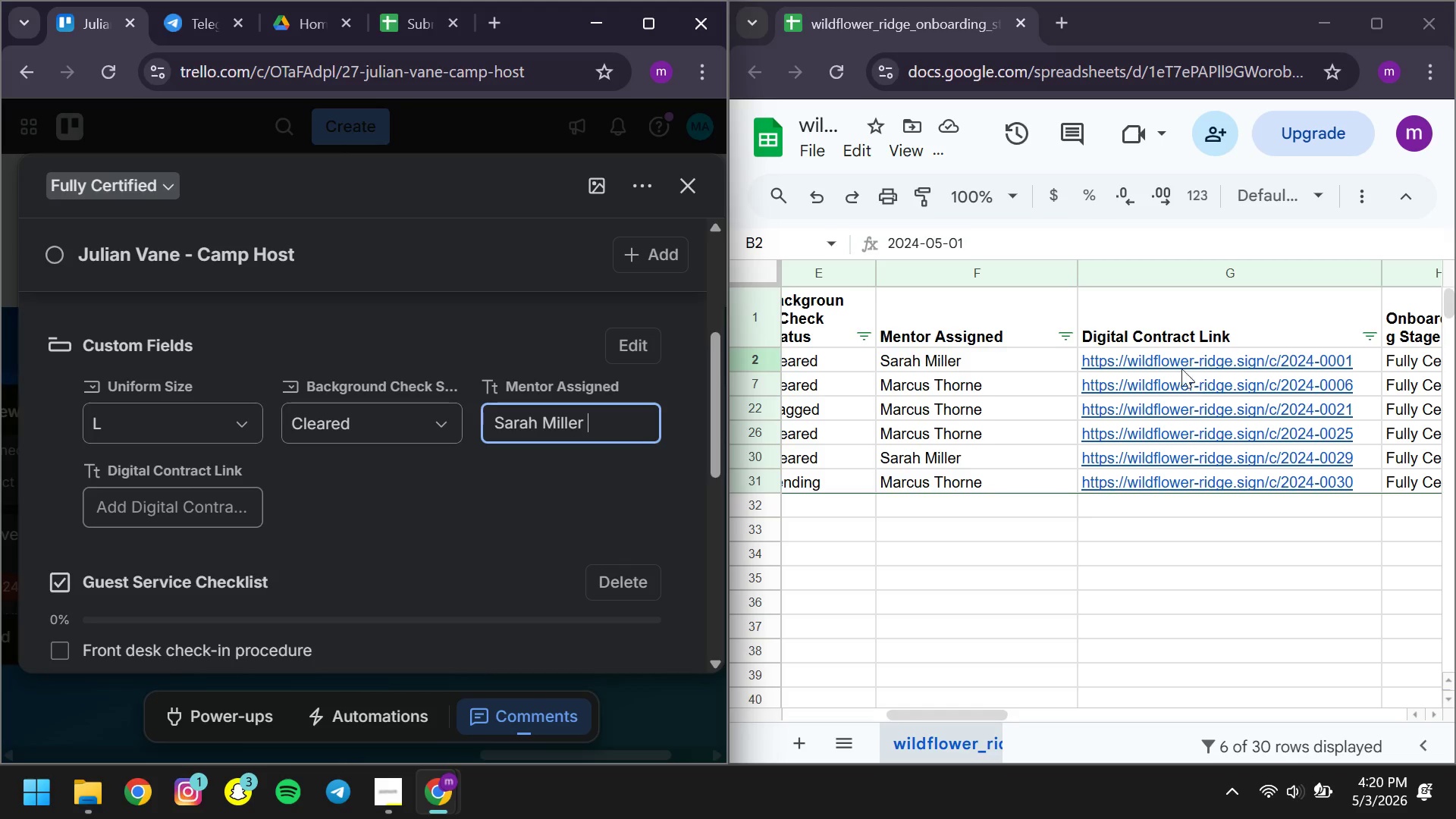 
left_click([1181, 366])
 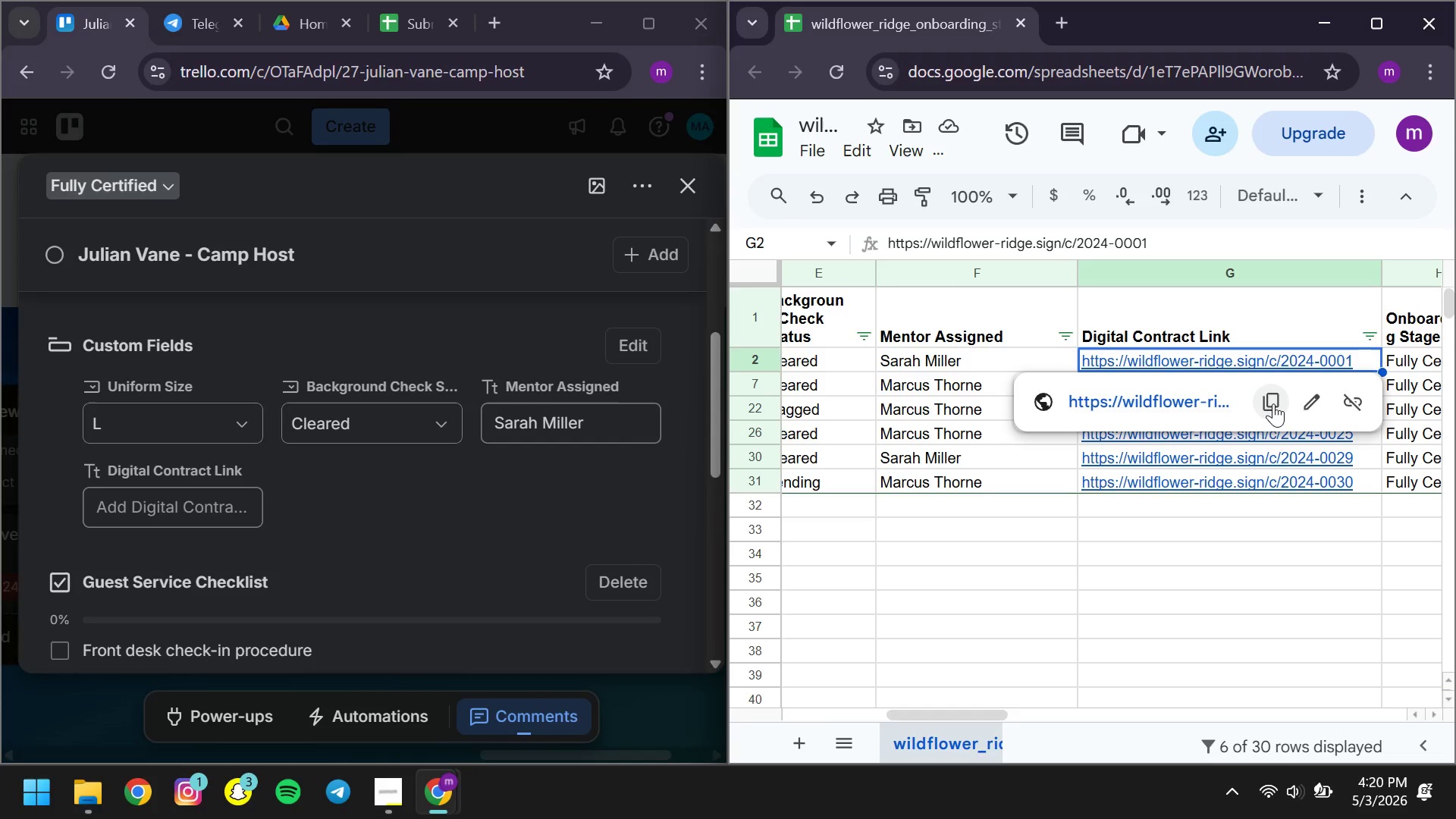 
left_click([1274, 403])
 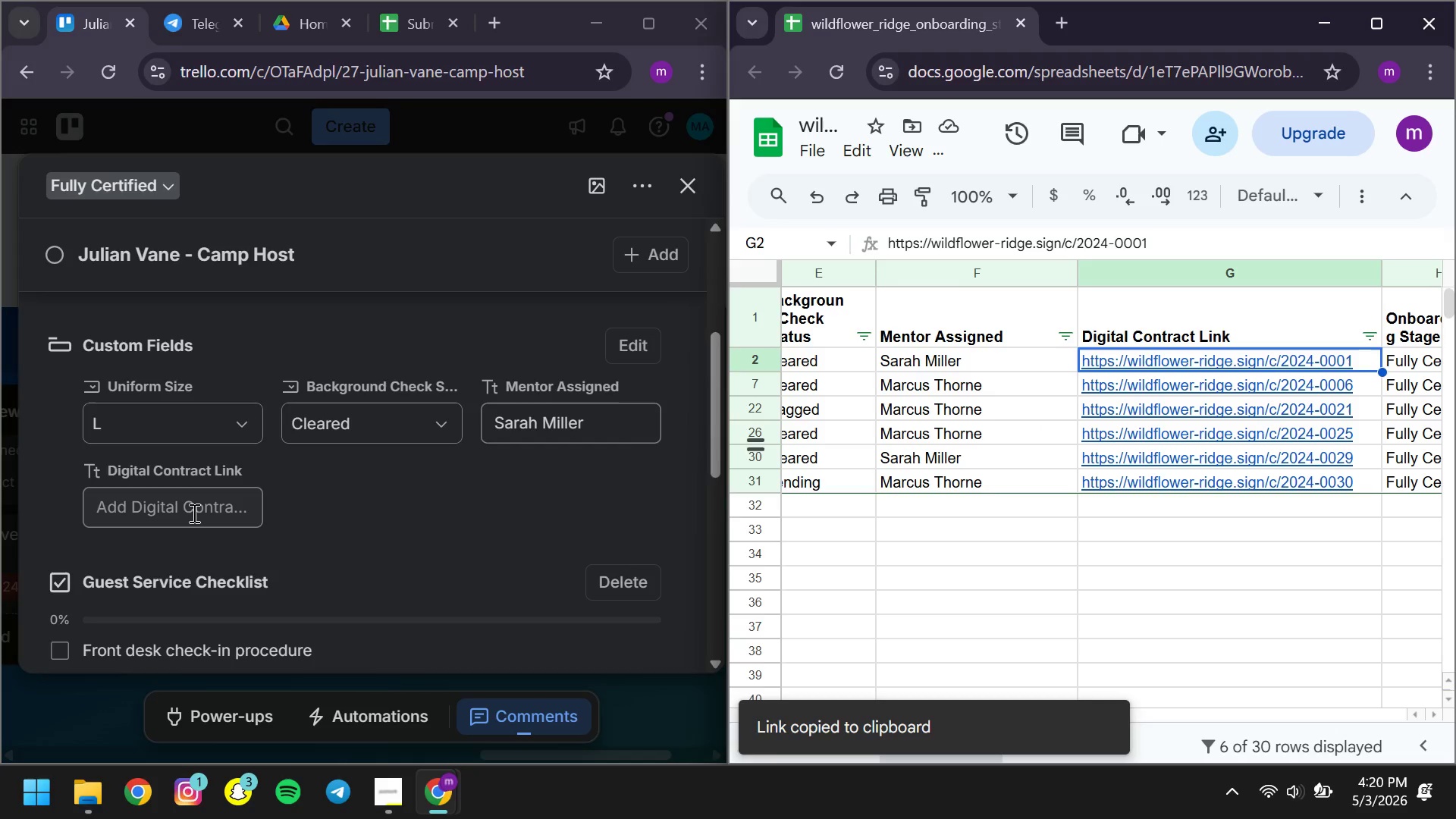 
left_click([193, 513])
 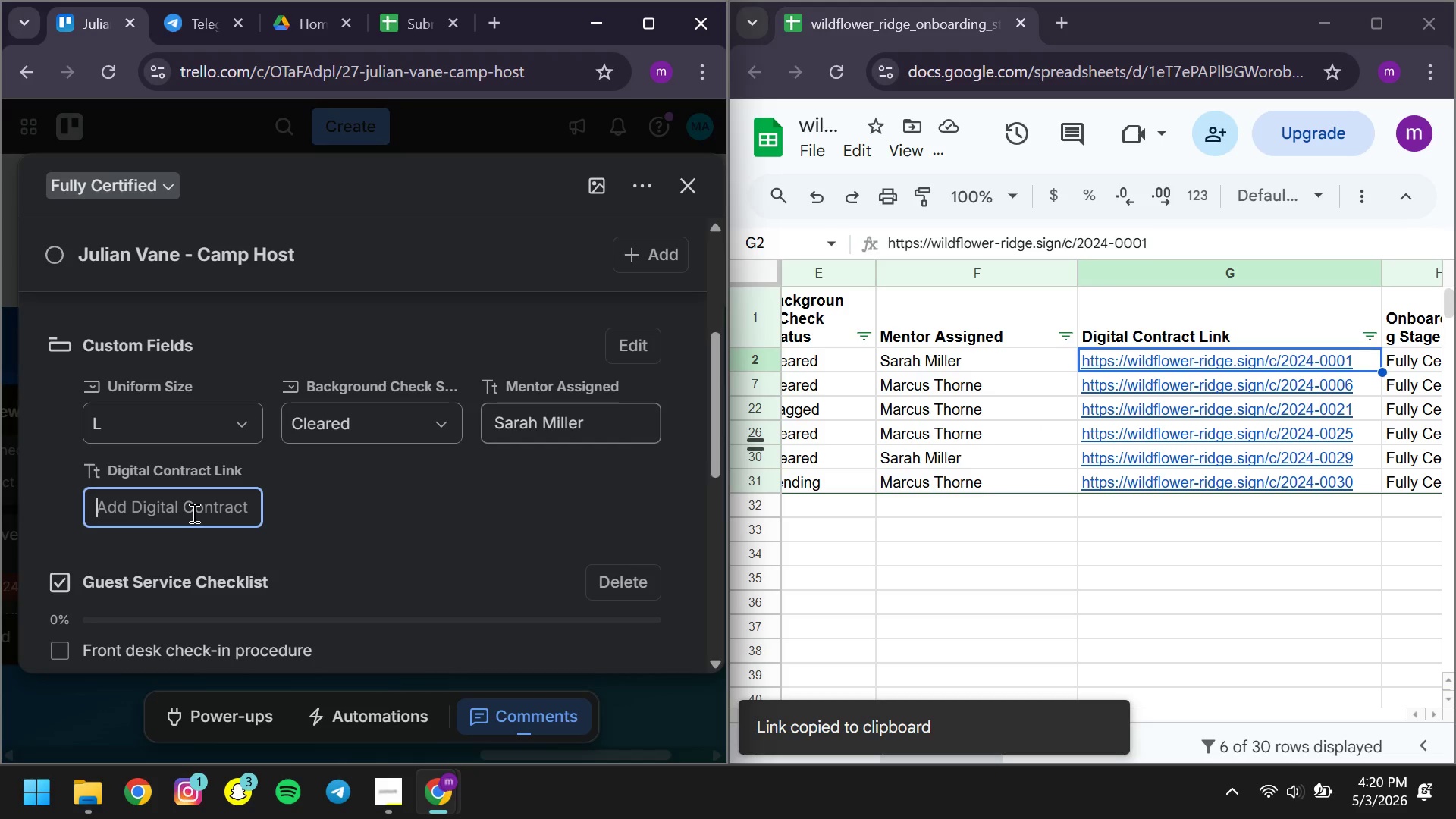 
key(Control+ControlLeft)
 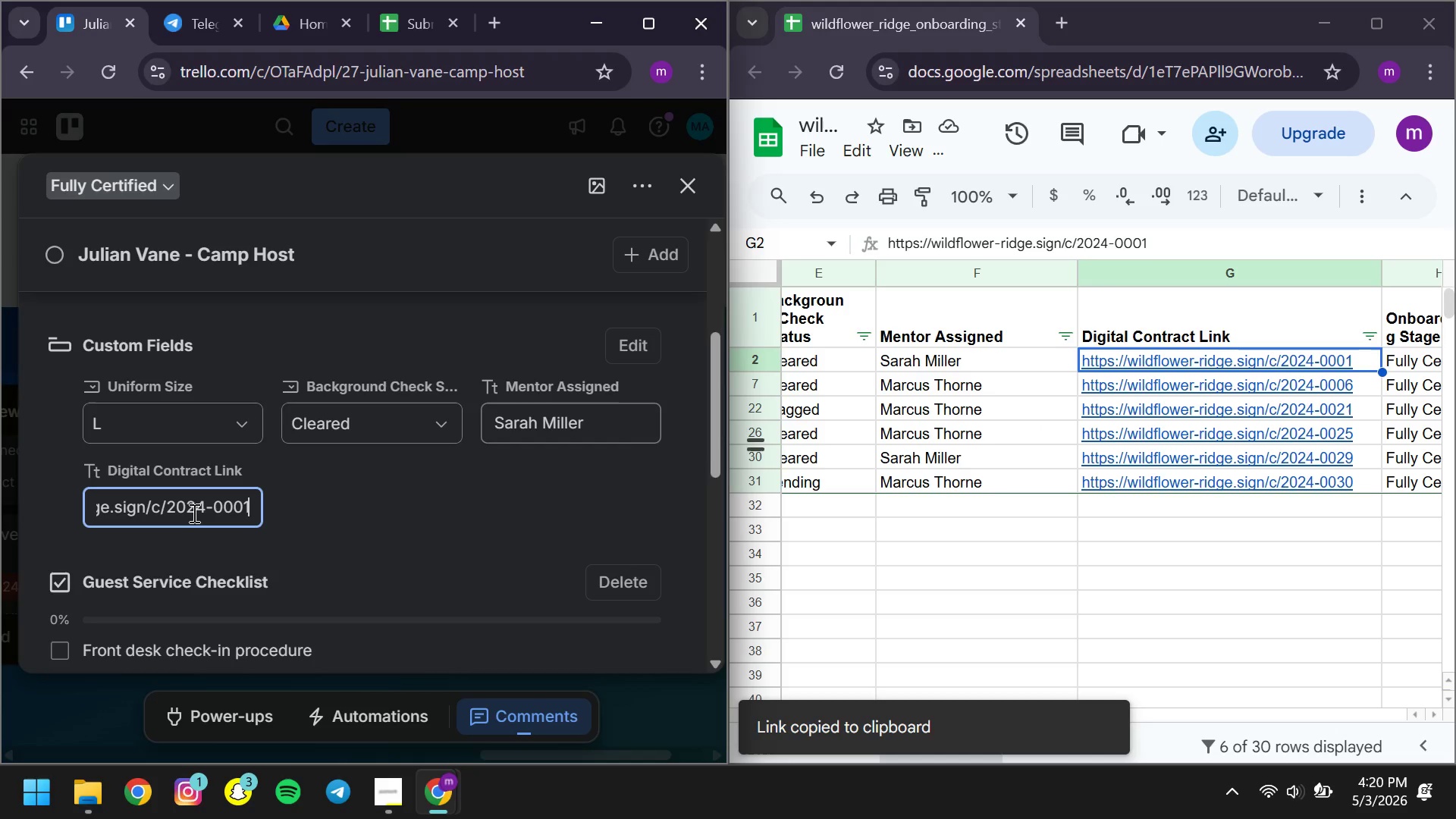 
key(Control+V)
 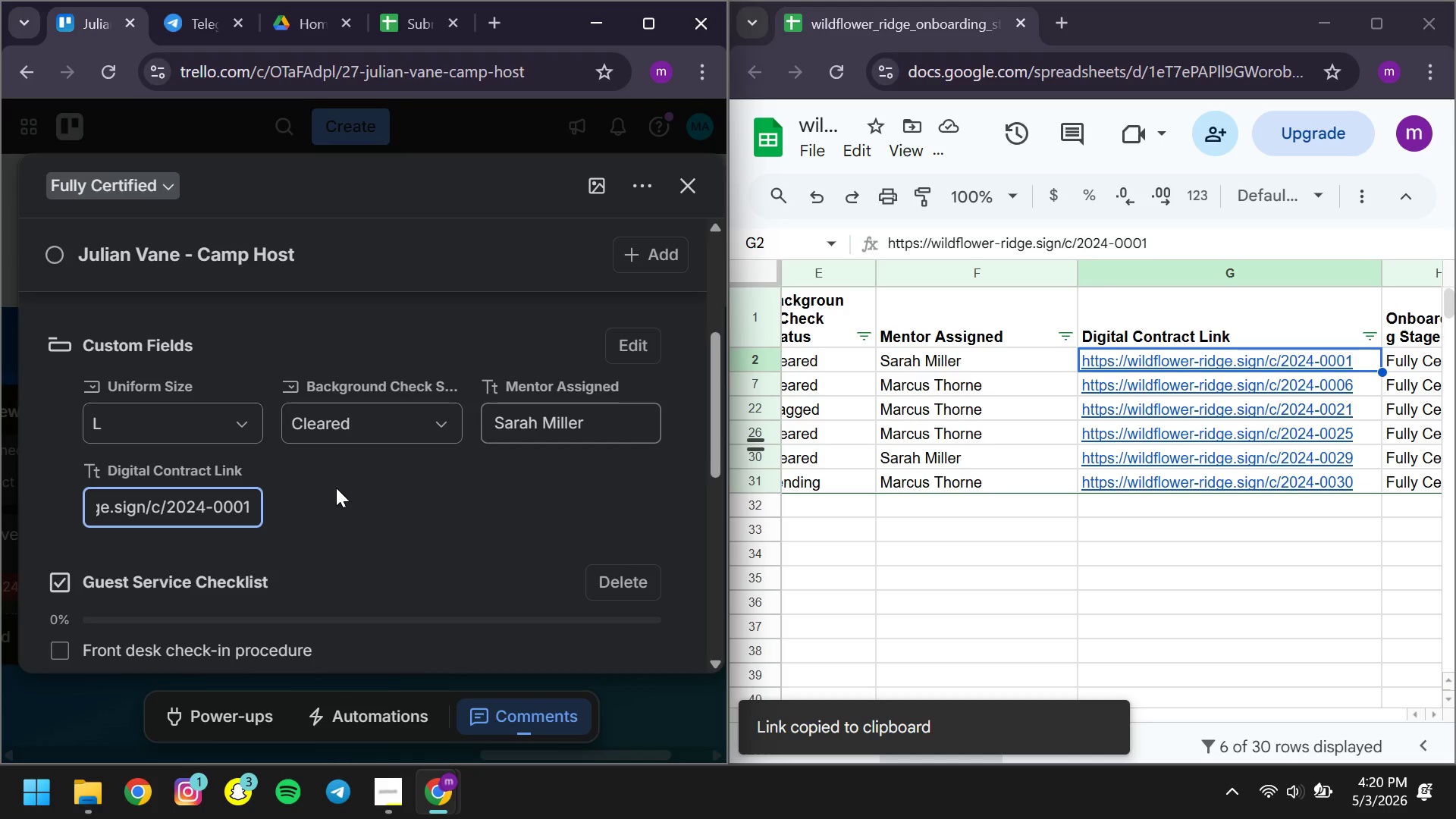 
left_click([336, 488])
 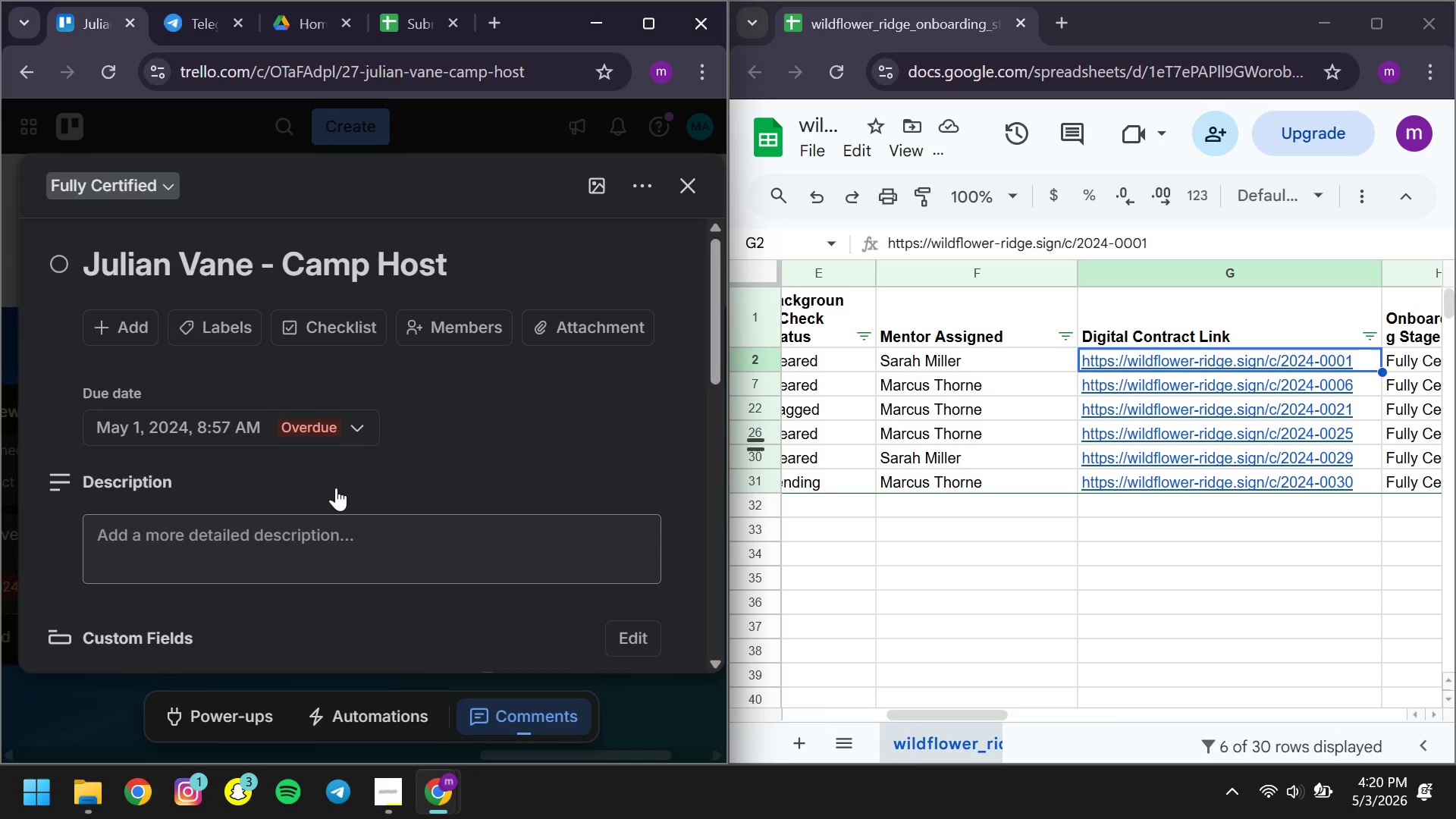 
wait(5.61)
 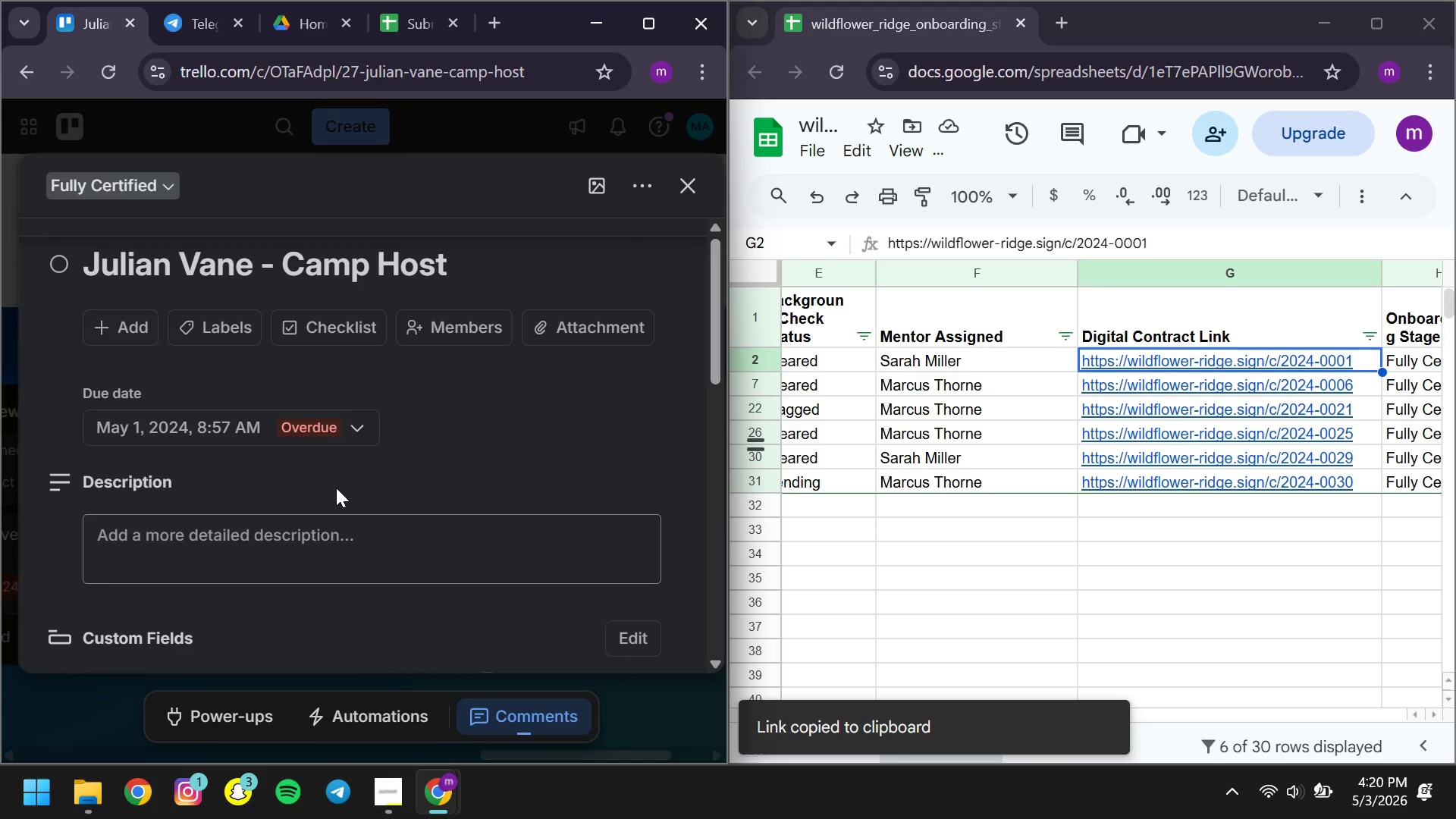 
left_click([694, 191])
 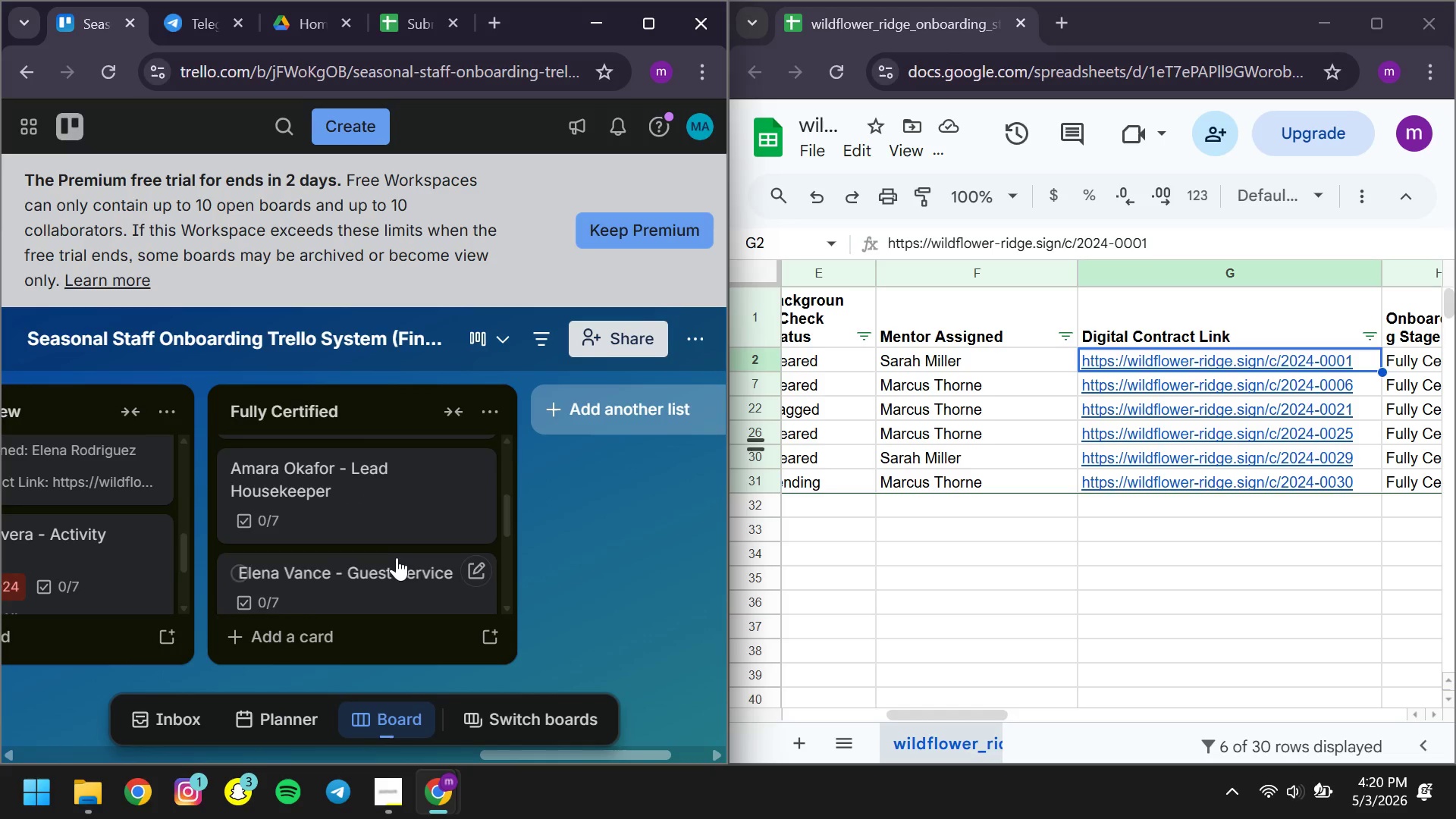 
left_click([350, 480])
 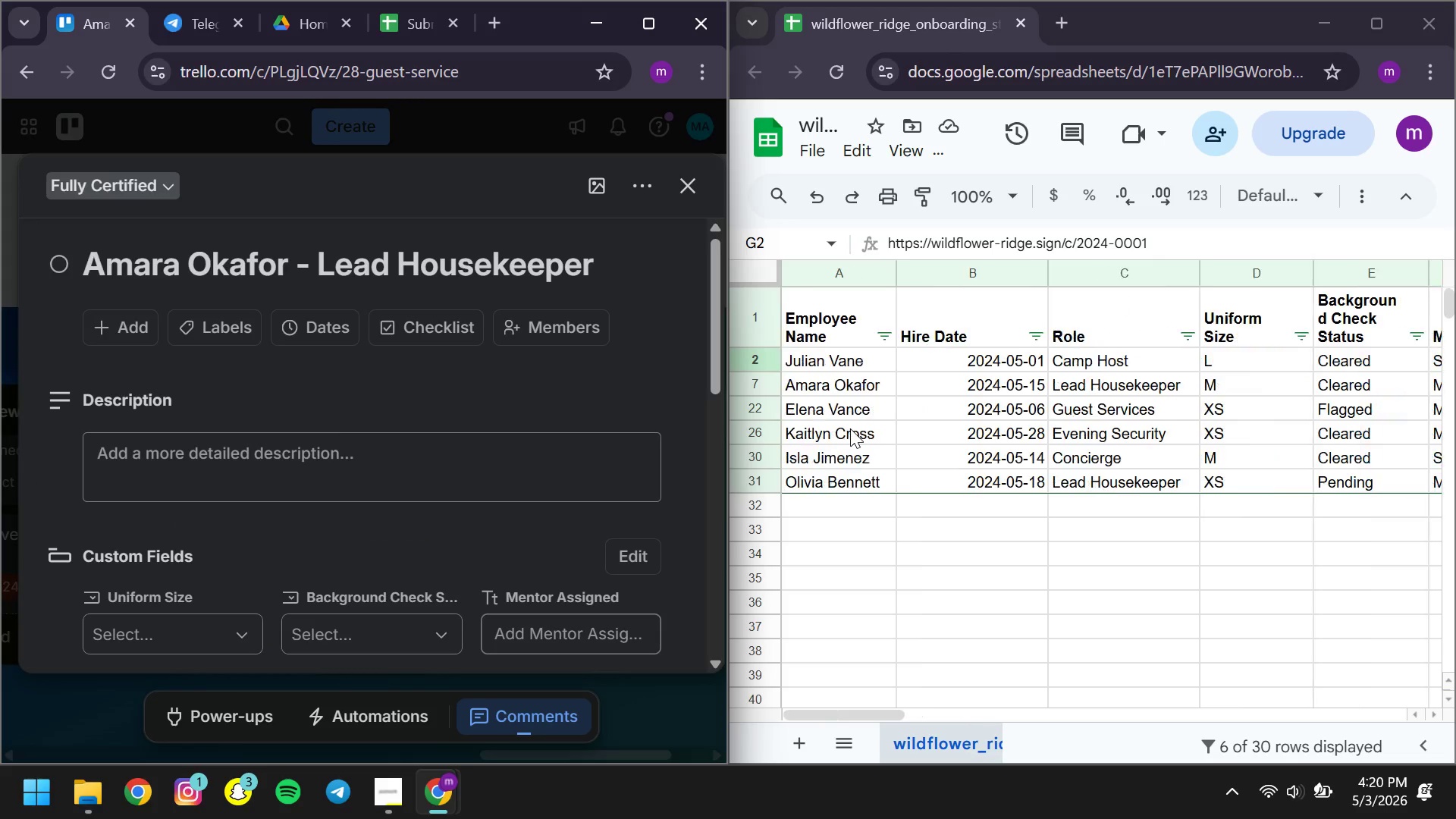 
left_click([760, 388])
 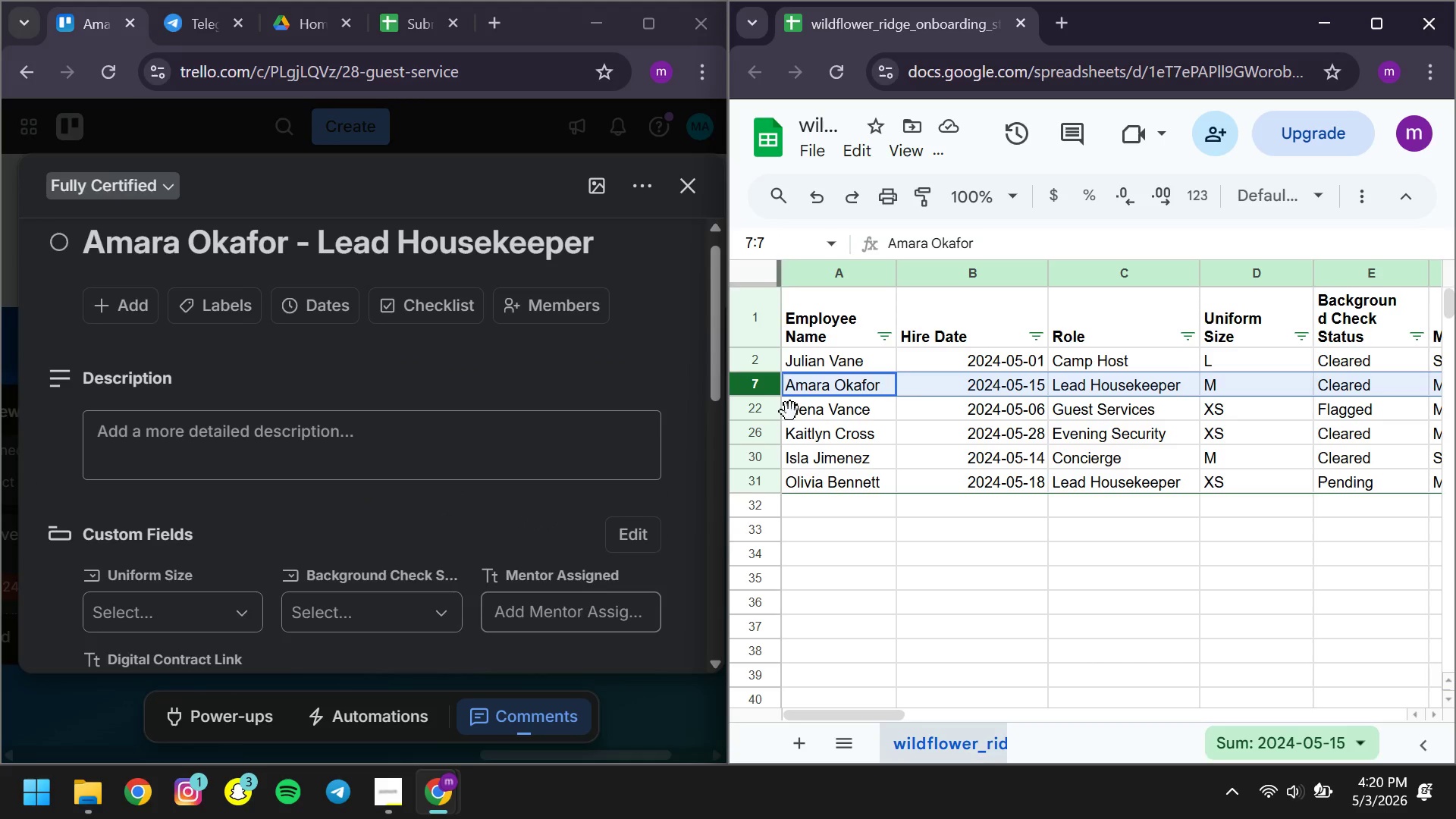 
left_click([918, 388])
 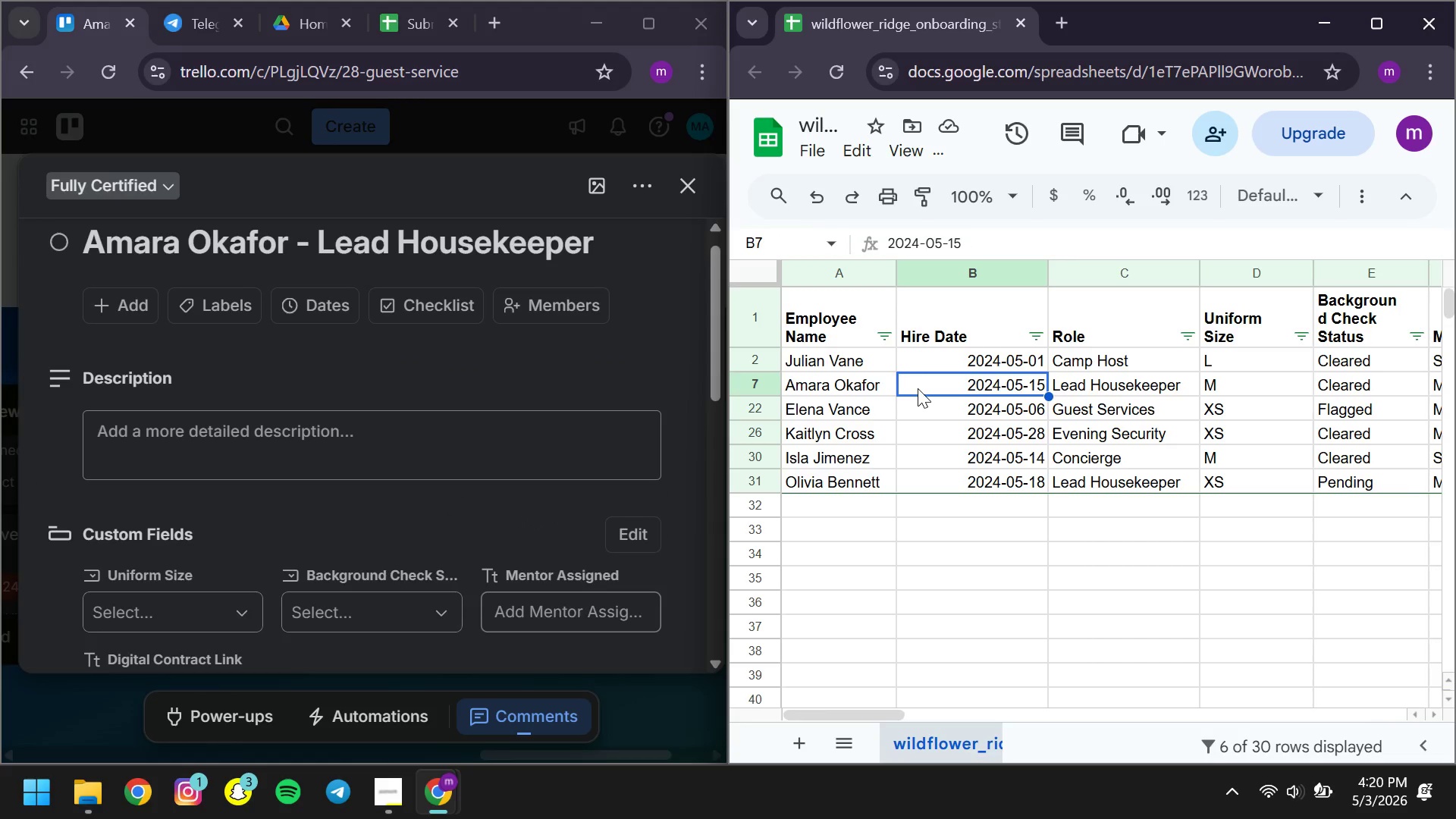 
key(Control+ControlLeft)
 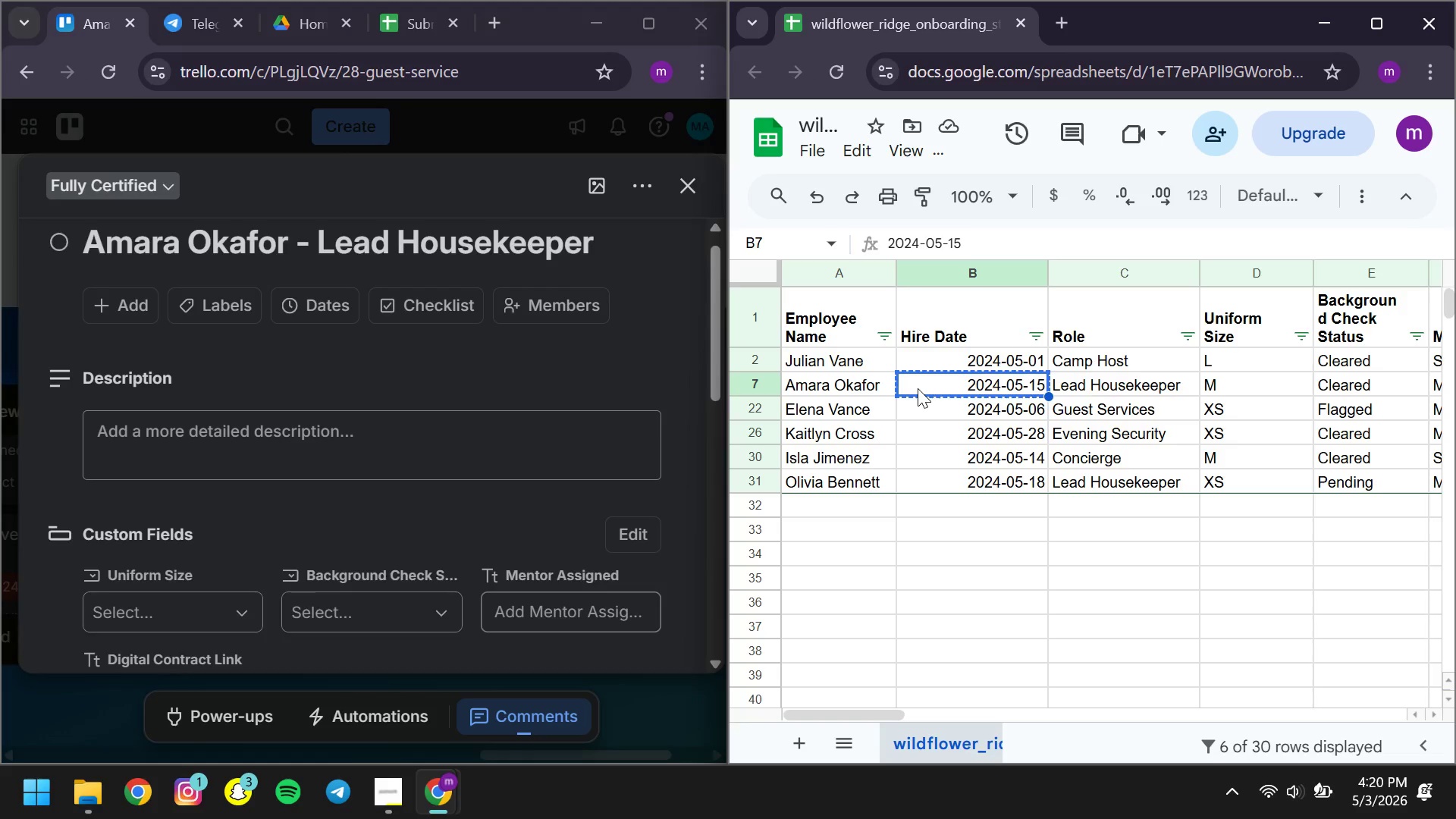 
key(Control+C)
 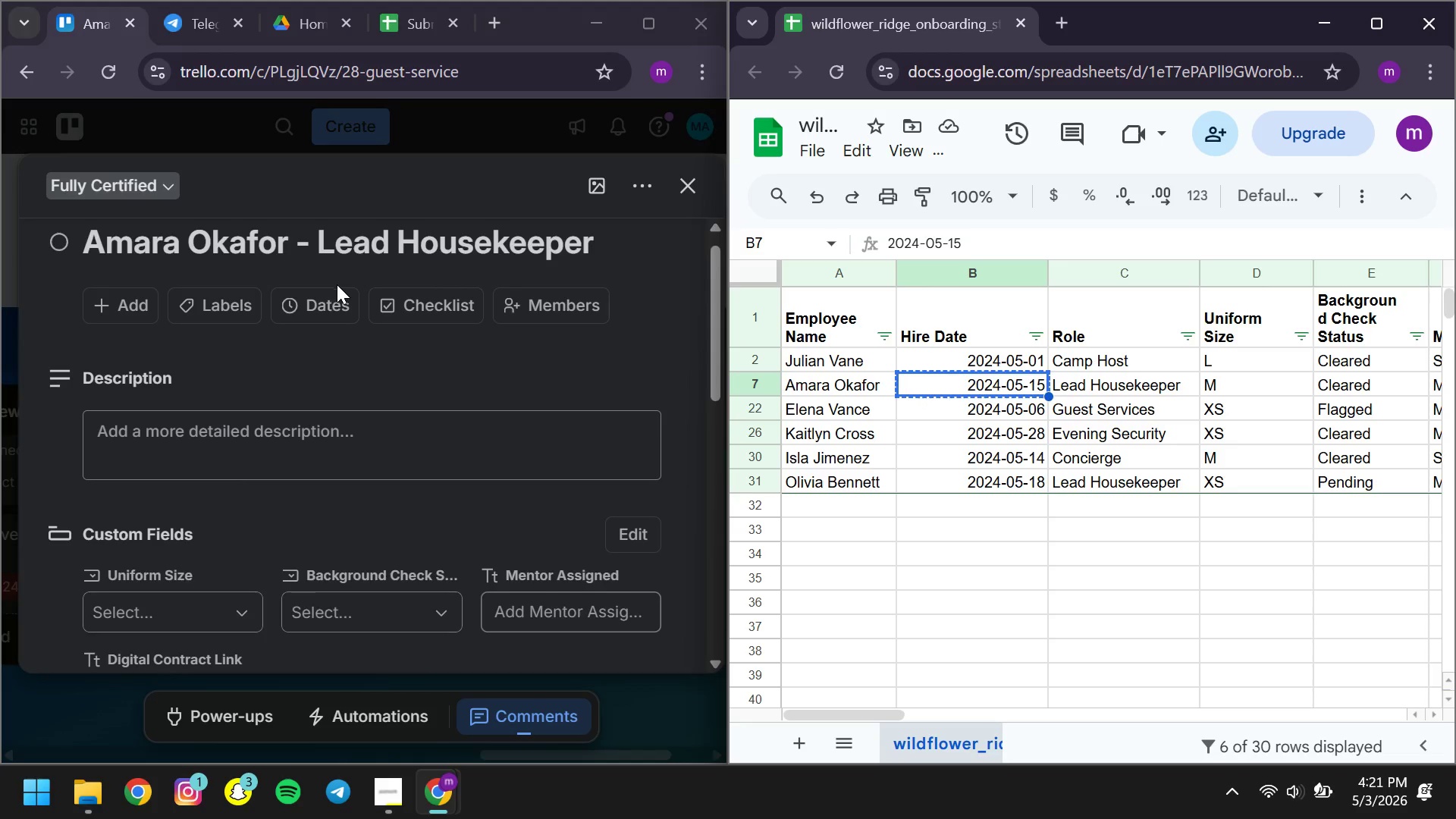 
left_click([332, 309])
 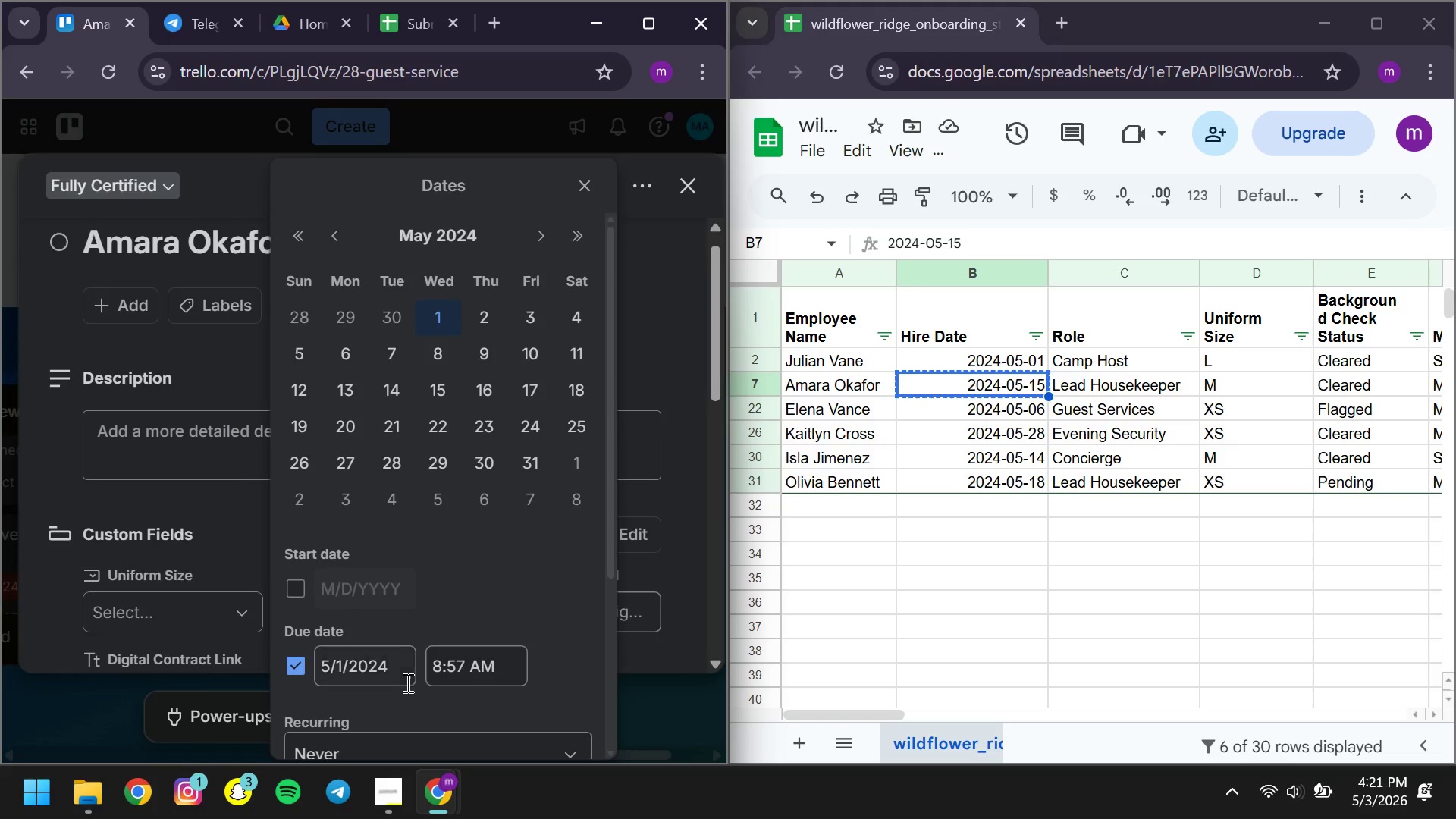 
left_click([402, 670])
 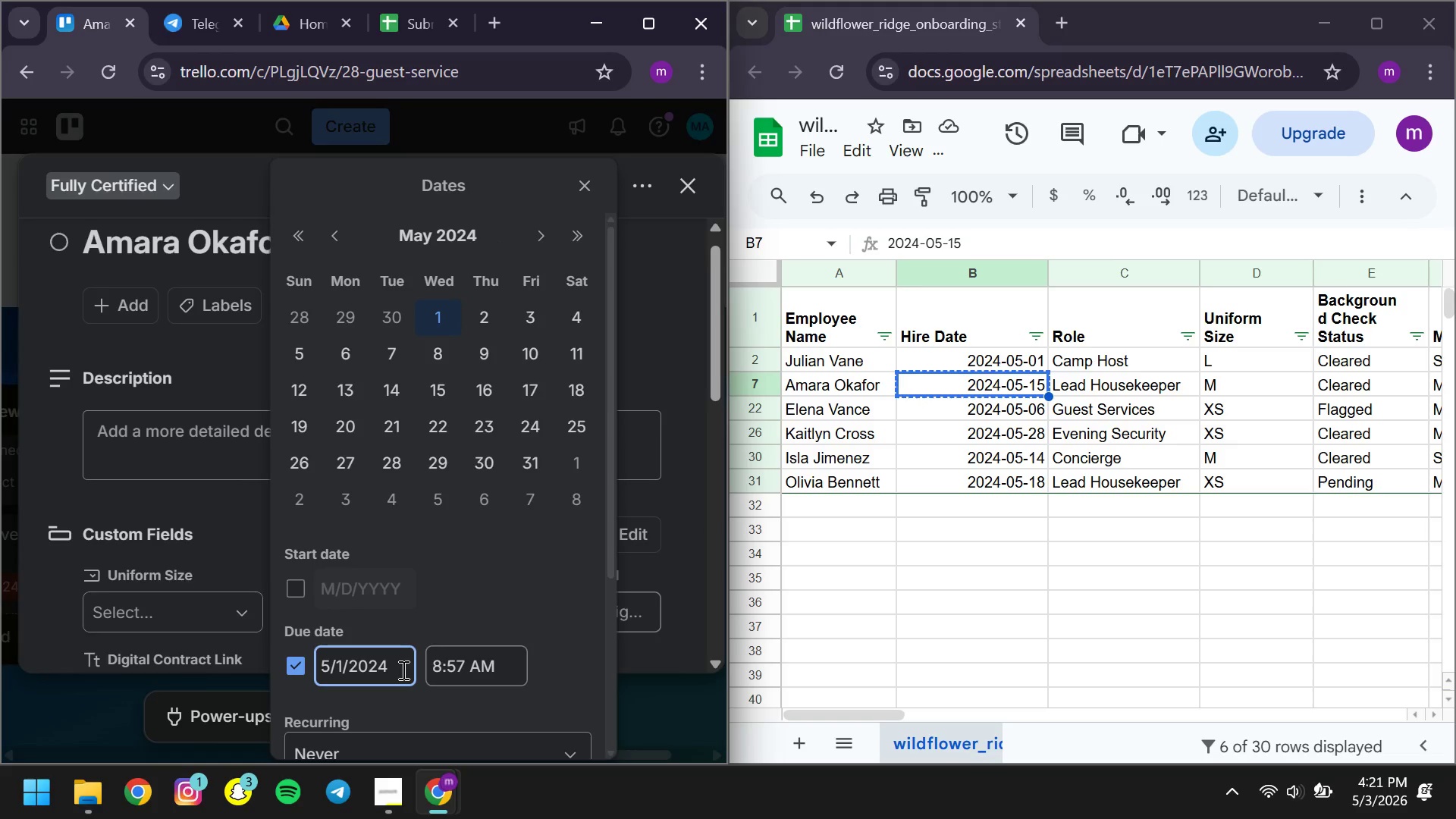 
key(Control+ControlLeft)
 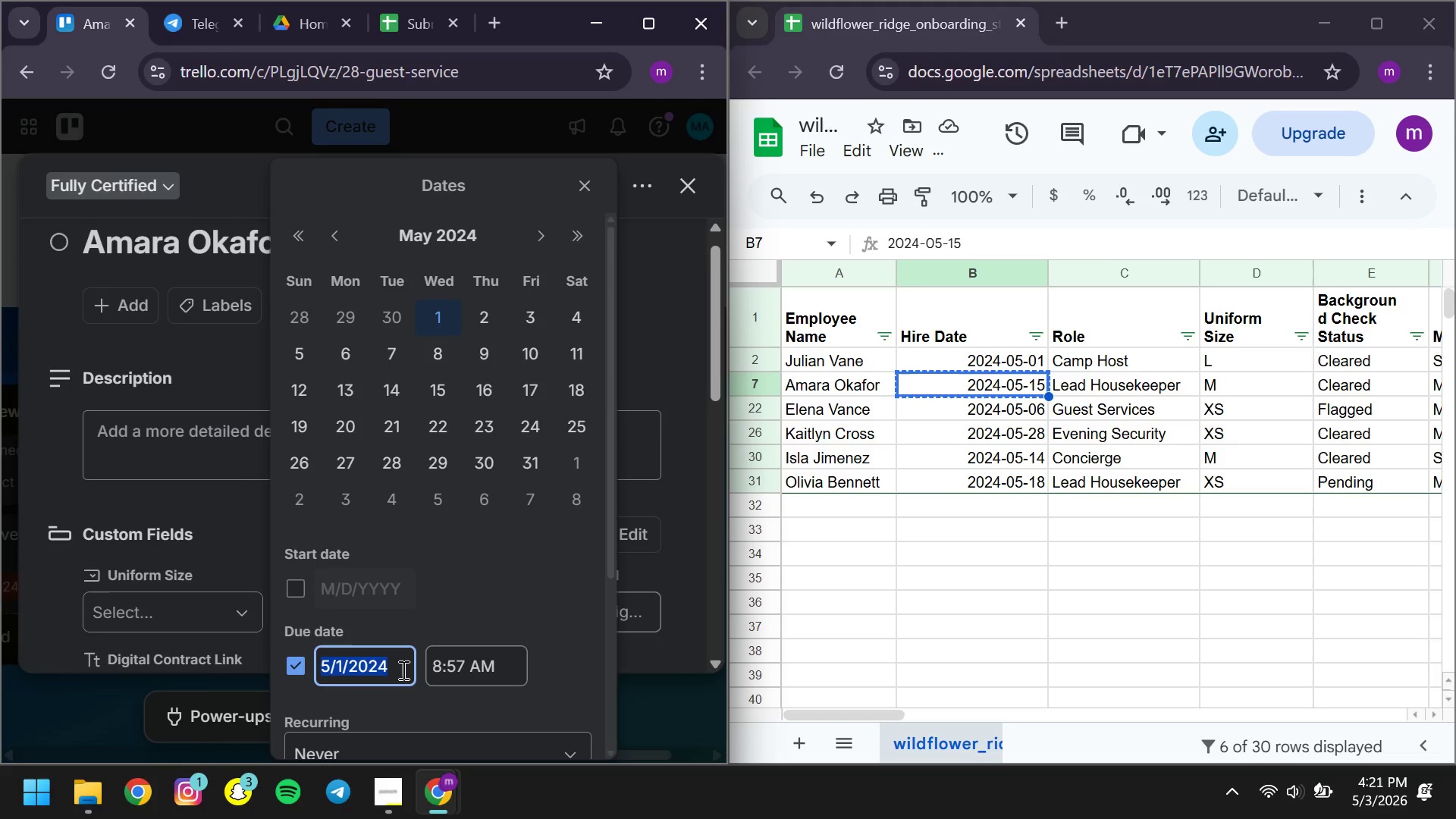 
key(Control+A)
 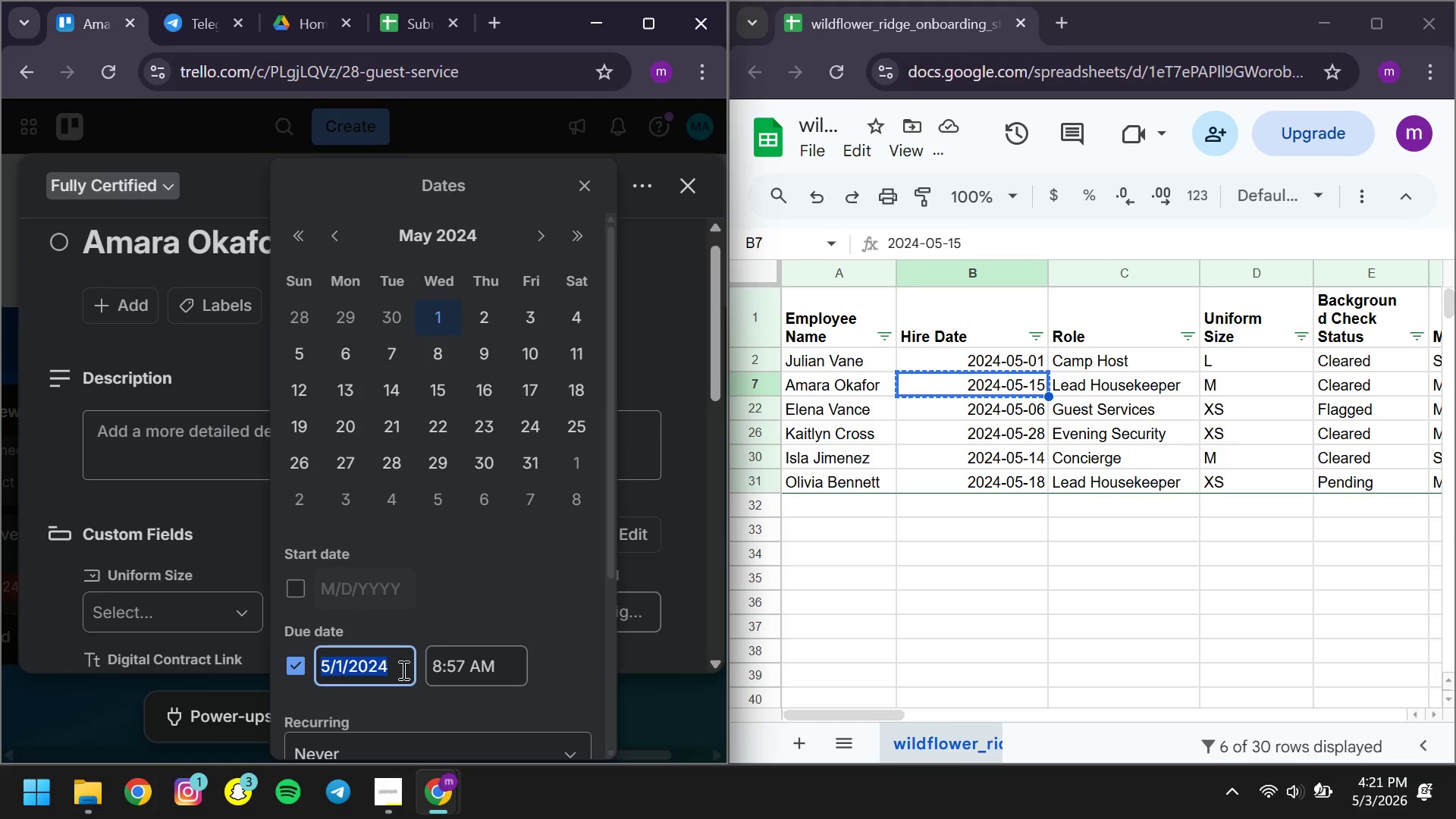 
key(Control+ControlLeft)
 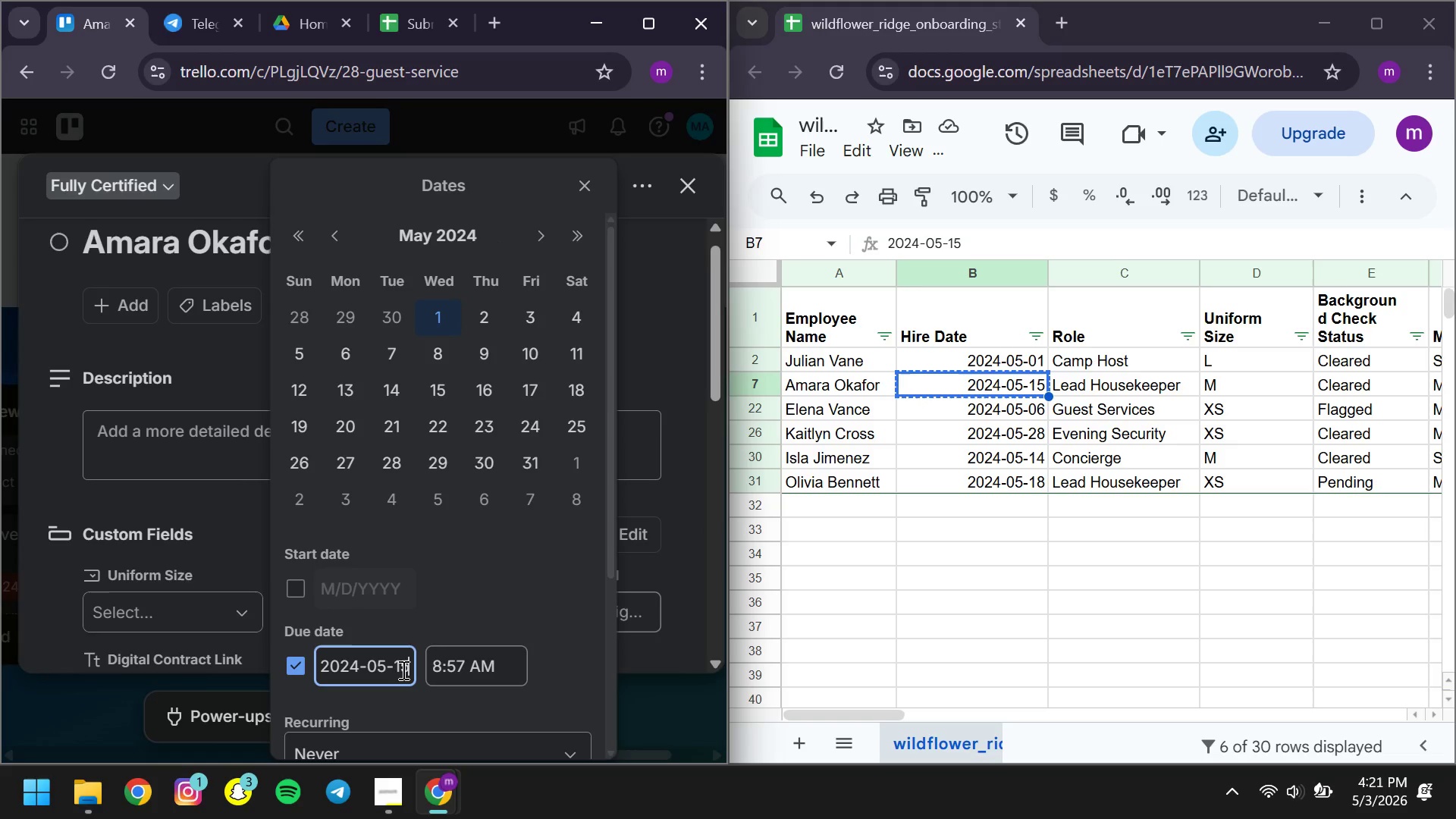 
key(Control+V)
 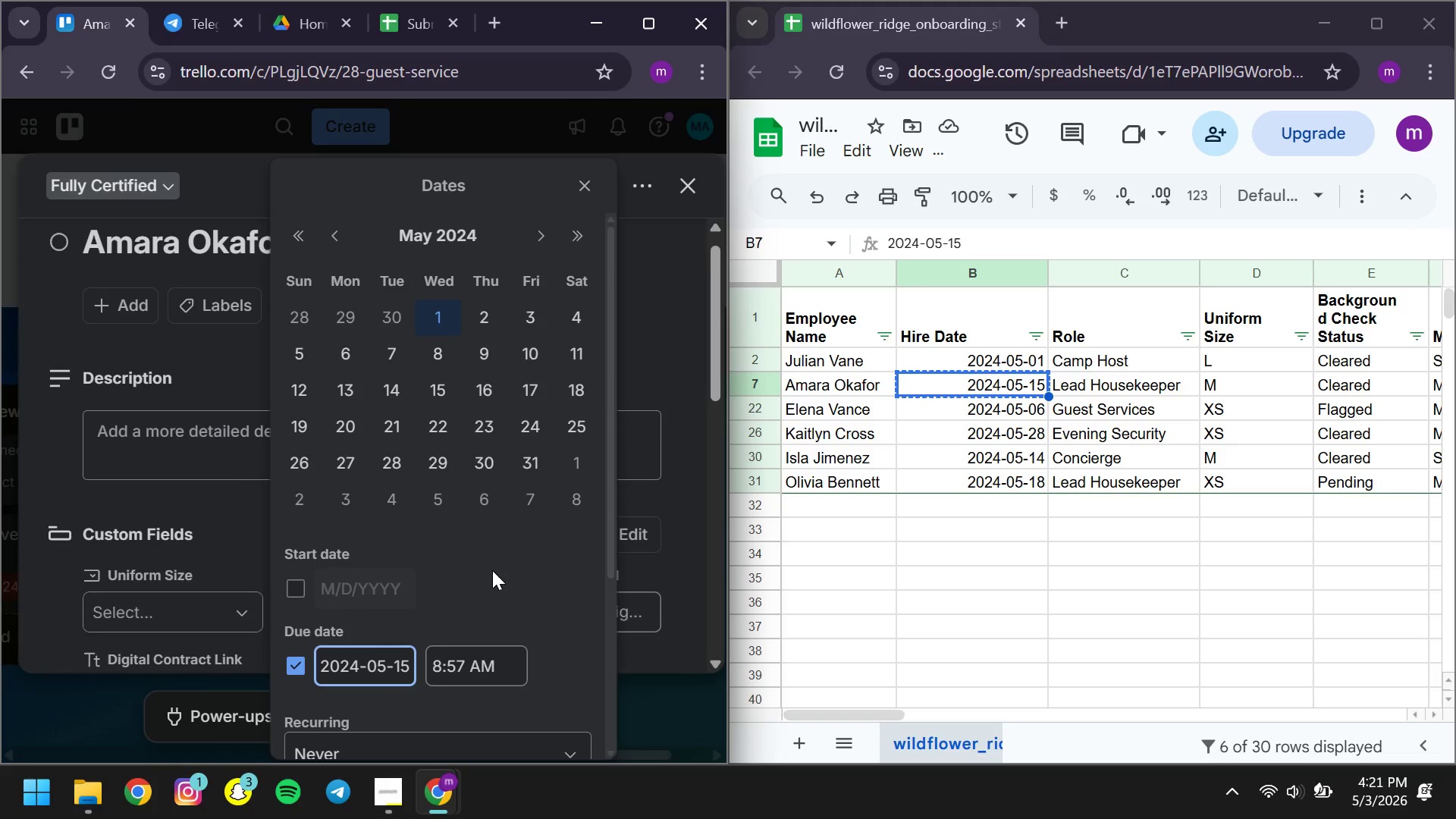 
left_click([492, 570])
 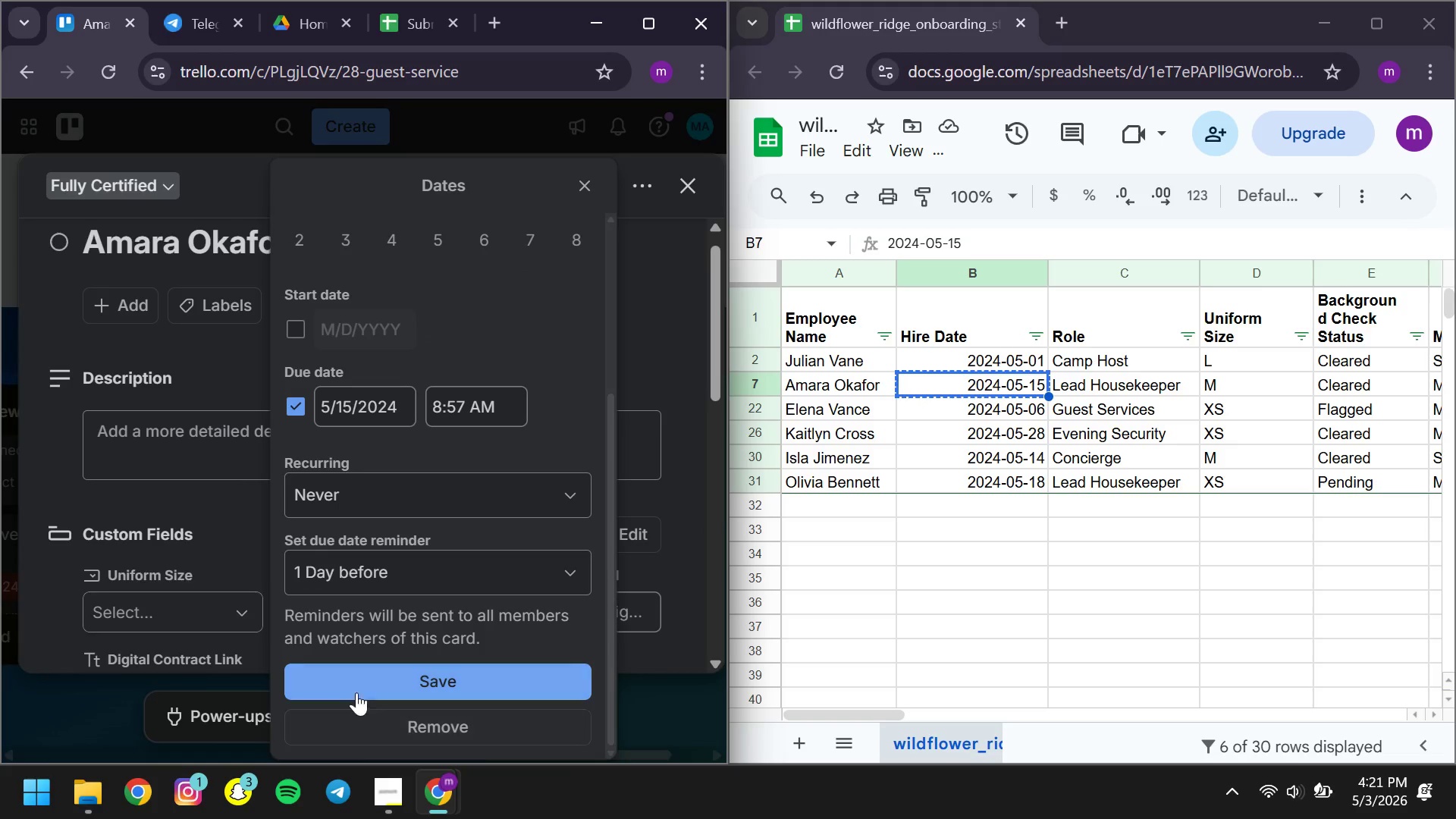 
left_click([344, 688])
 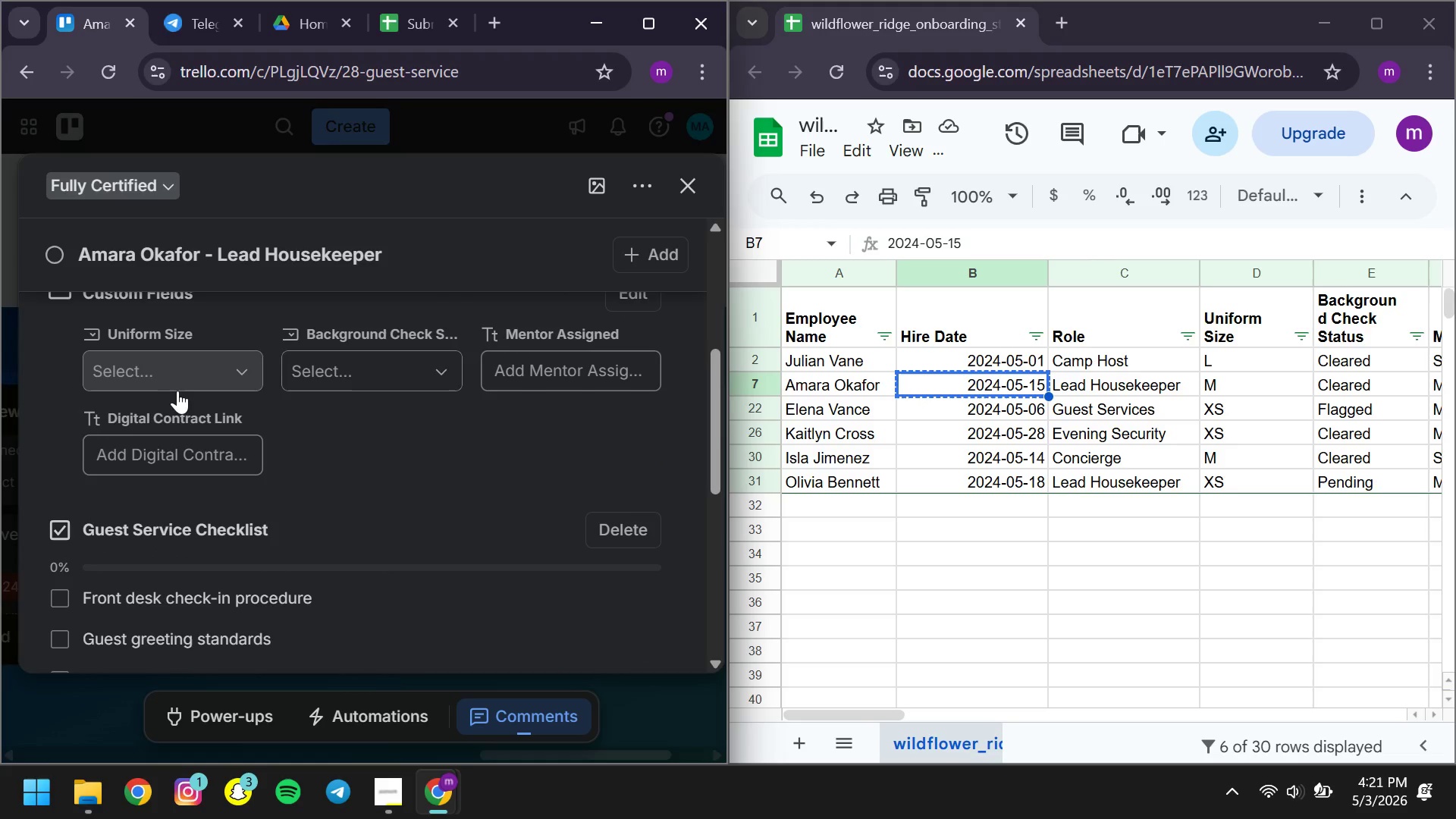 
left_click([177, 391])
 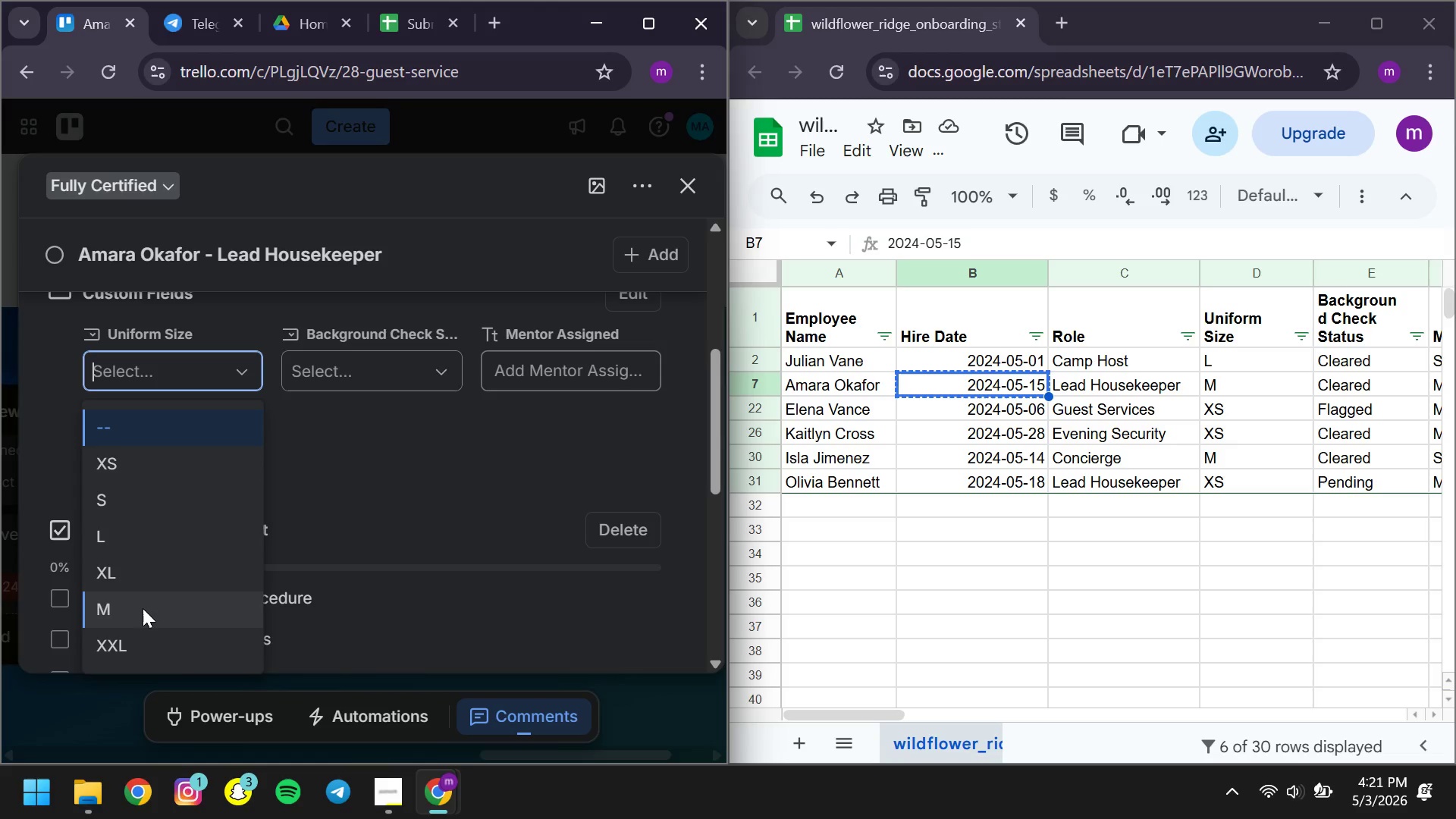 
wait(10.64)
 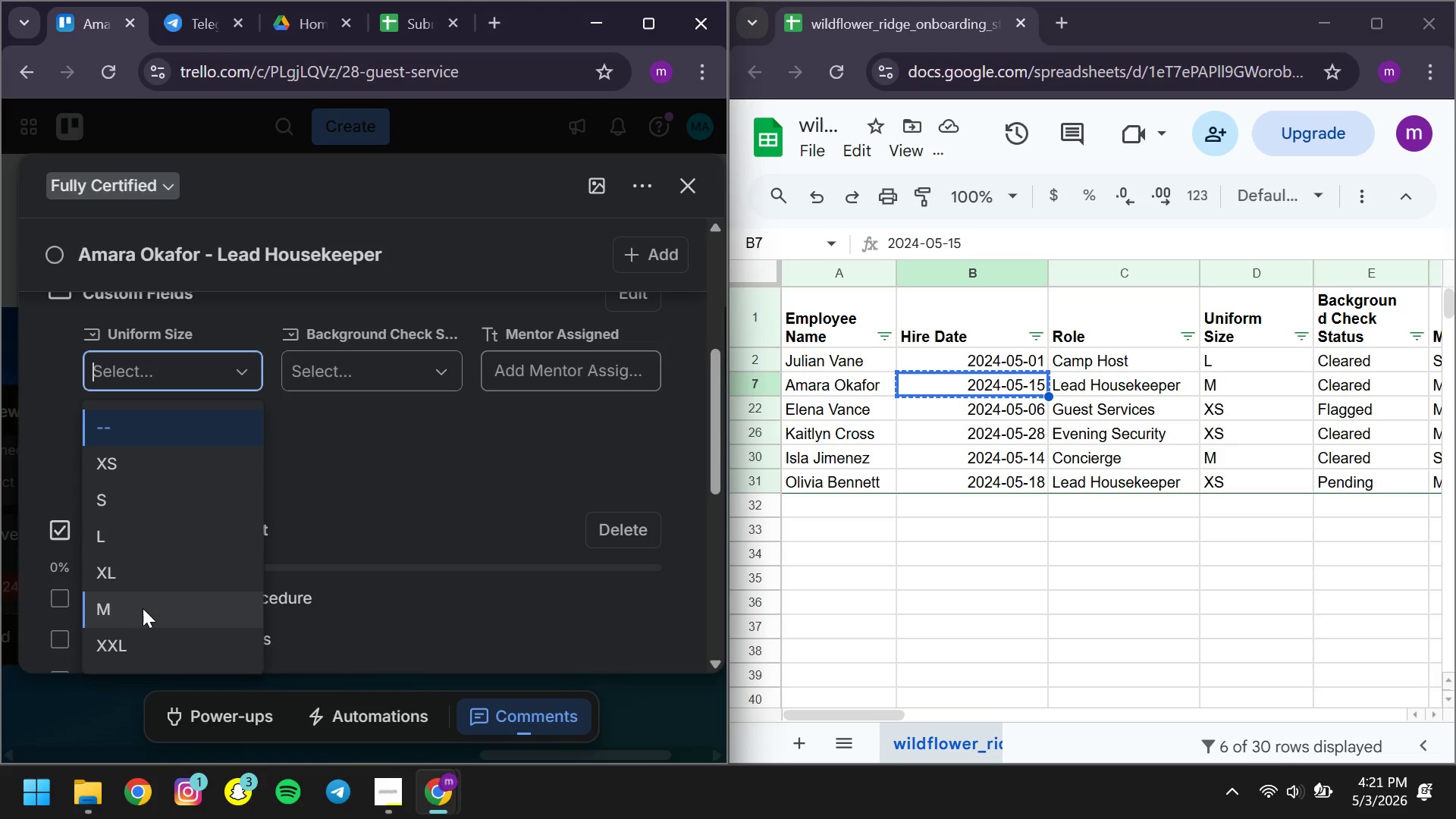 
left_click([149, 598])
 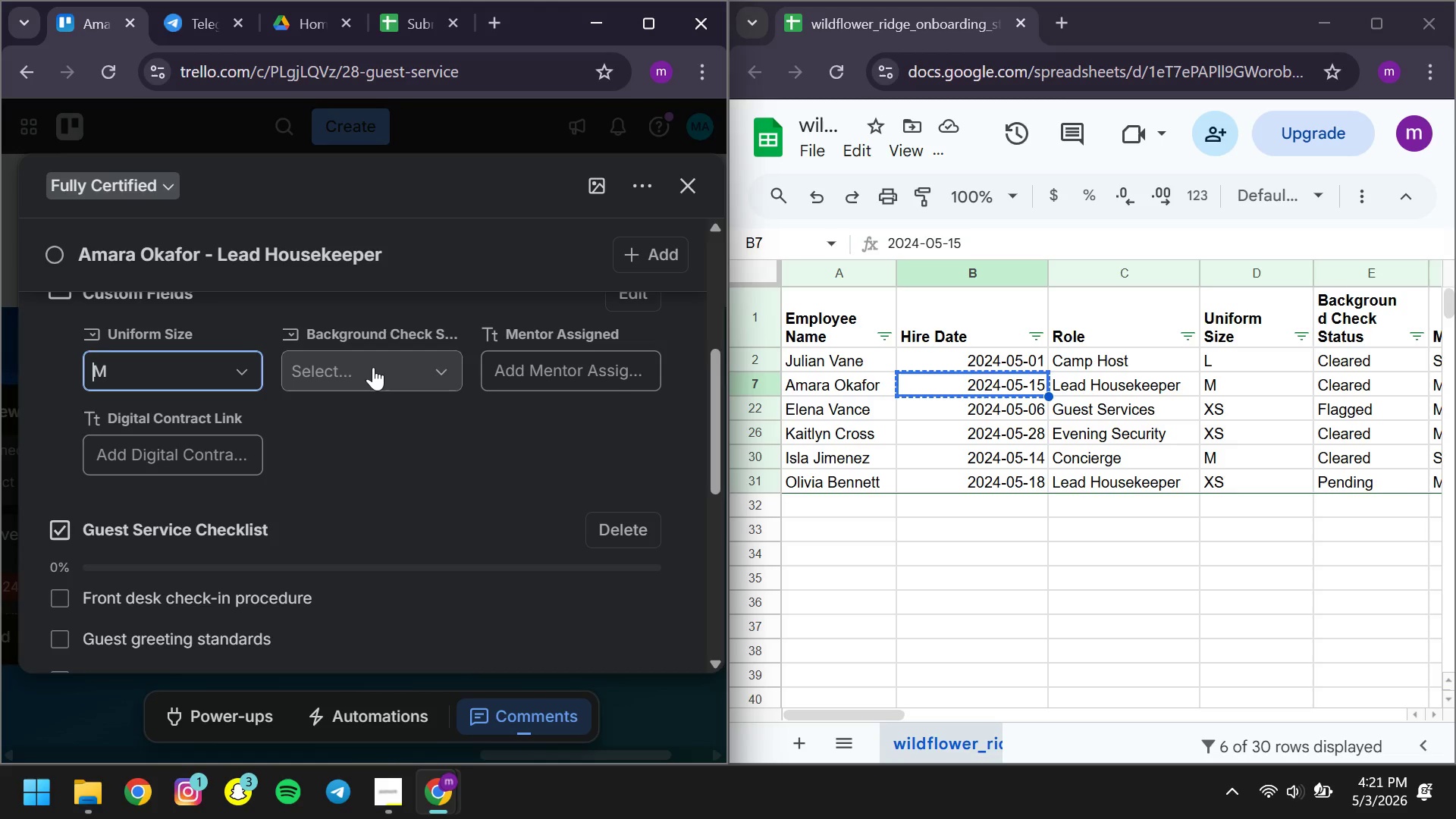 
left_click([373, 367])
 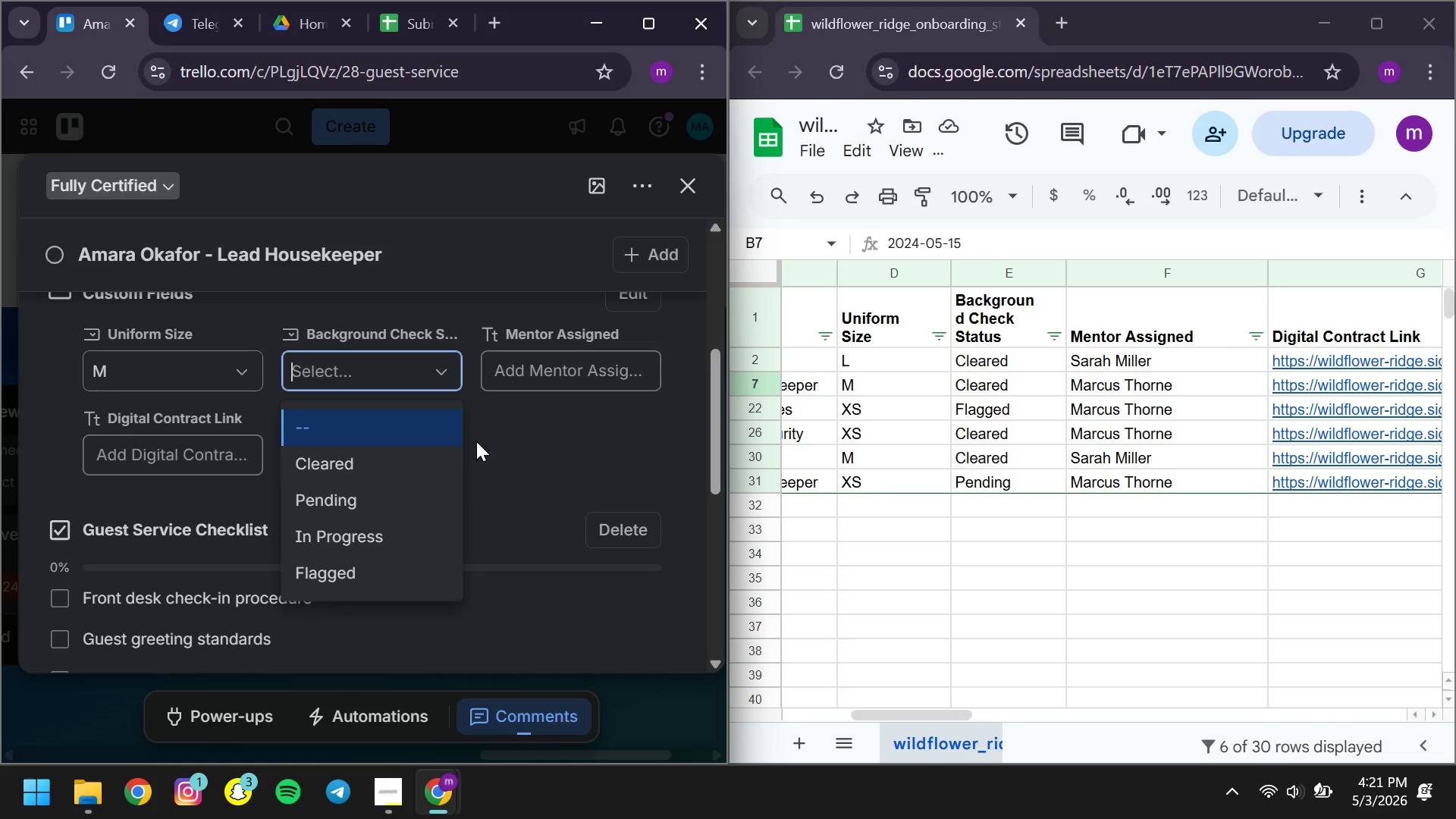 
left_click([398, 466])
 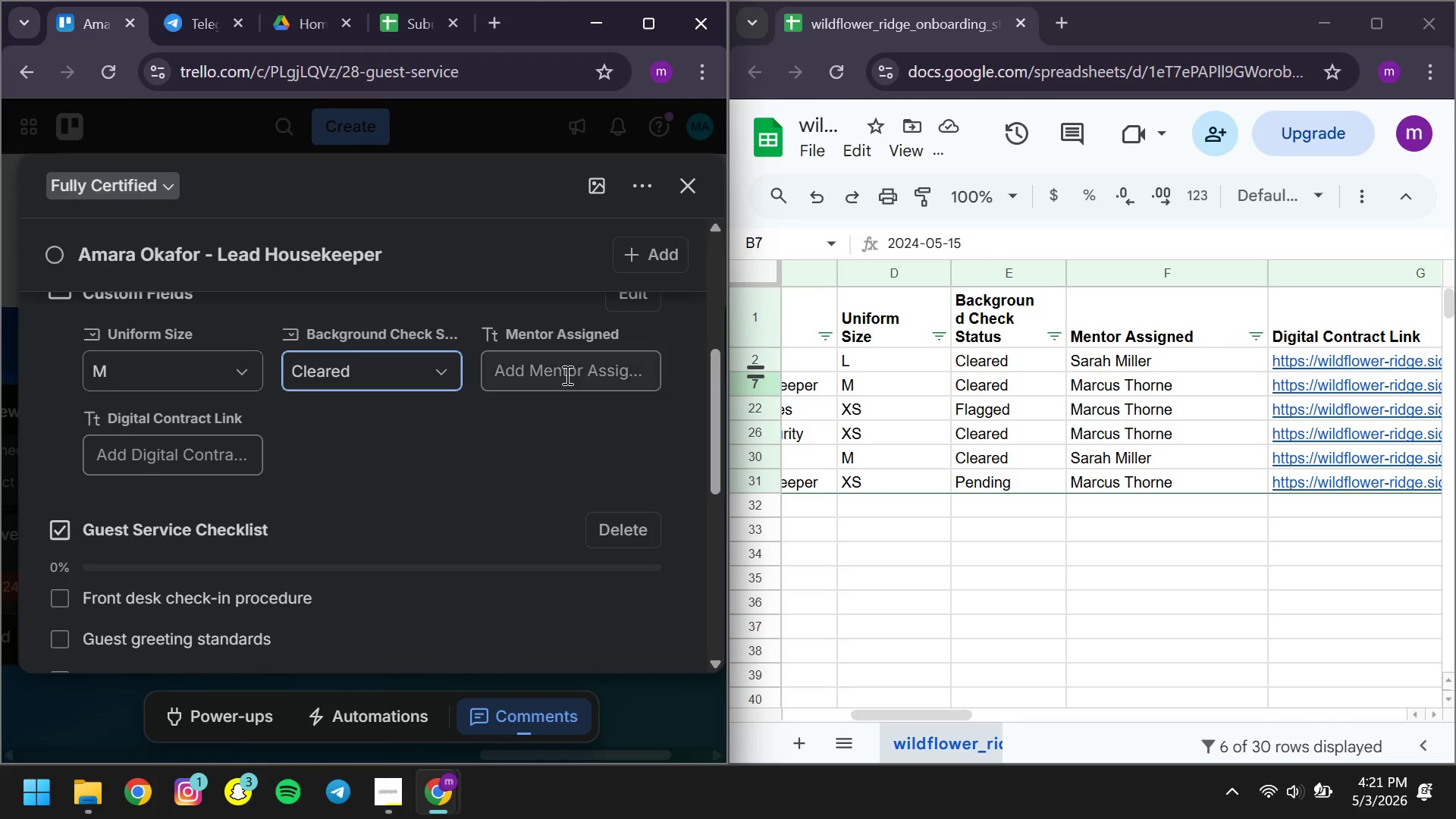 
left_click([566, 378])
 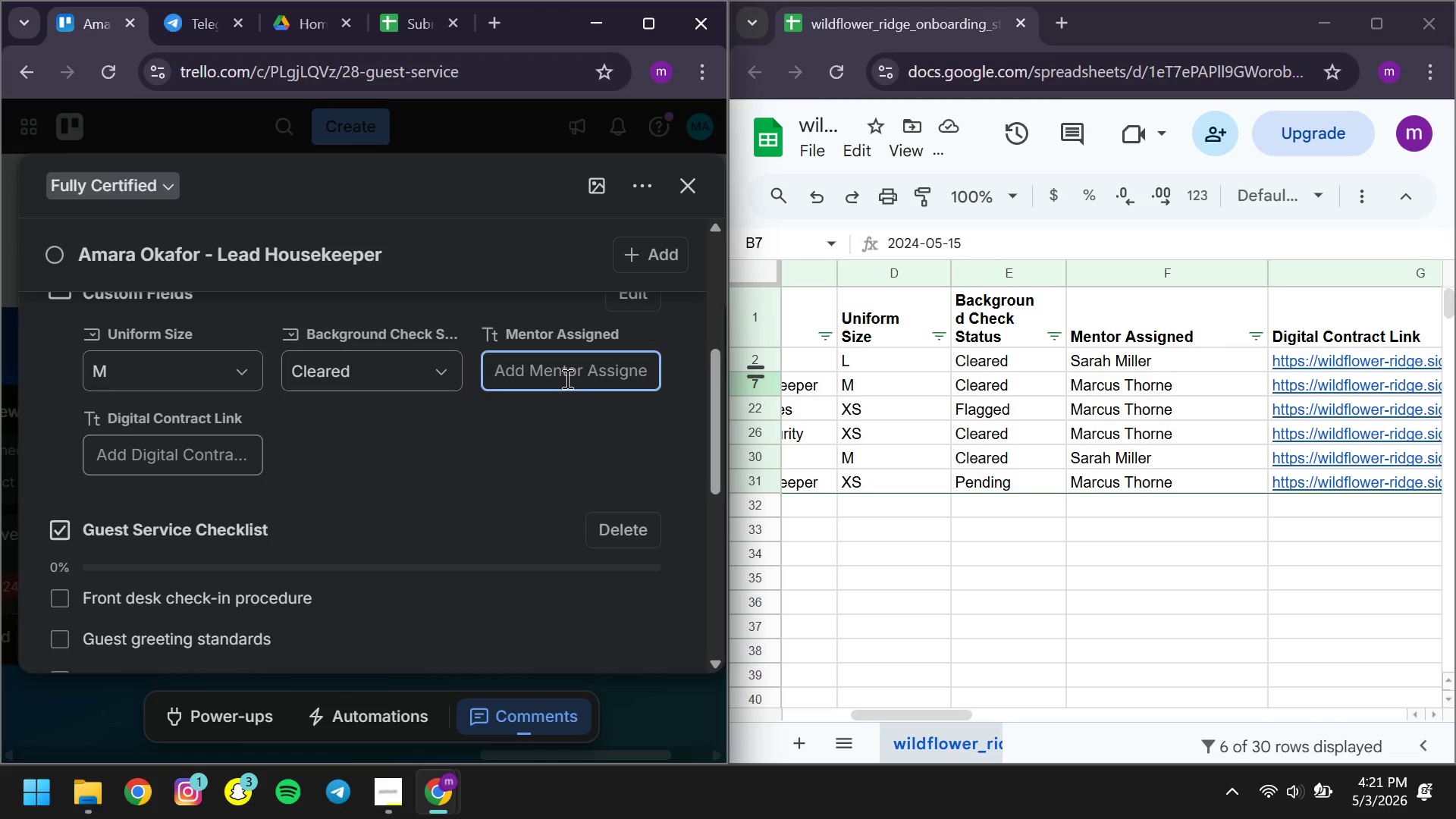 
type(Marcus Thorne )
 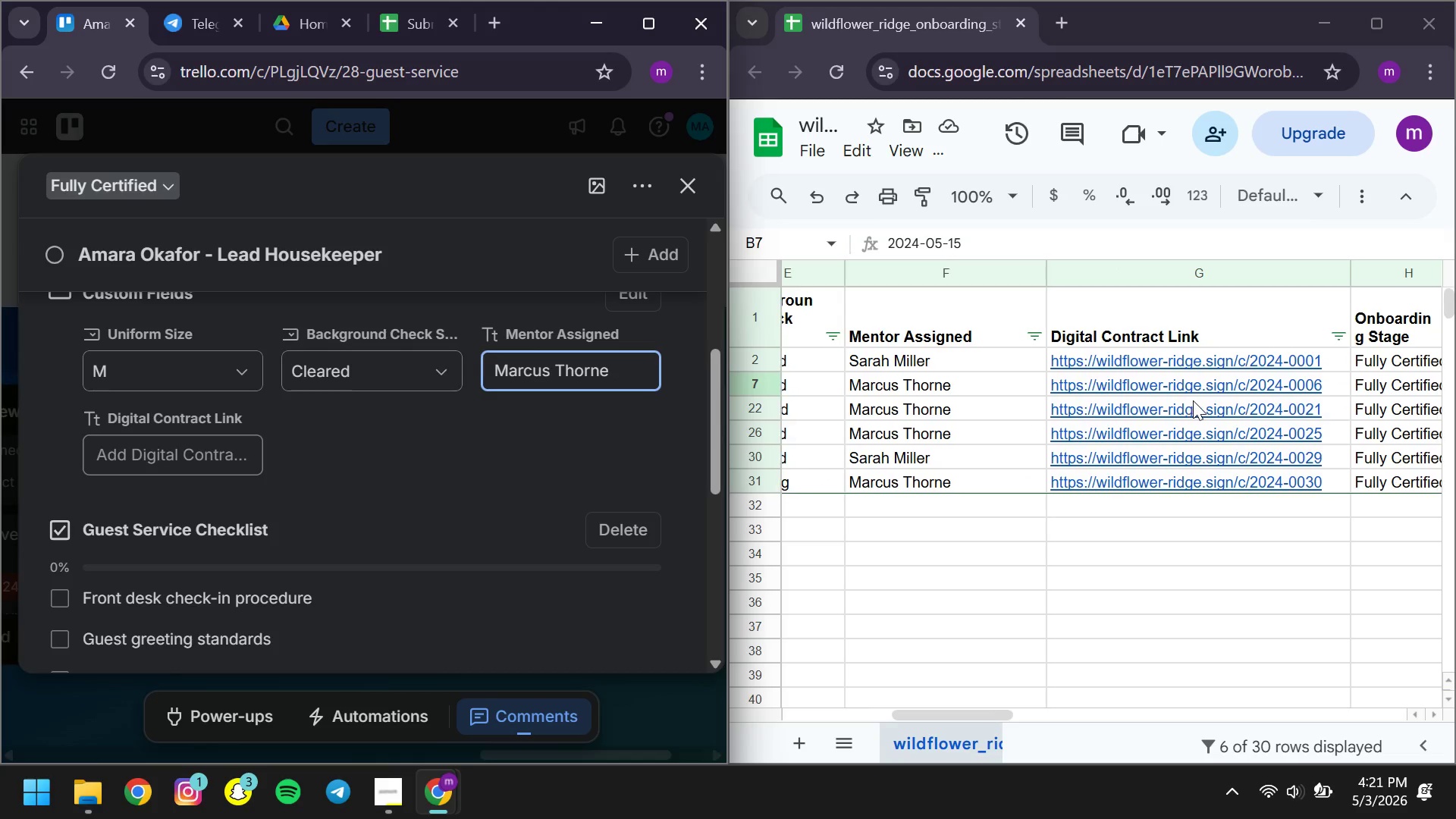 
left_click([1141, 394])
 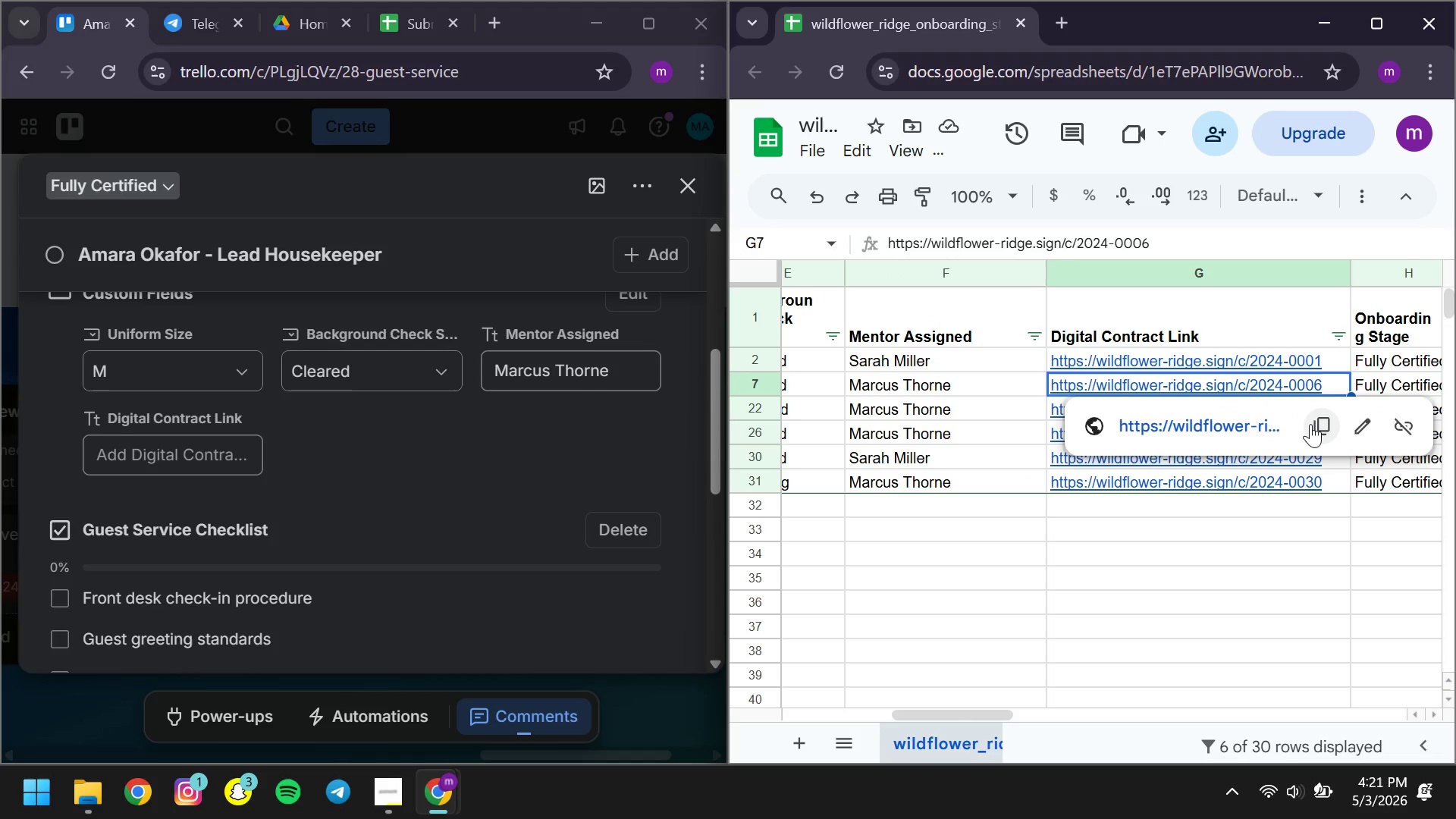 
left_click([1310, 424])
 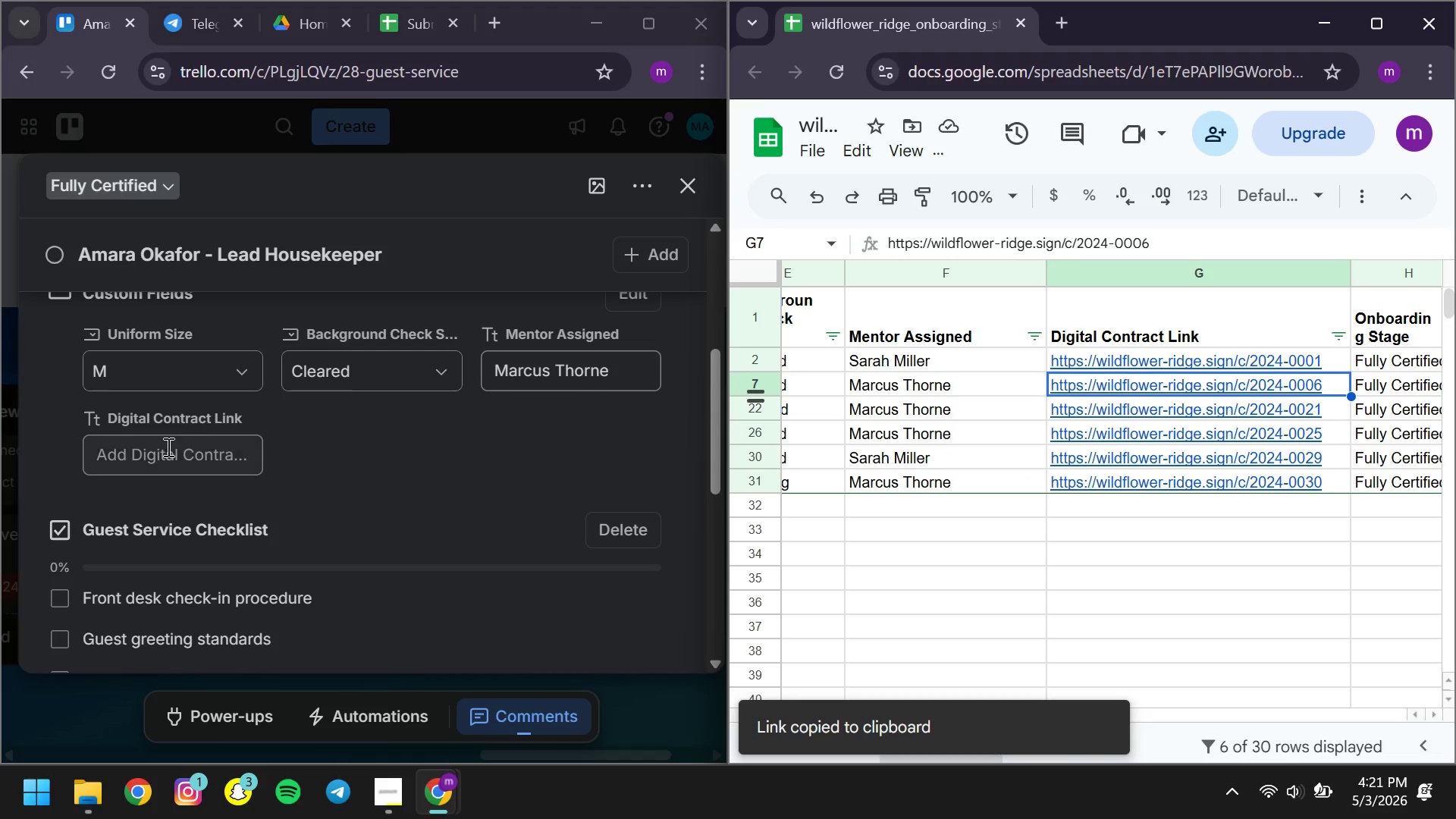 
left_click([165, 447])
 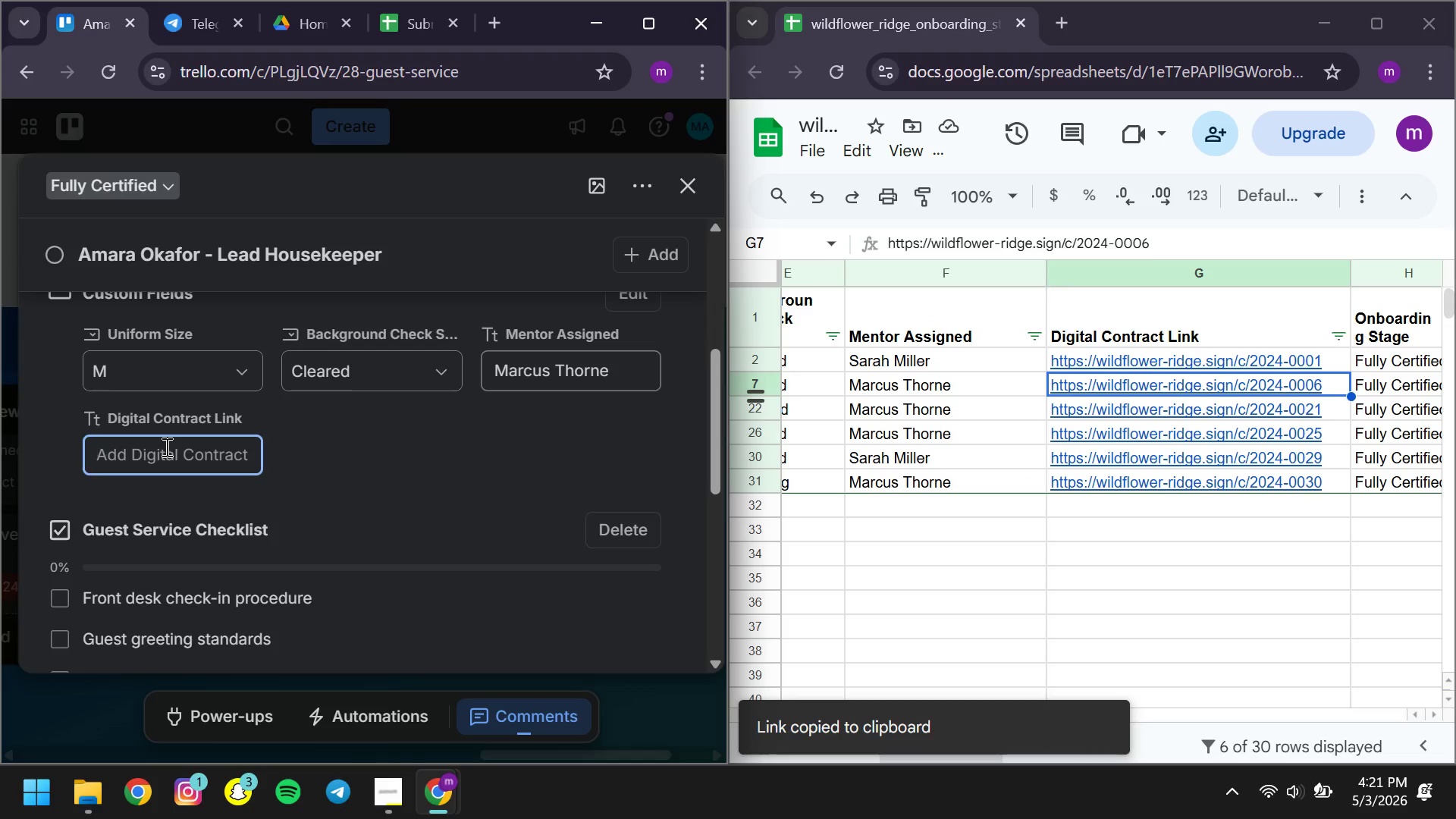 
key(Control+ControlLeft)
 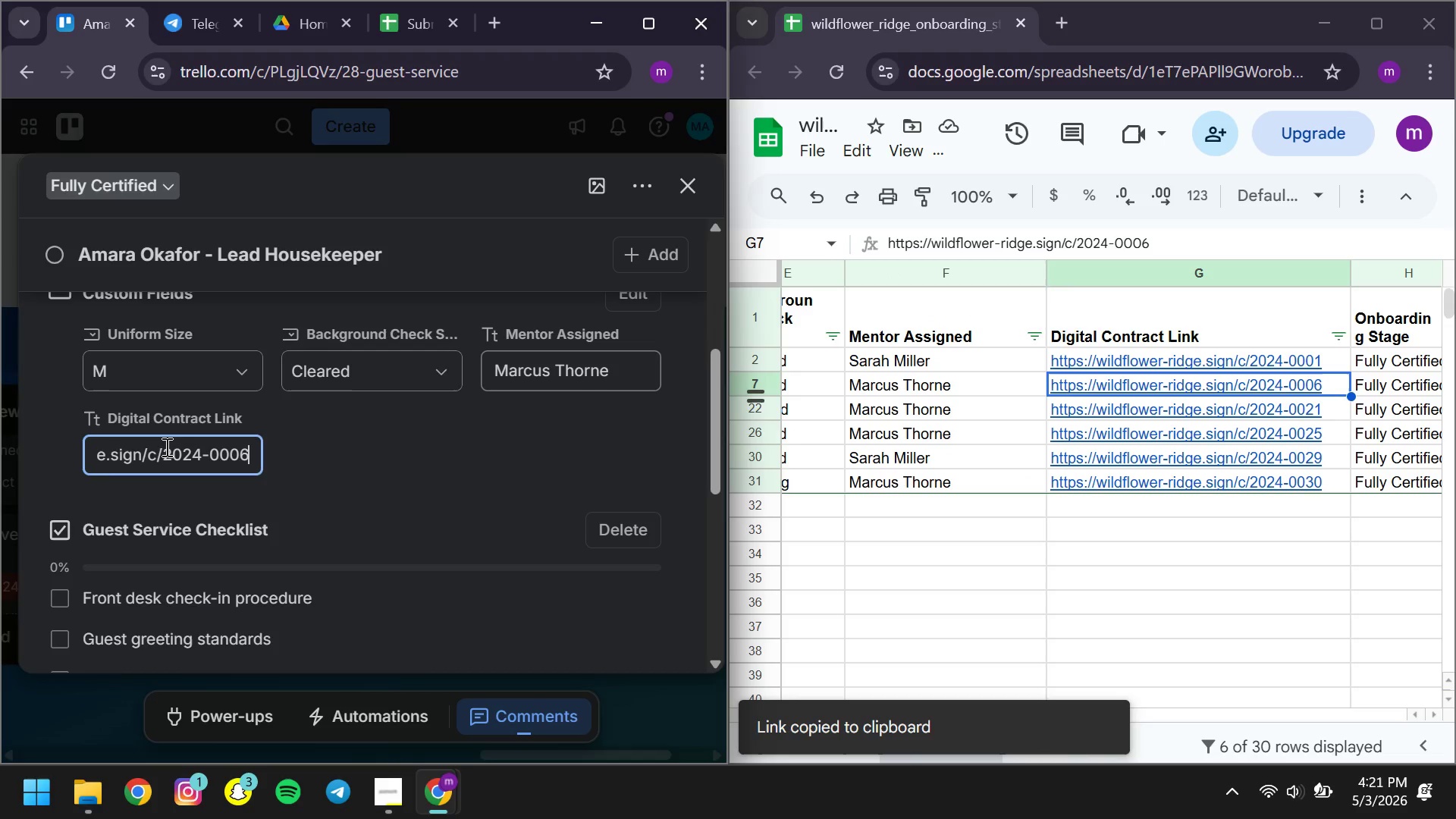 
key(Control+V)
 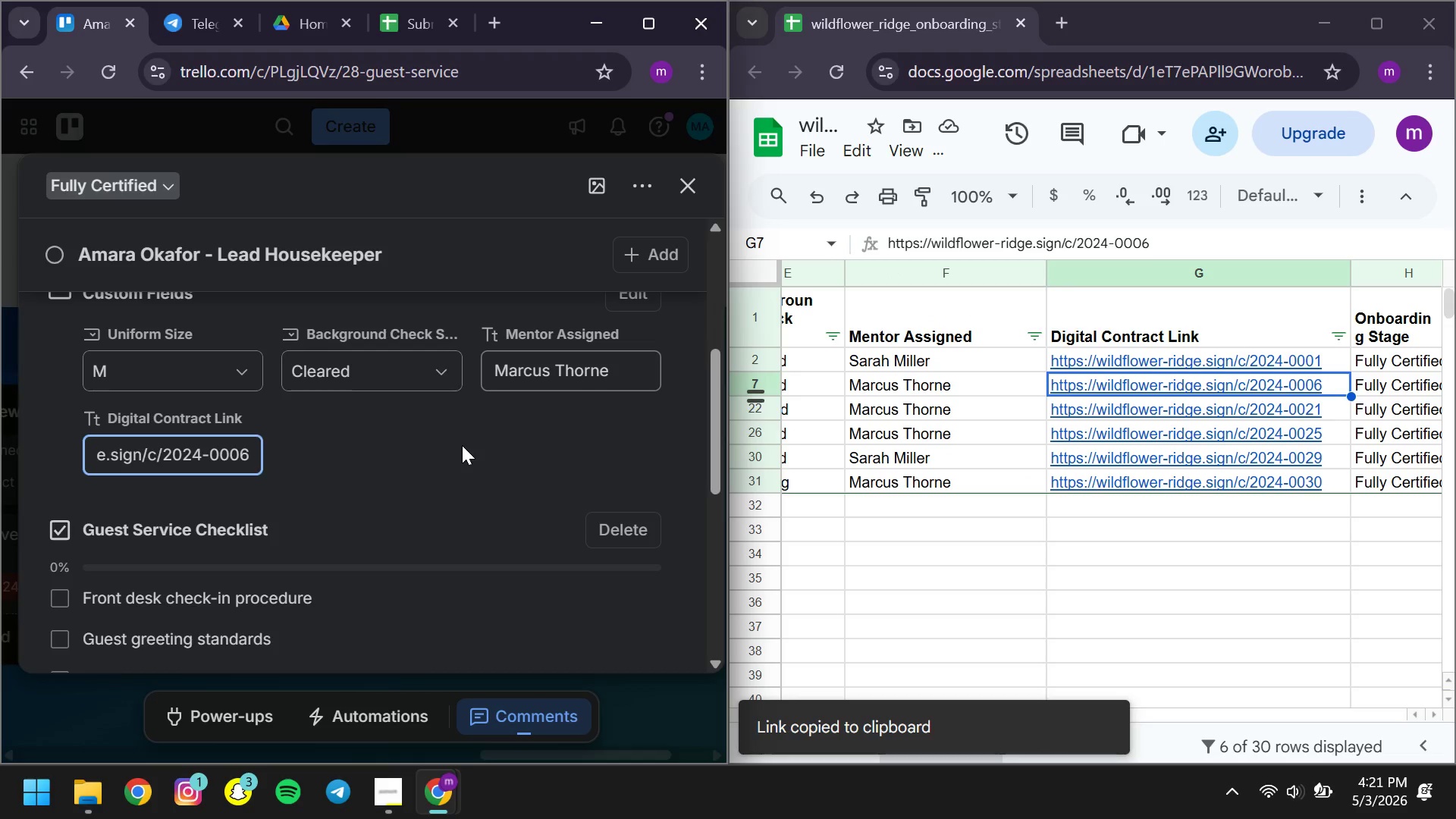 
left_click([462, 445])
 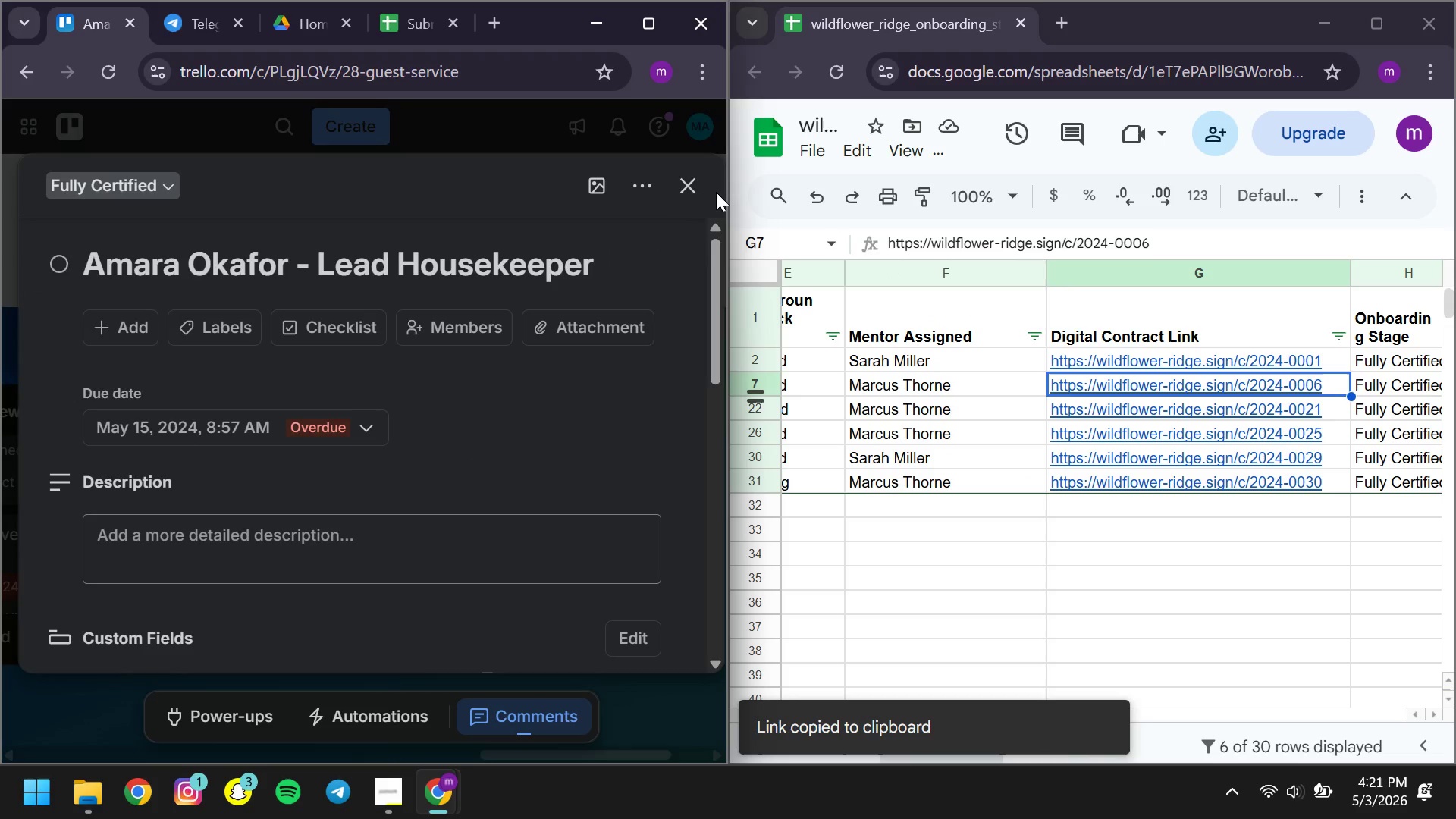 
left_click([682, 194])
 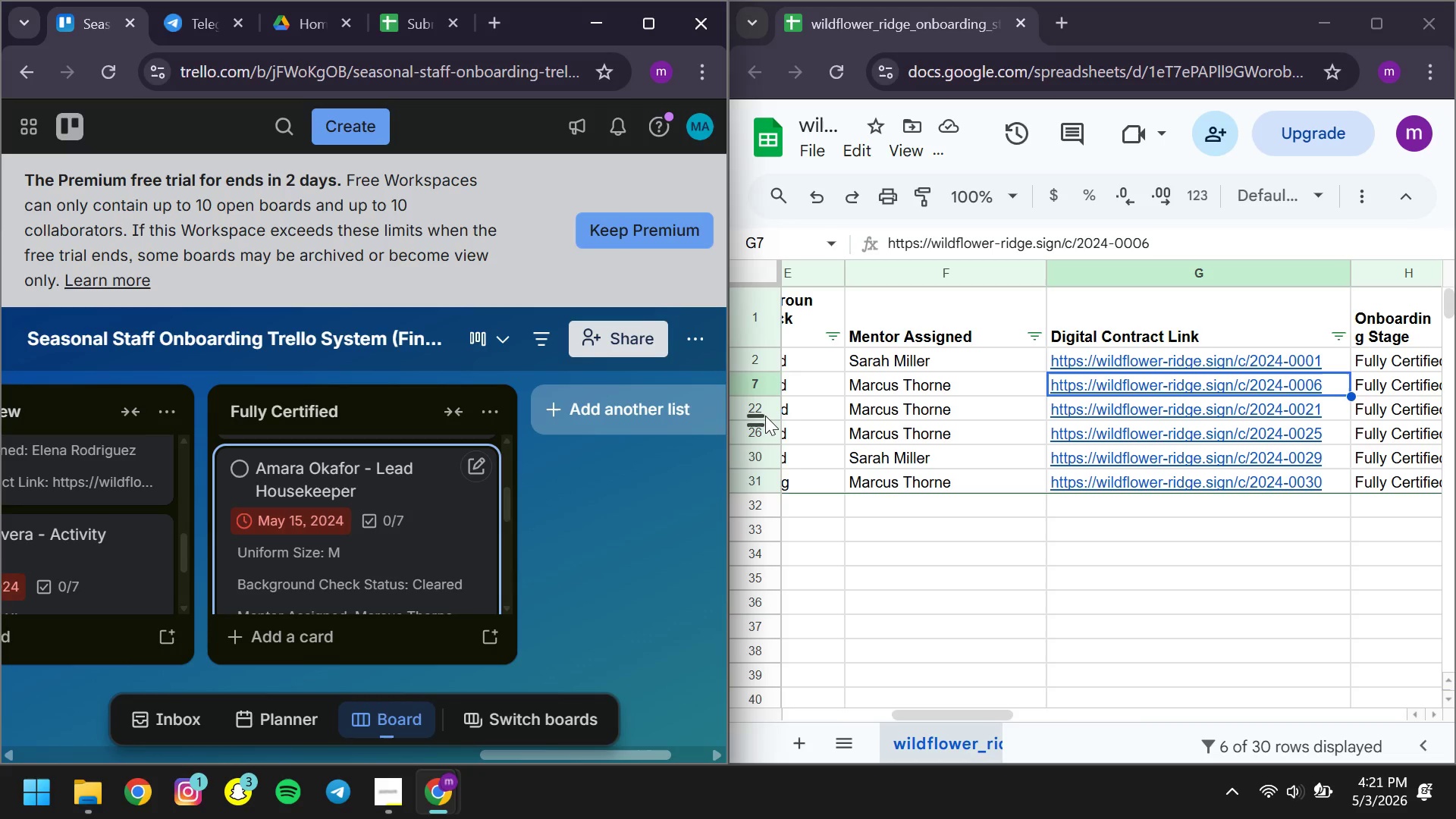 
left_click([765, 416])
 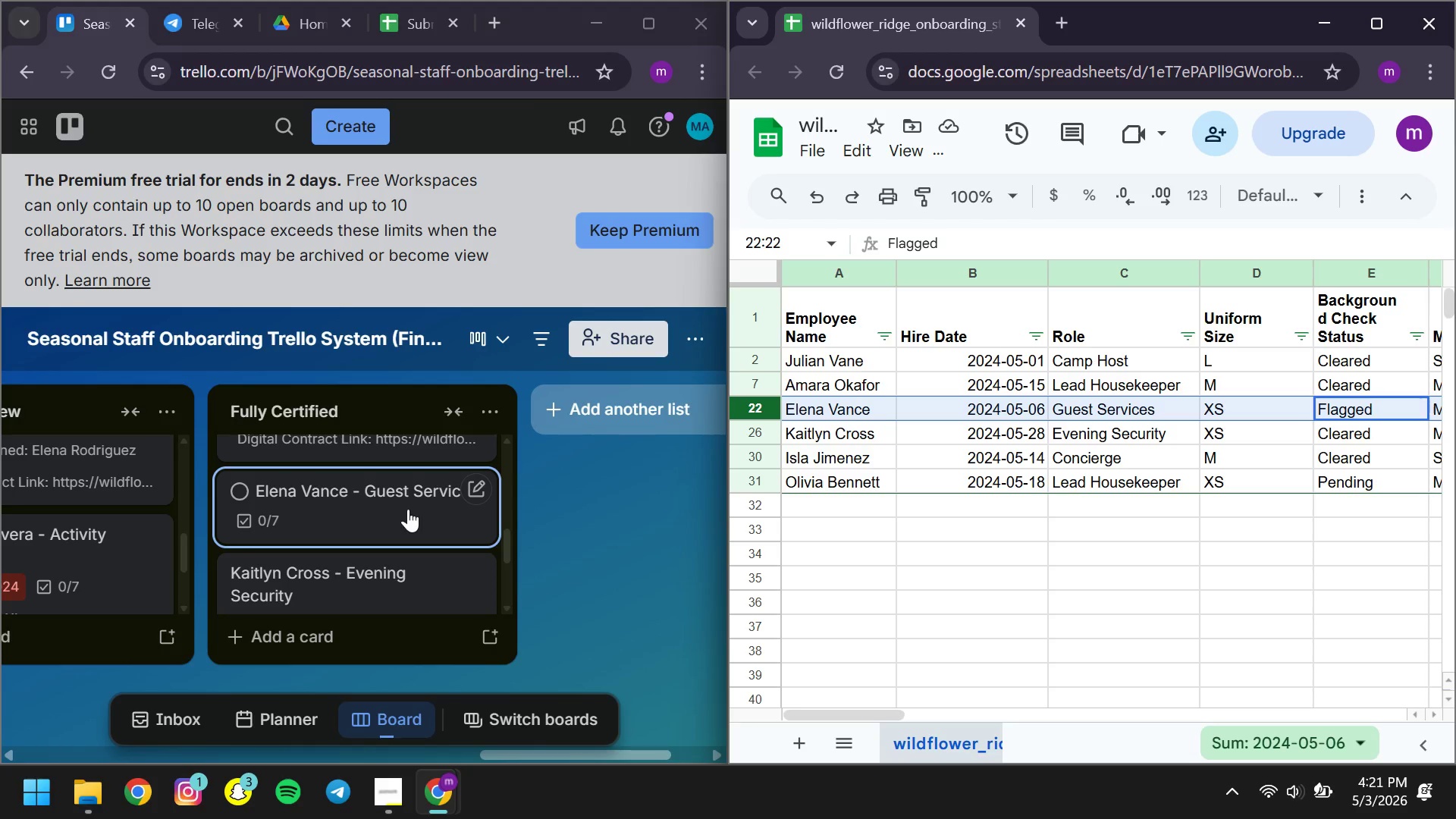 
wait(17.17)
 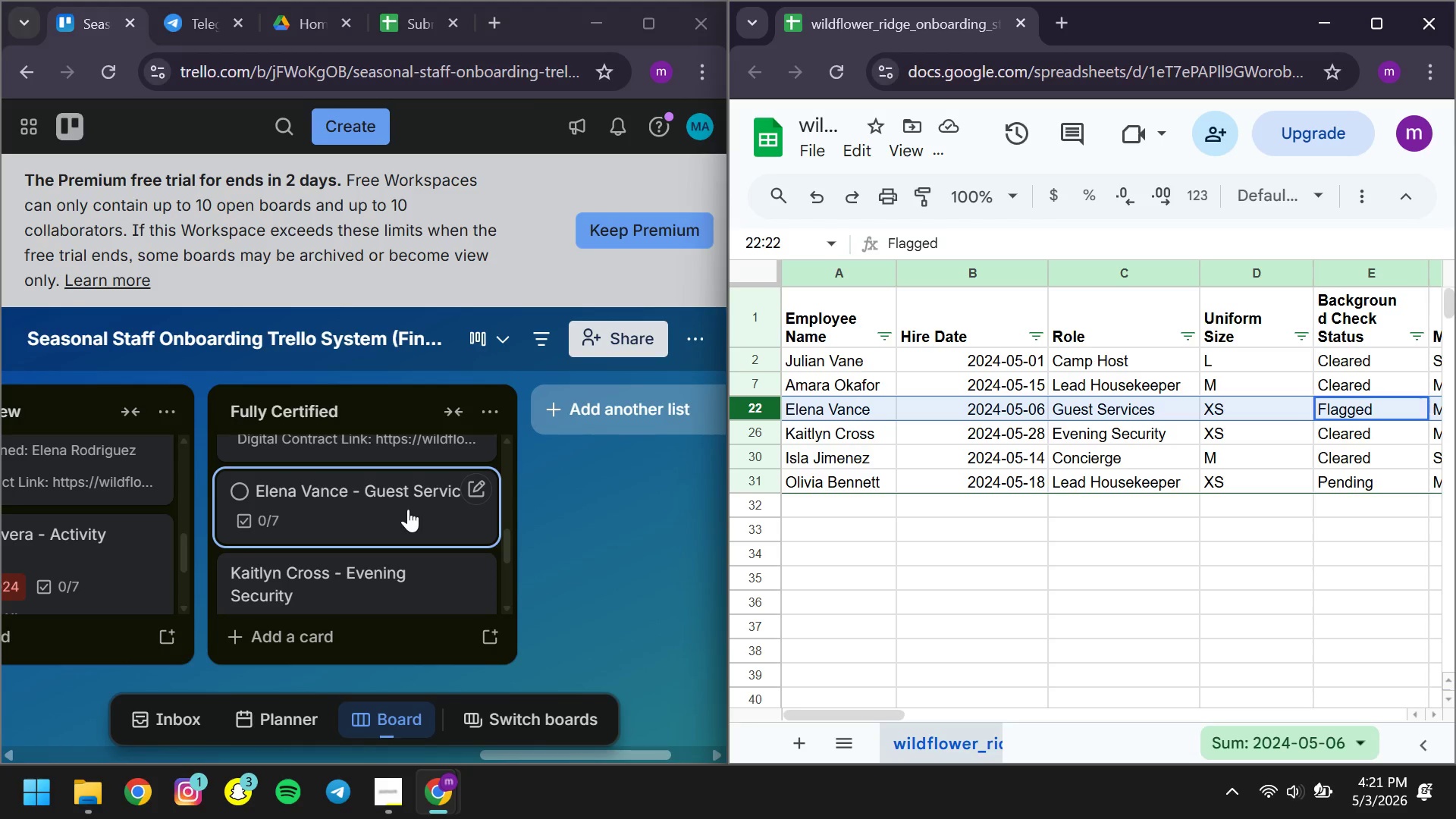 
left_click([399, 518])
 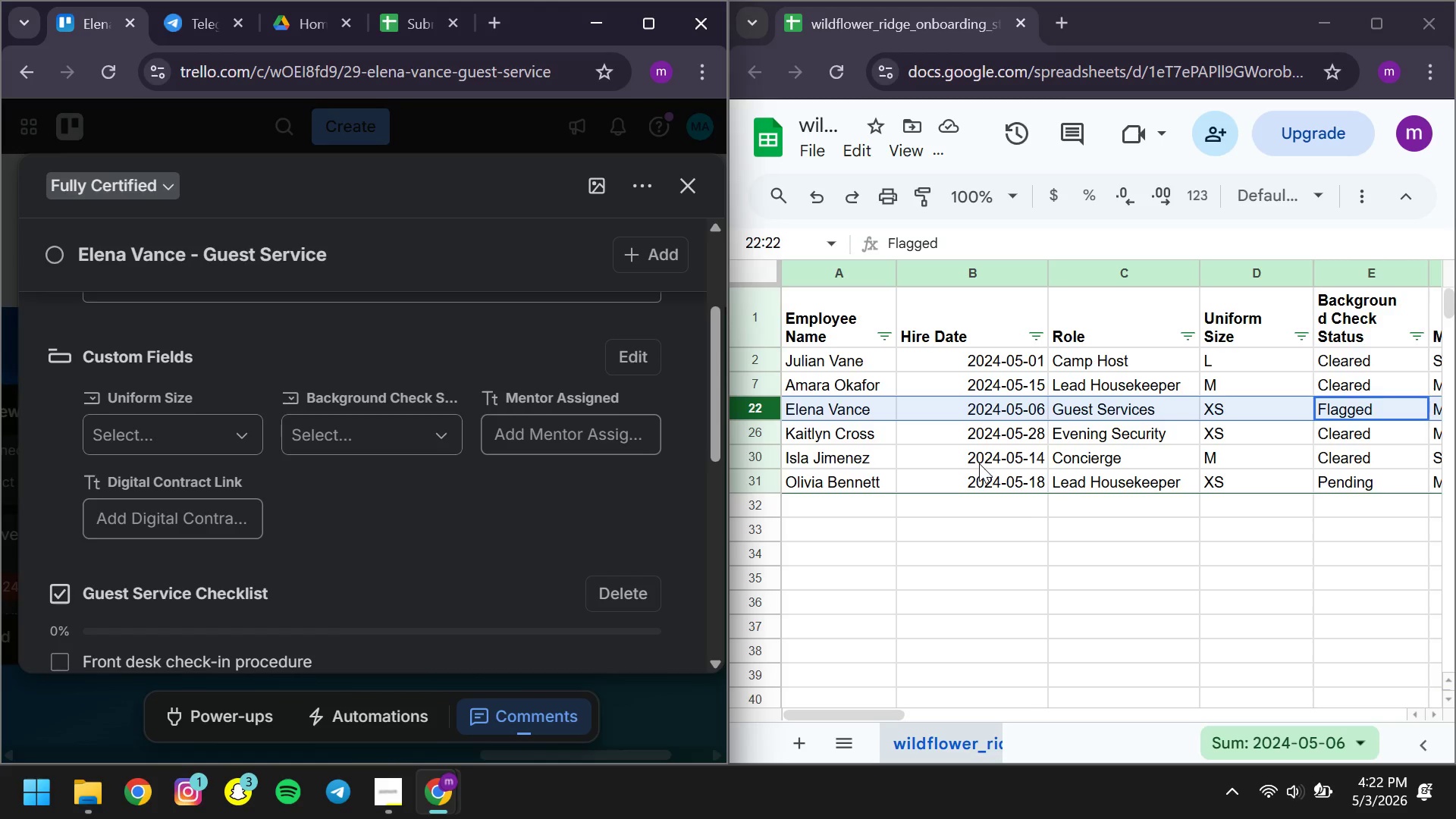 
wait(5.23)
 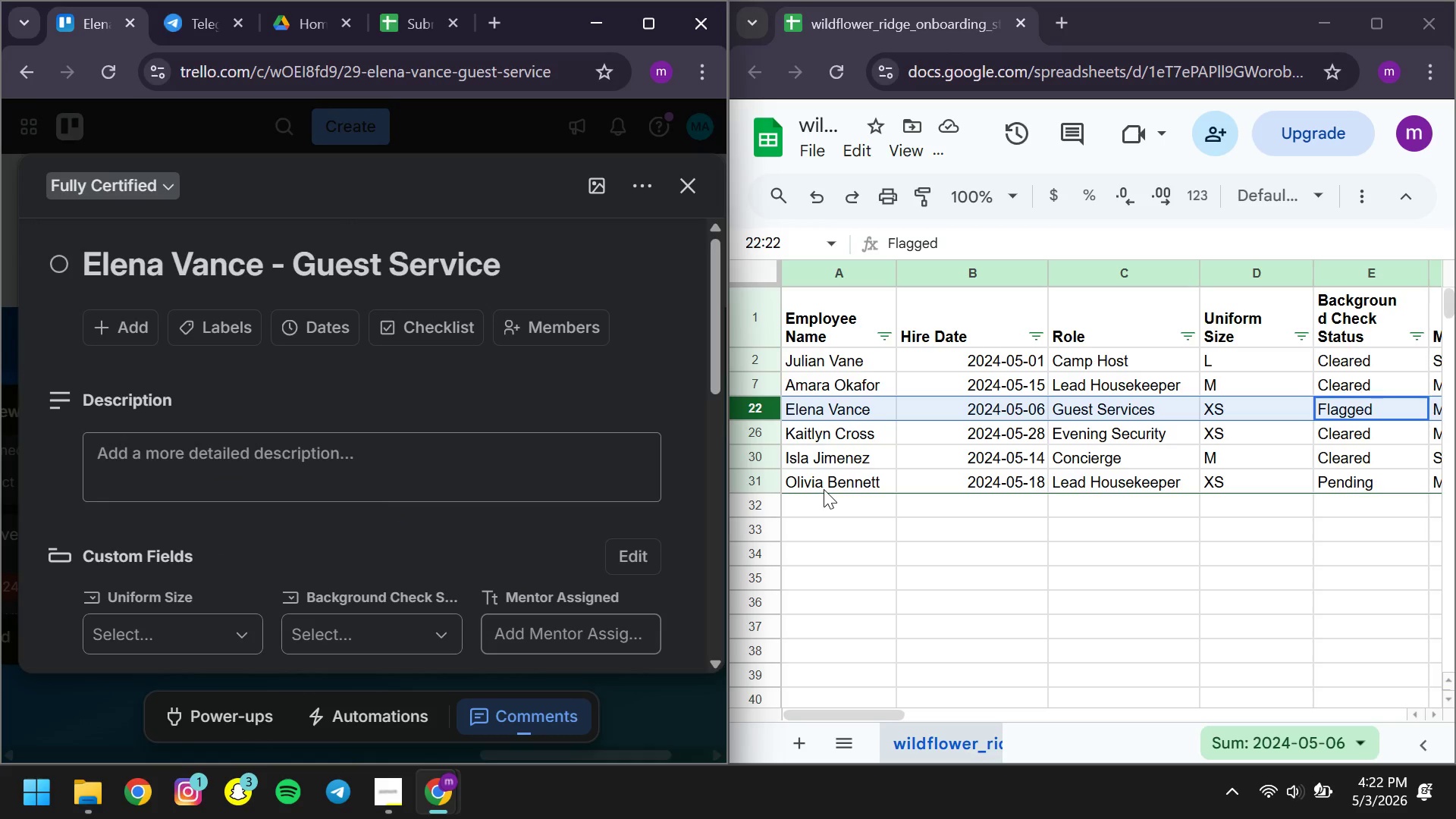 
left_click([926, 415])
 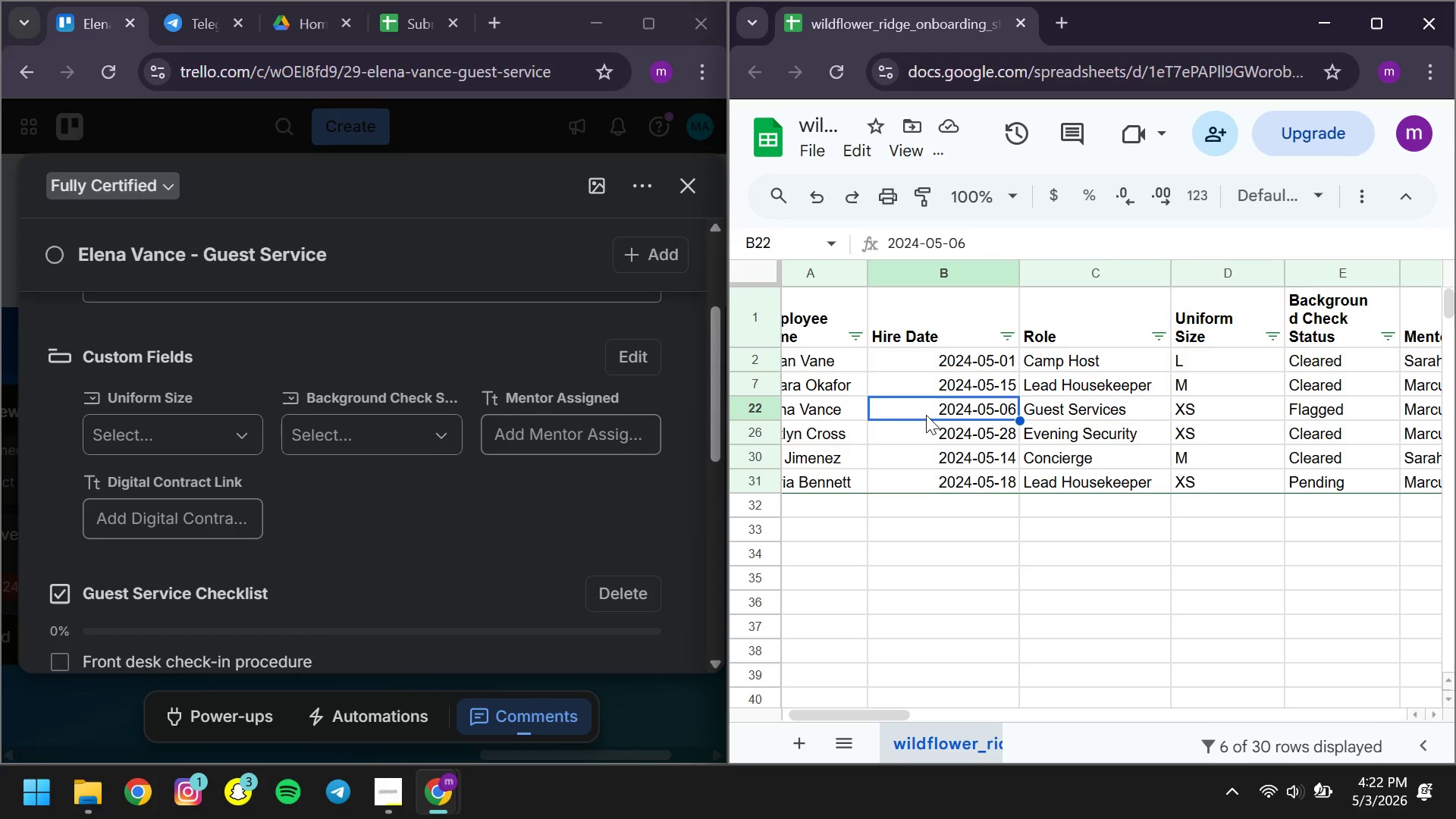 
key(Control+ControlLeft)
 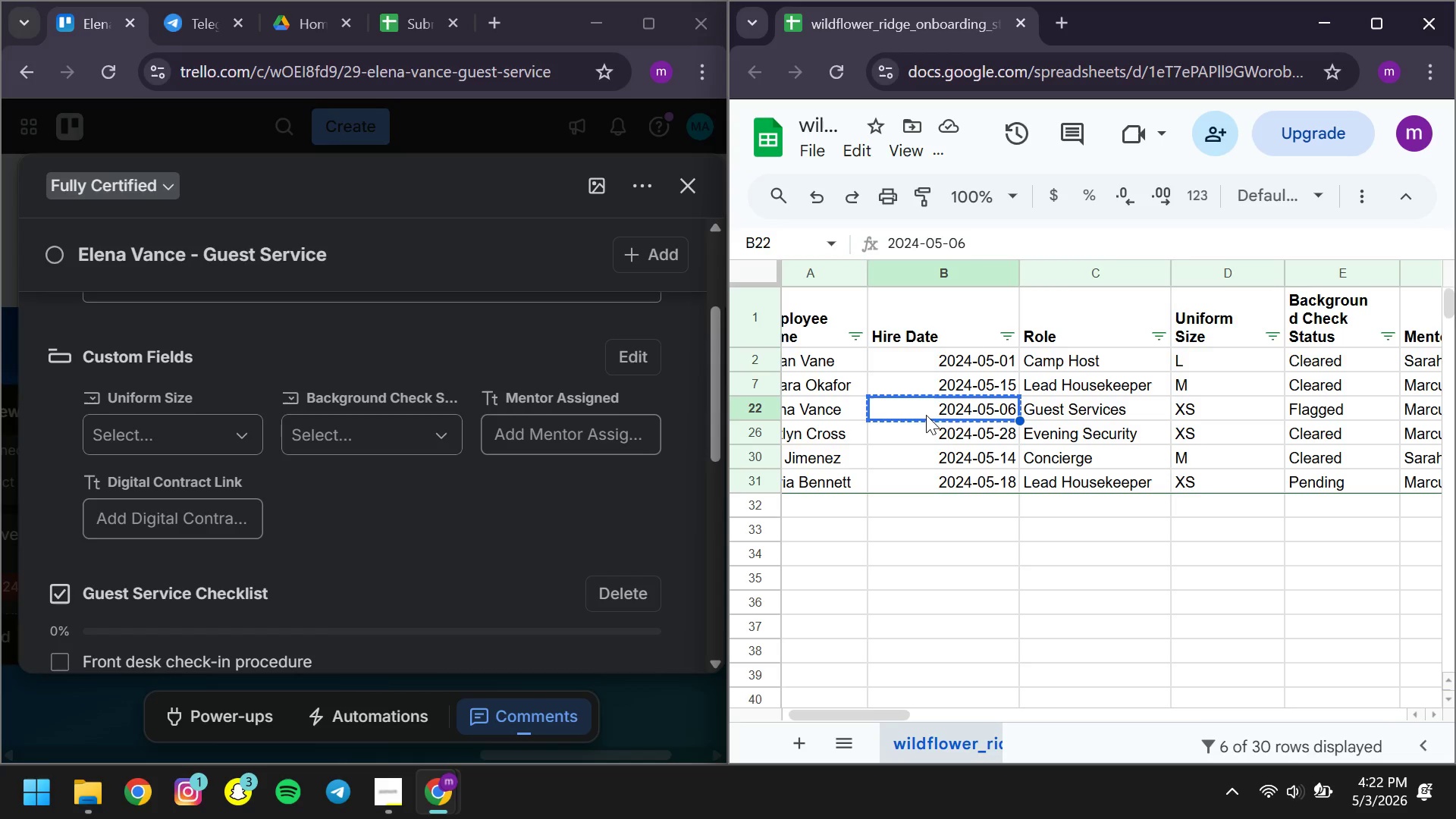 
key(Control+C)
 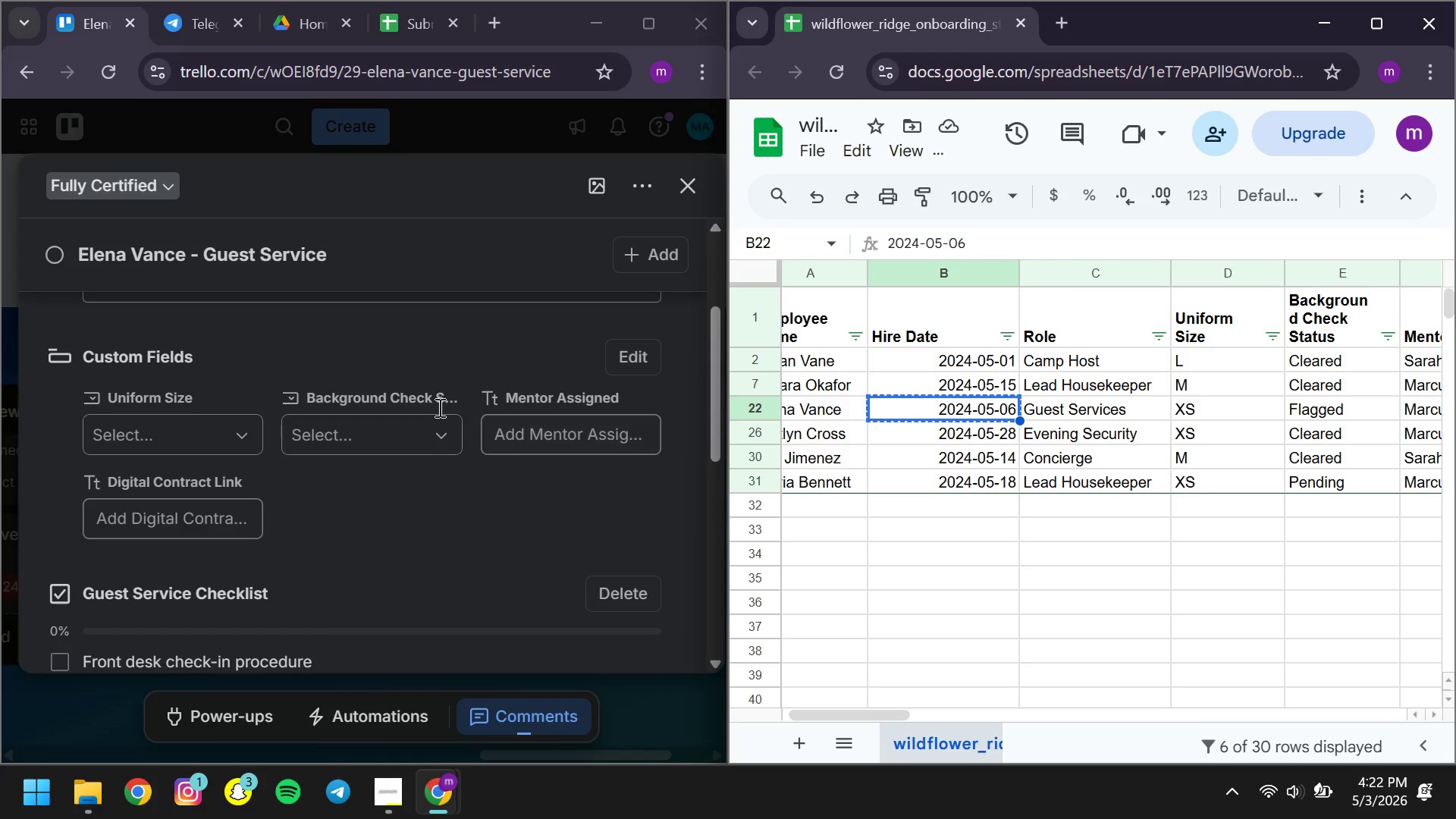 
wait(5.19)
 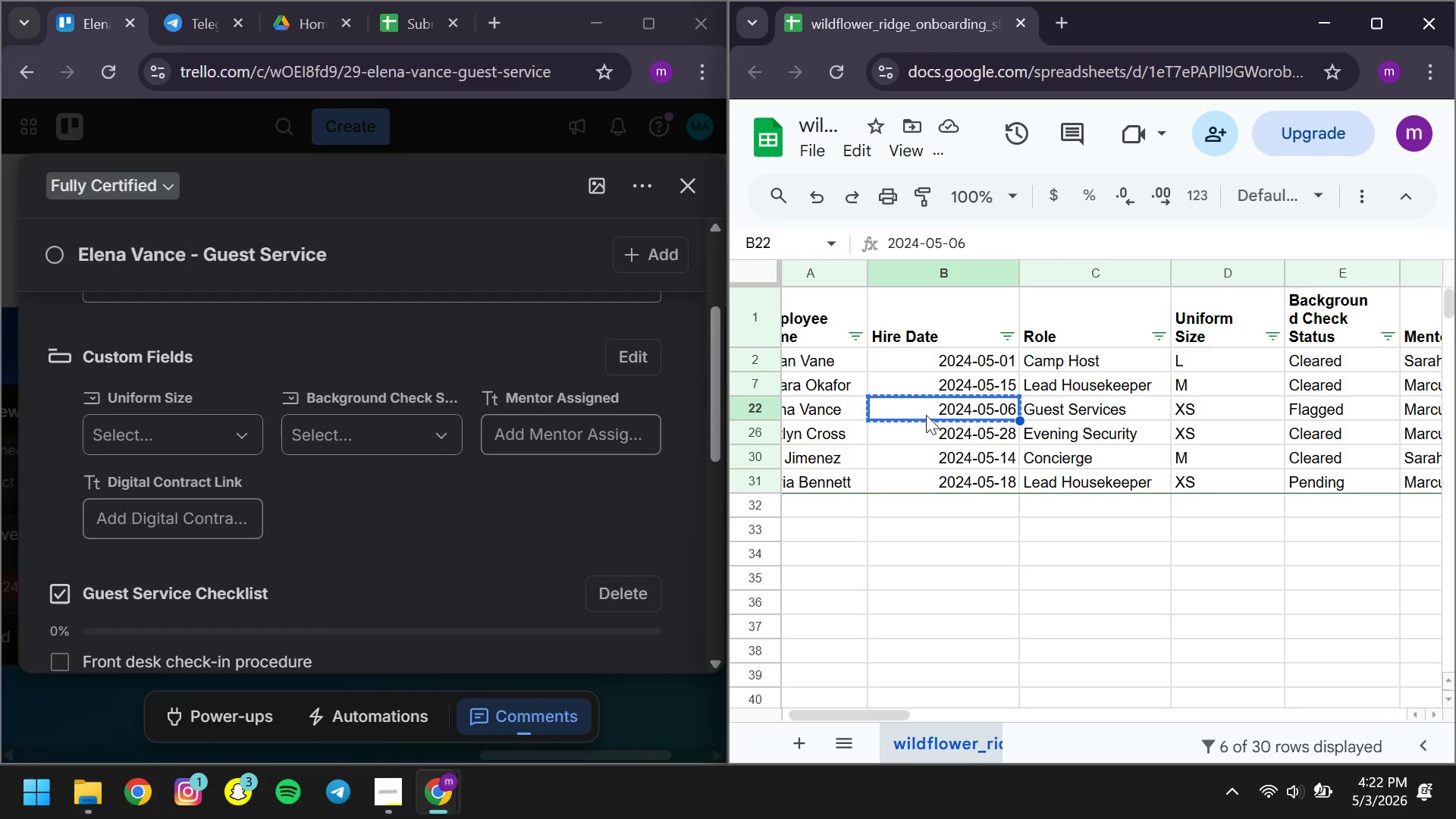 
left_click([289, 325])
 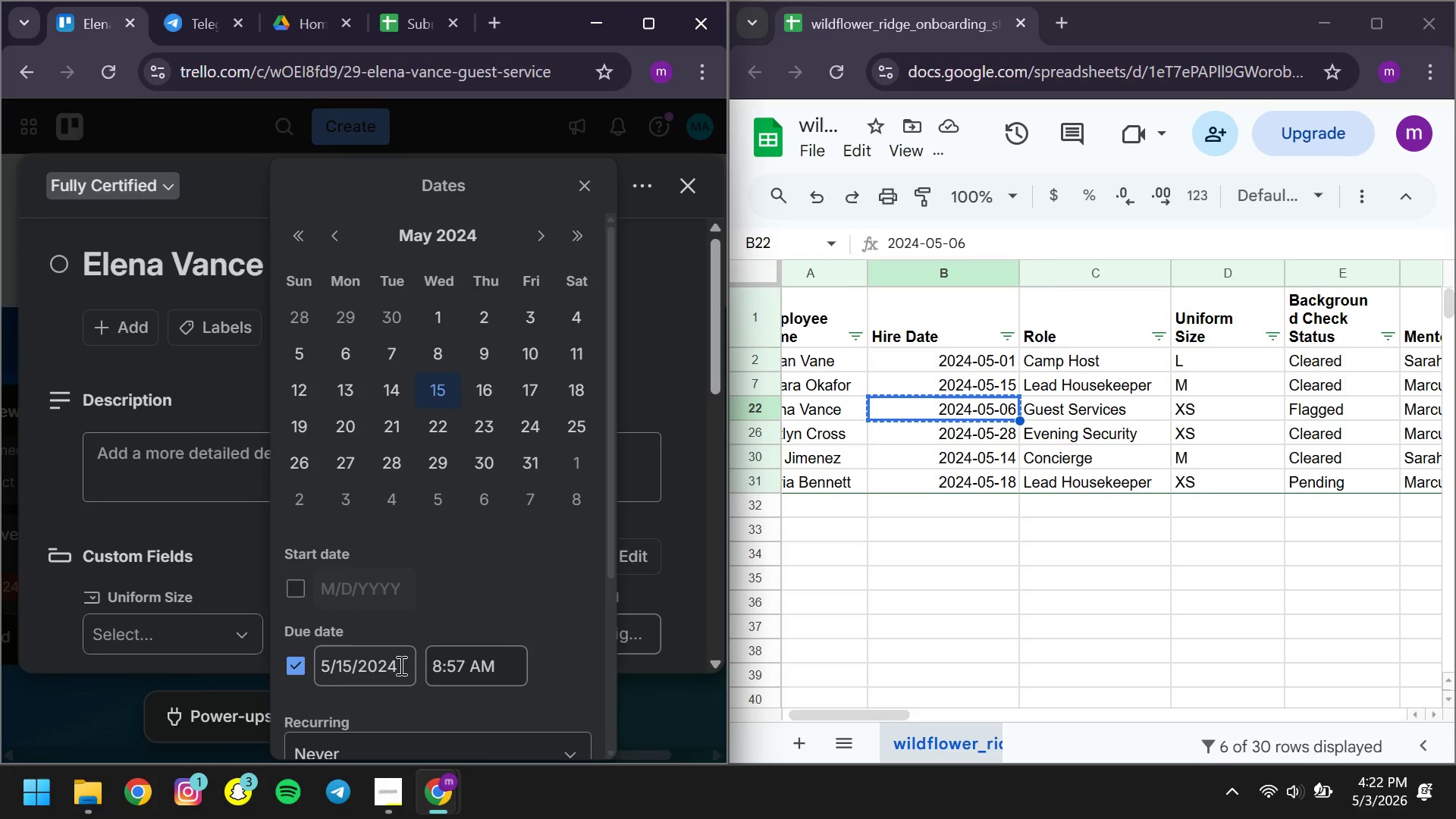 
left_click([386, 667])
 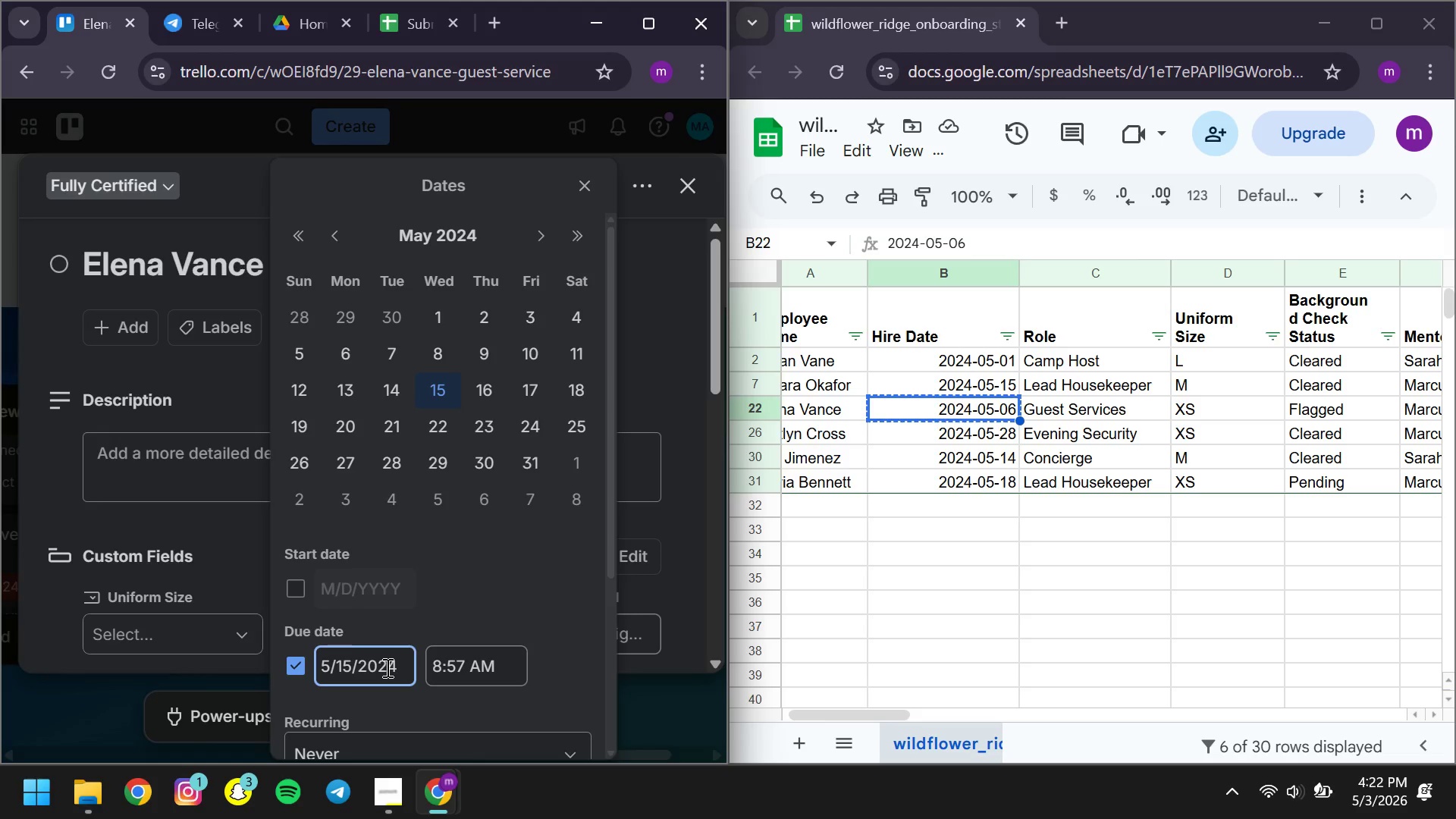 
key(Control+ControlLeft)
 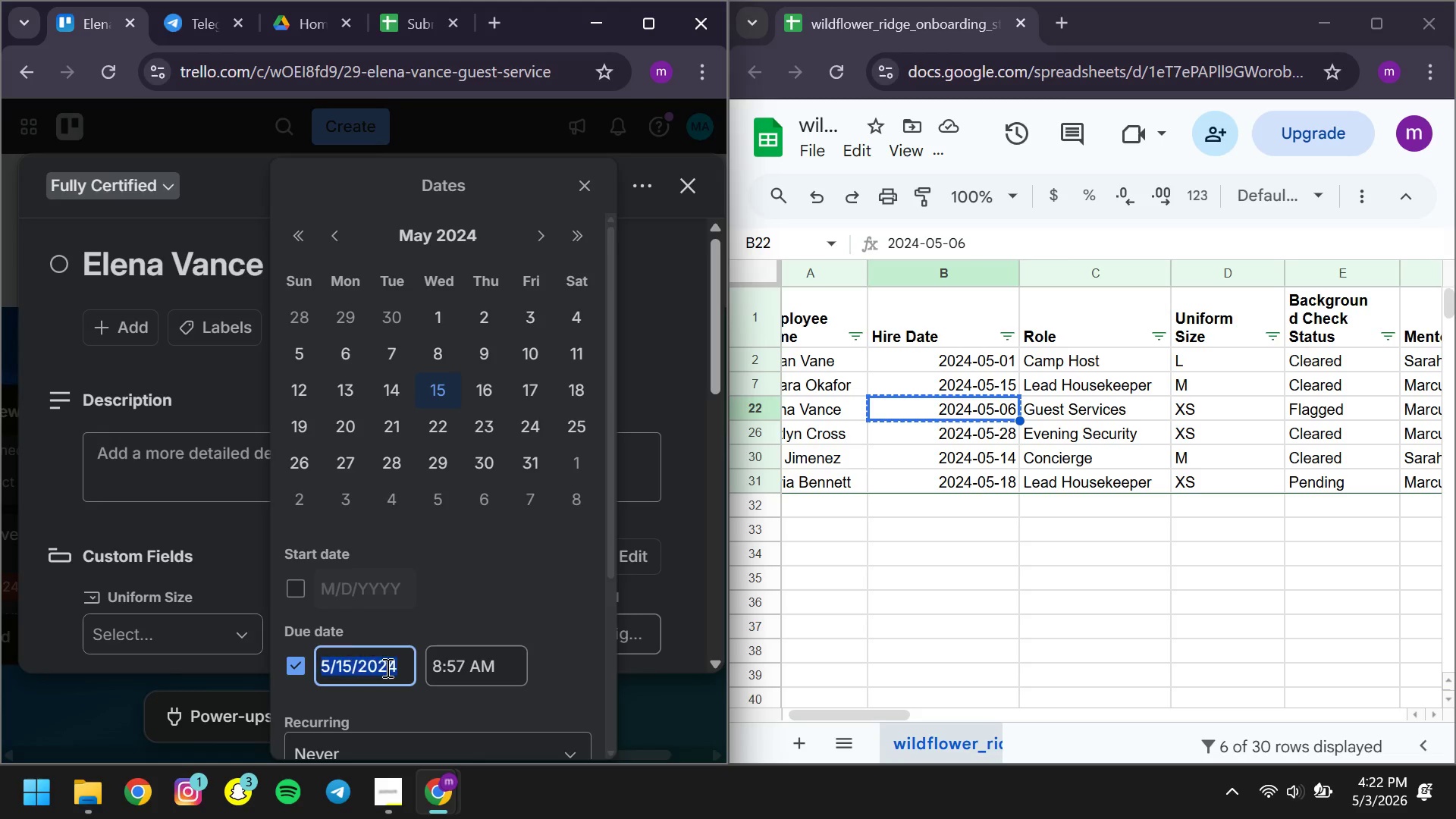 
key(Control+A)
 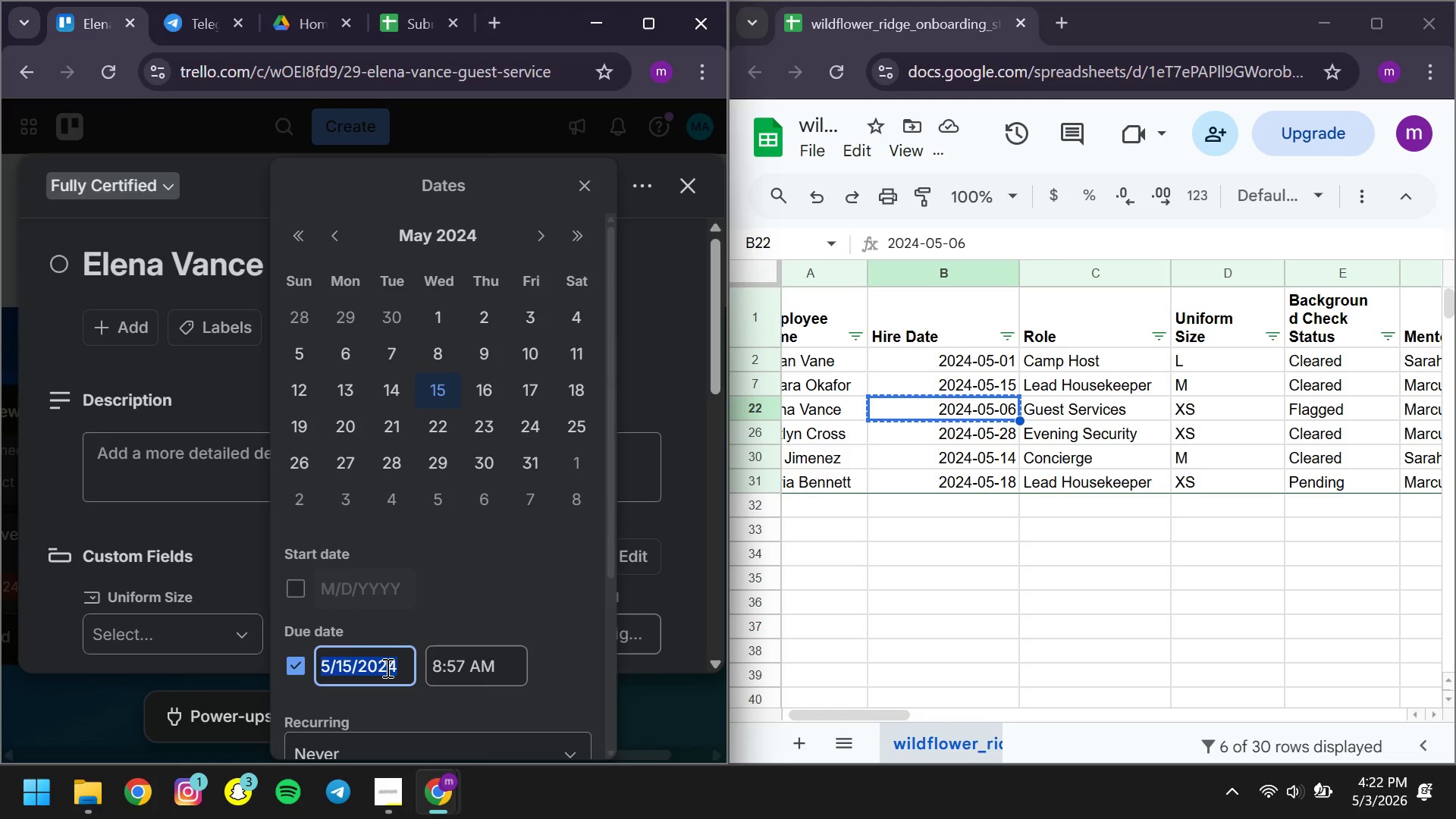 
key(Control+ControlLeft)
 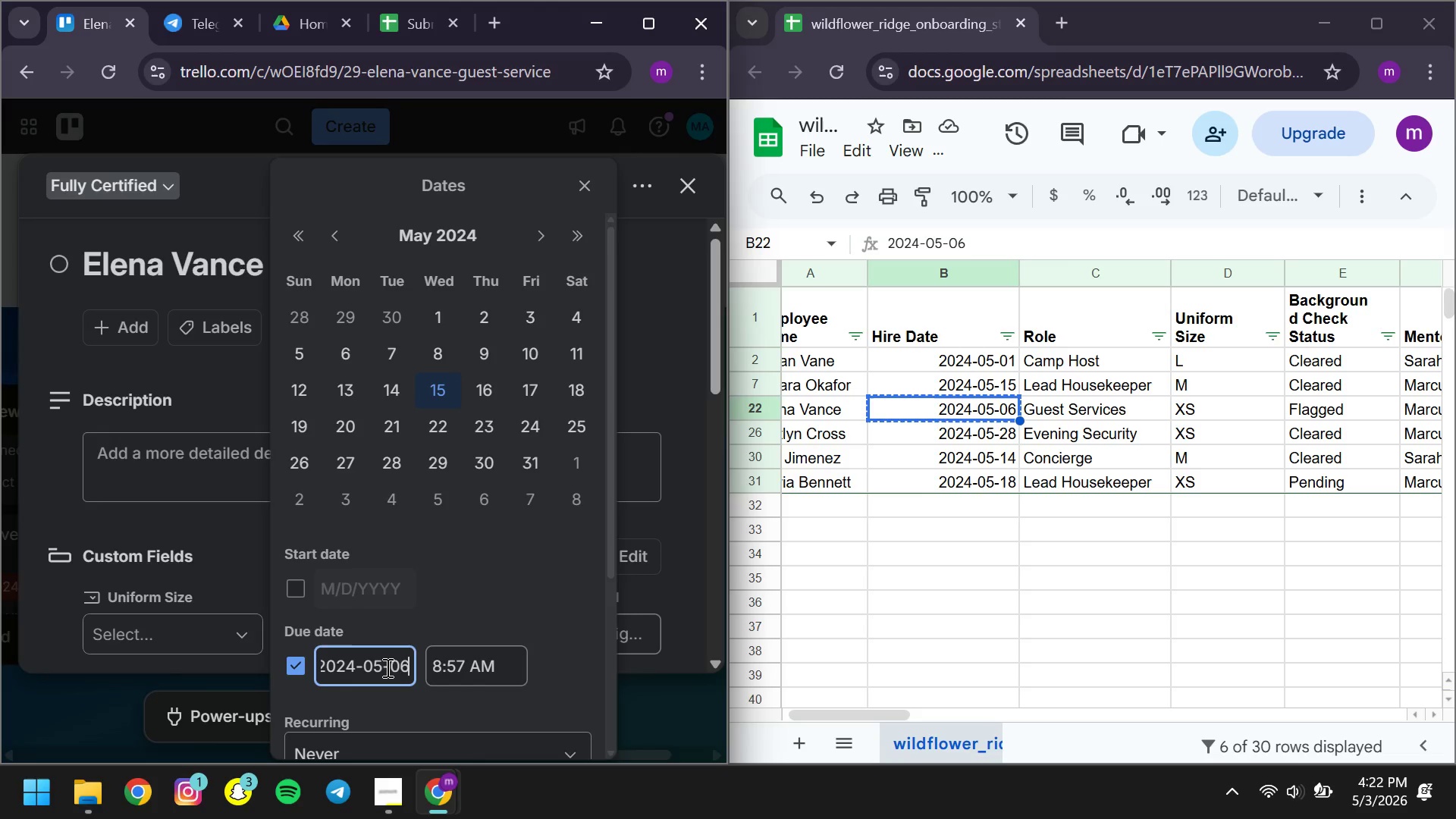 
key(Control+V)
 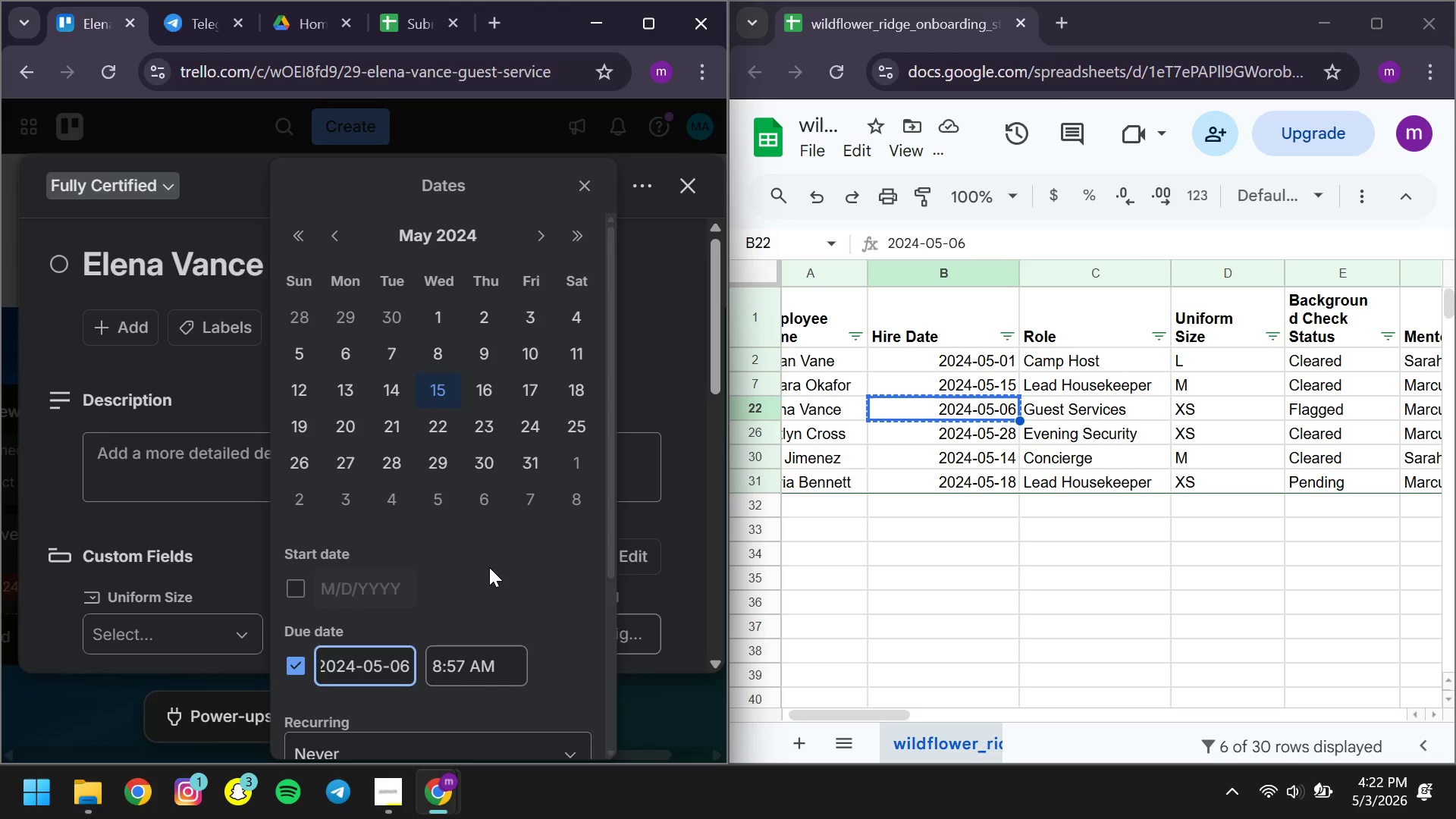 
left_click([489, 567])
 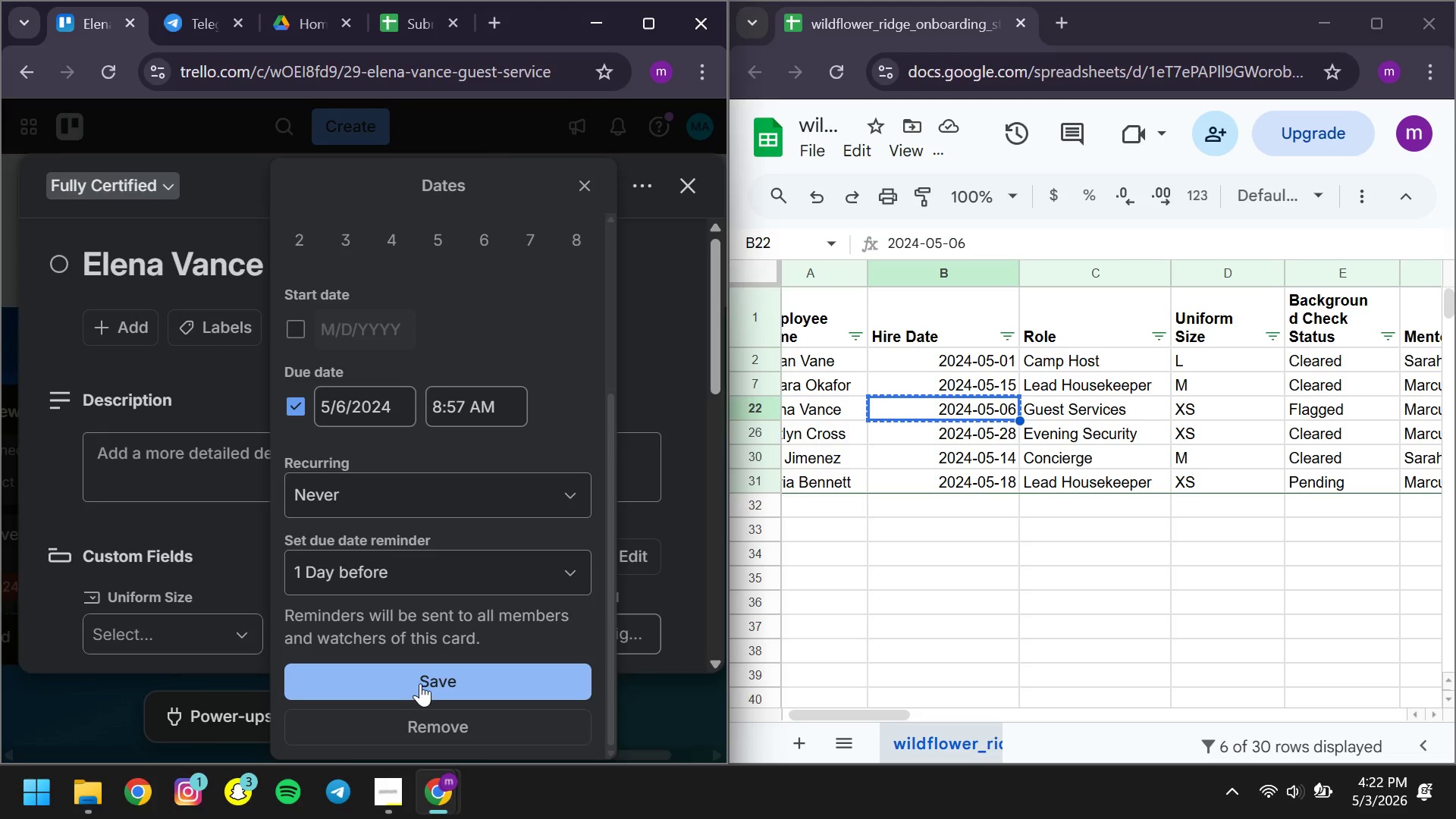 
left_click([420, 683])
 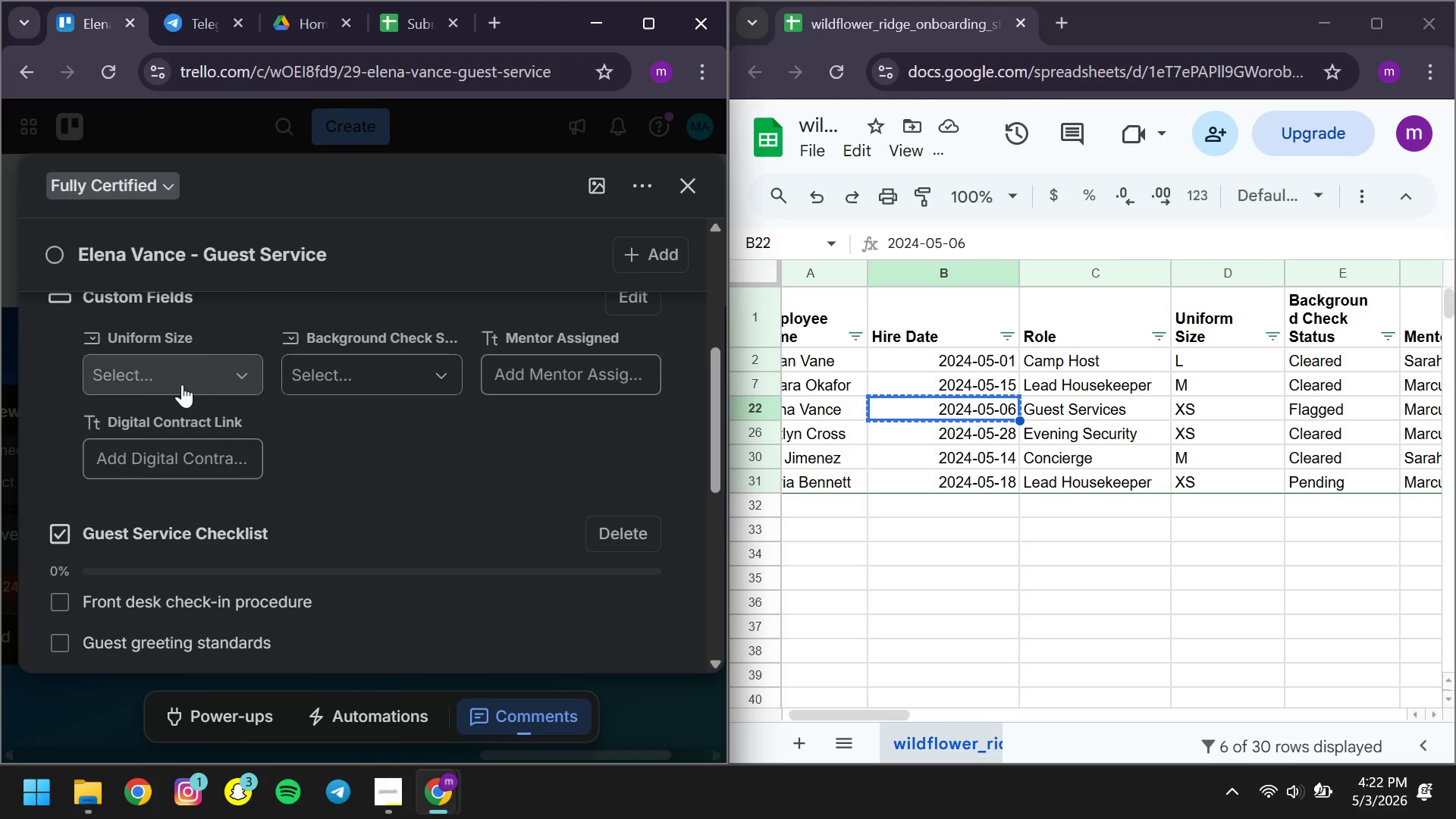 
left_click([182, 384])
 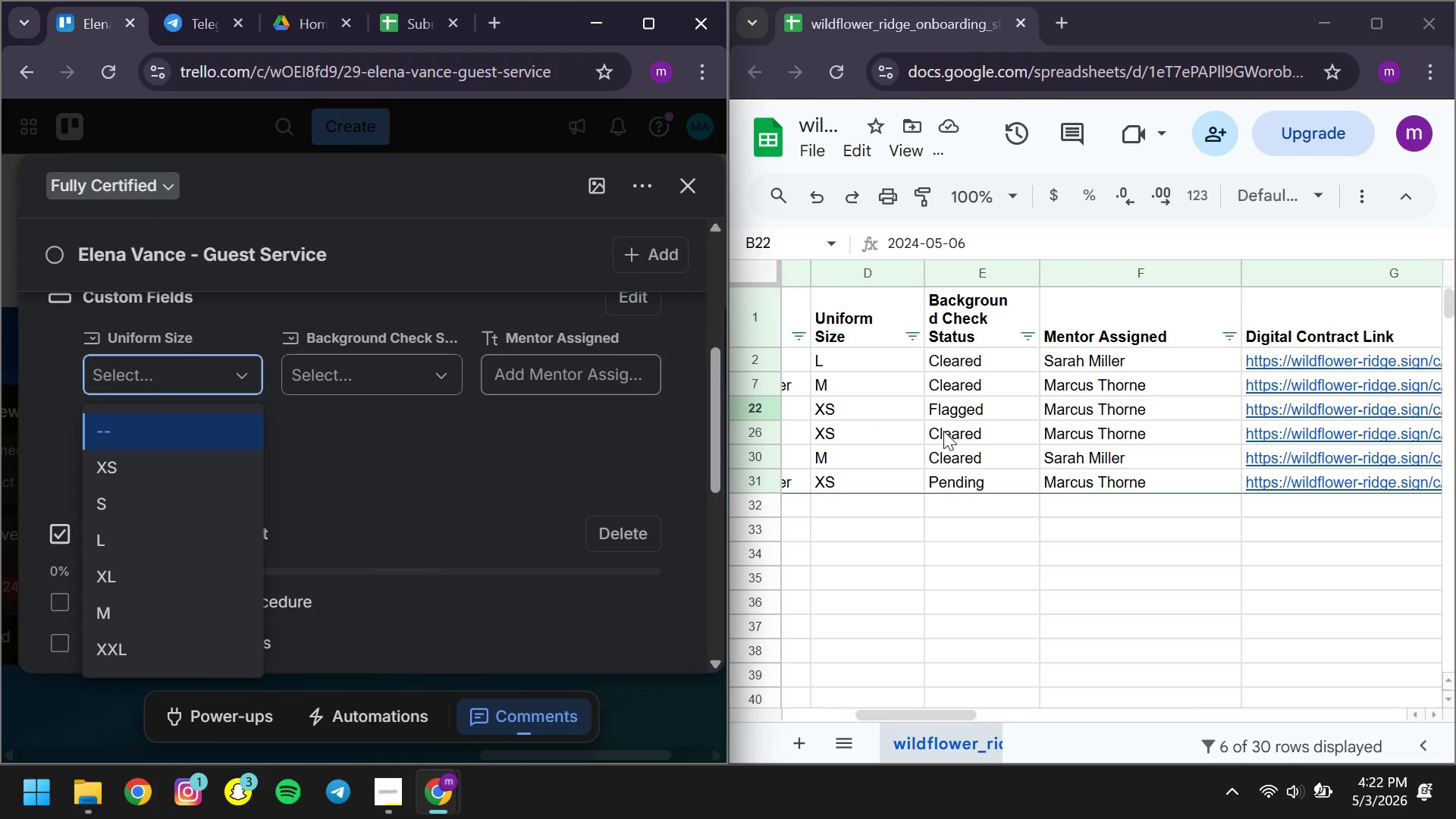 
wait(6.31)
 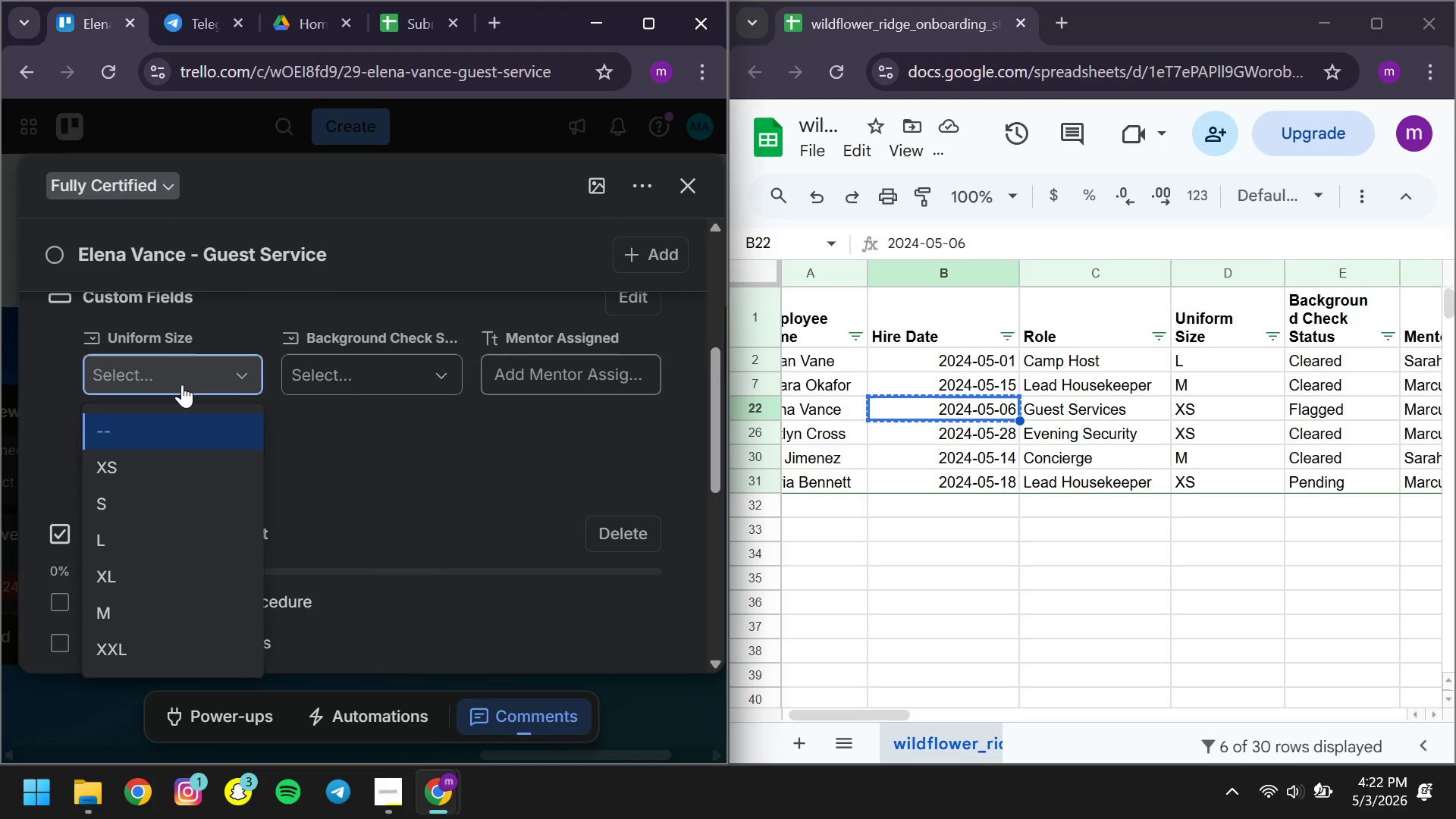 
left_click([162, 459])
 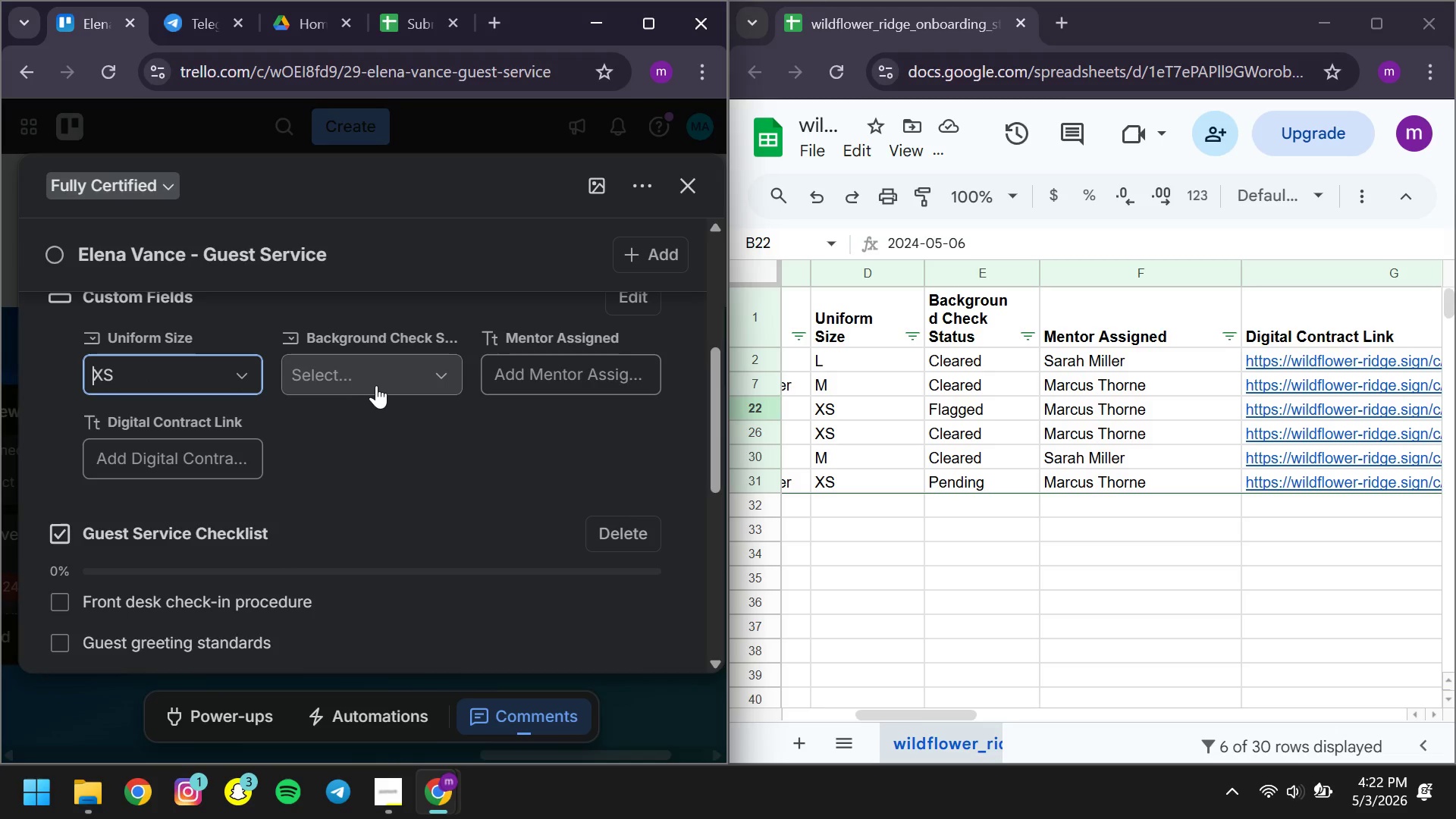 
left_click([376, 385])
 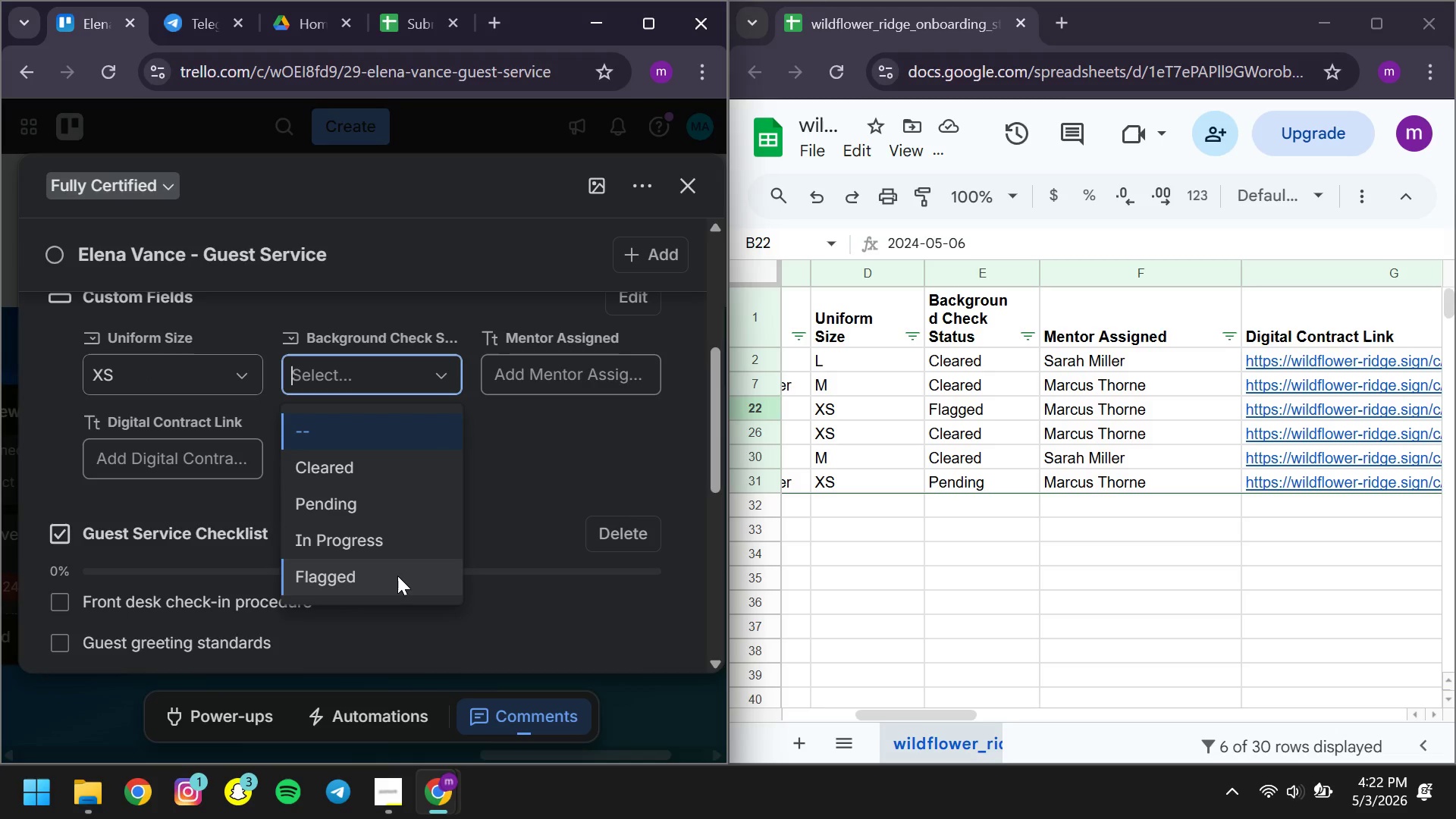 
left_click([397, 576])
 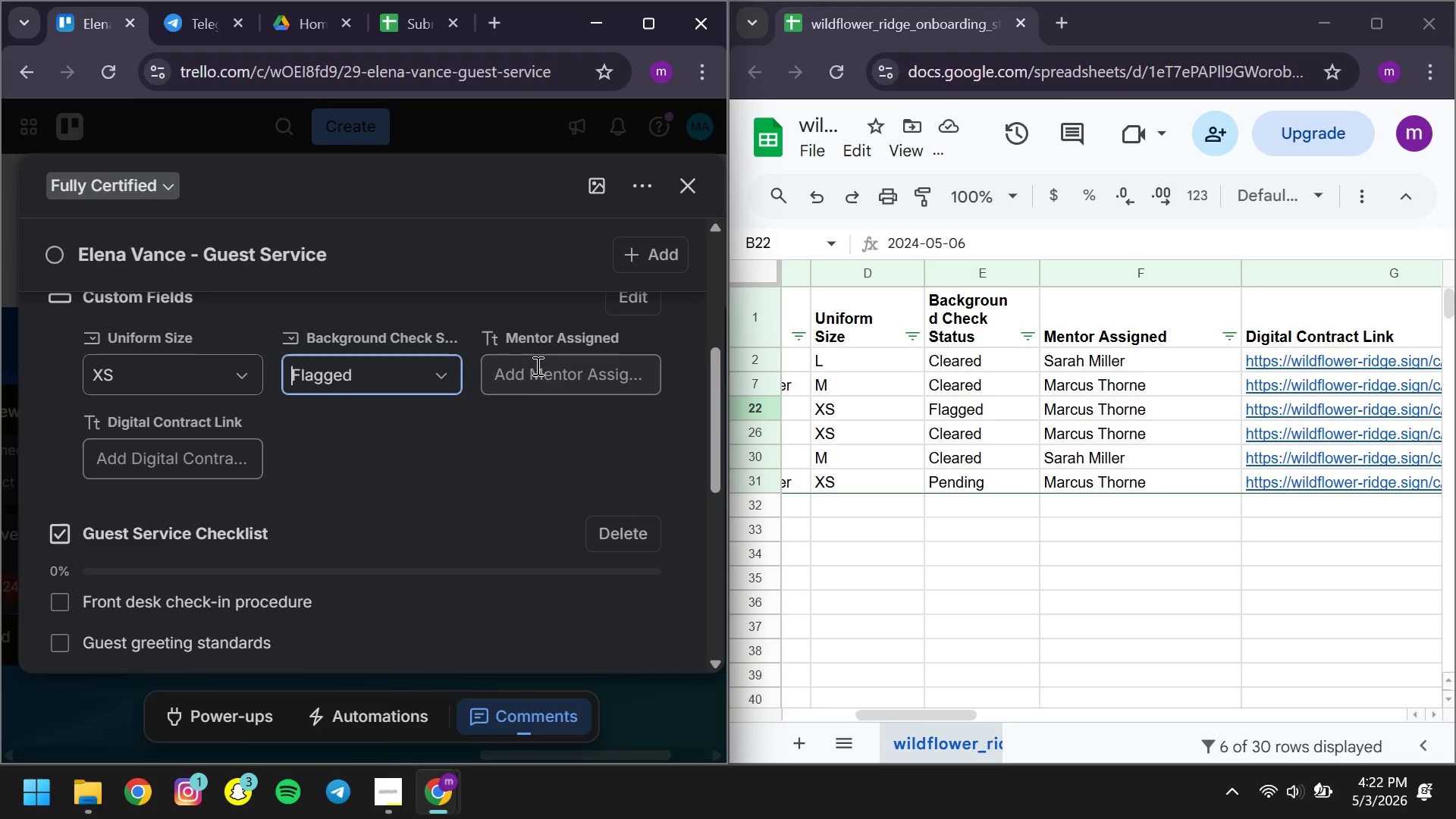 
left_click([536, 366])
 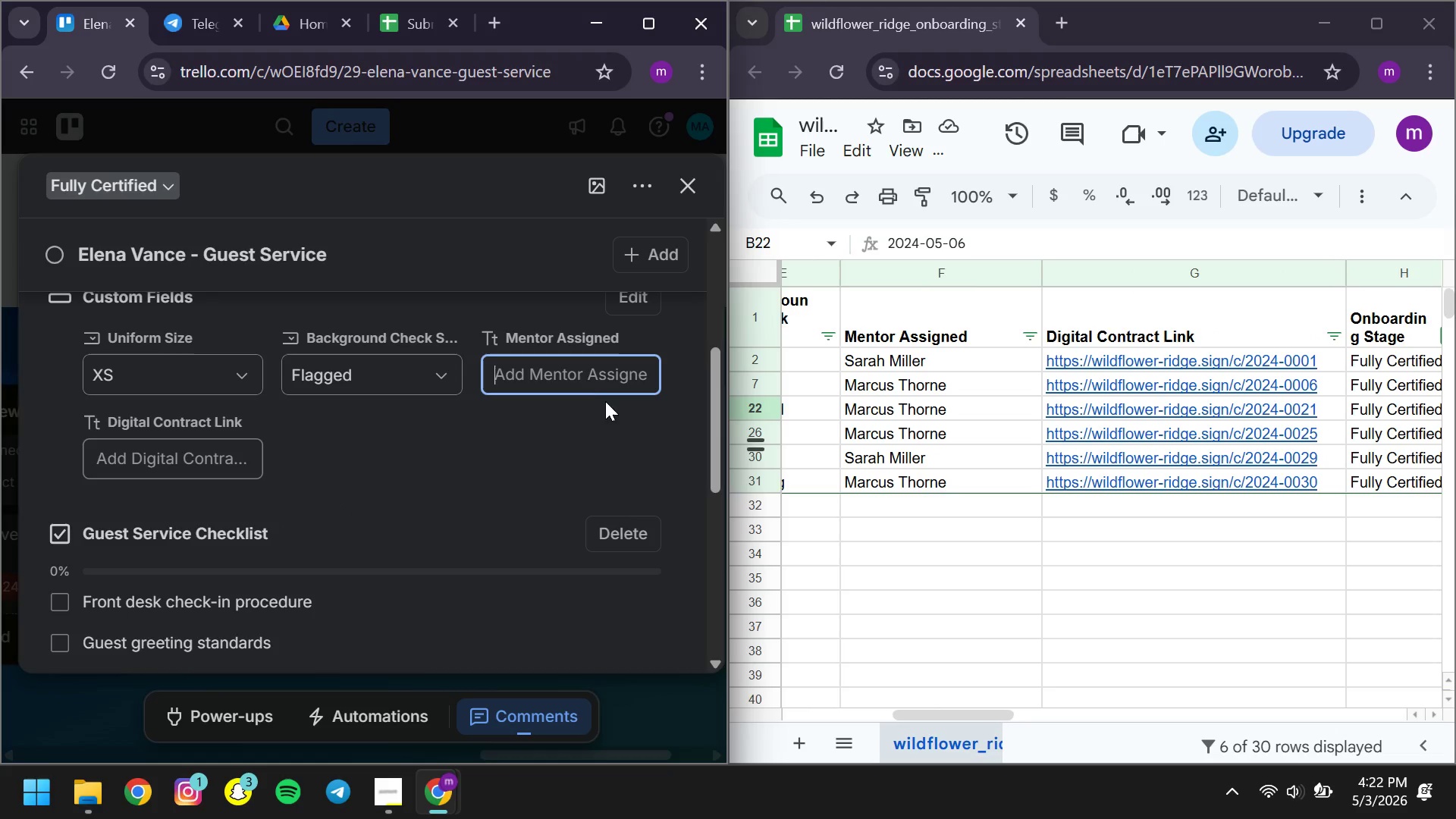 
type(Marcus Thorne )
 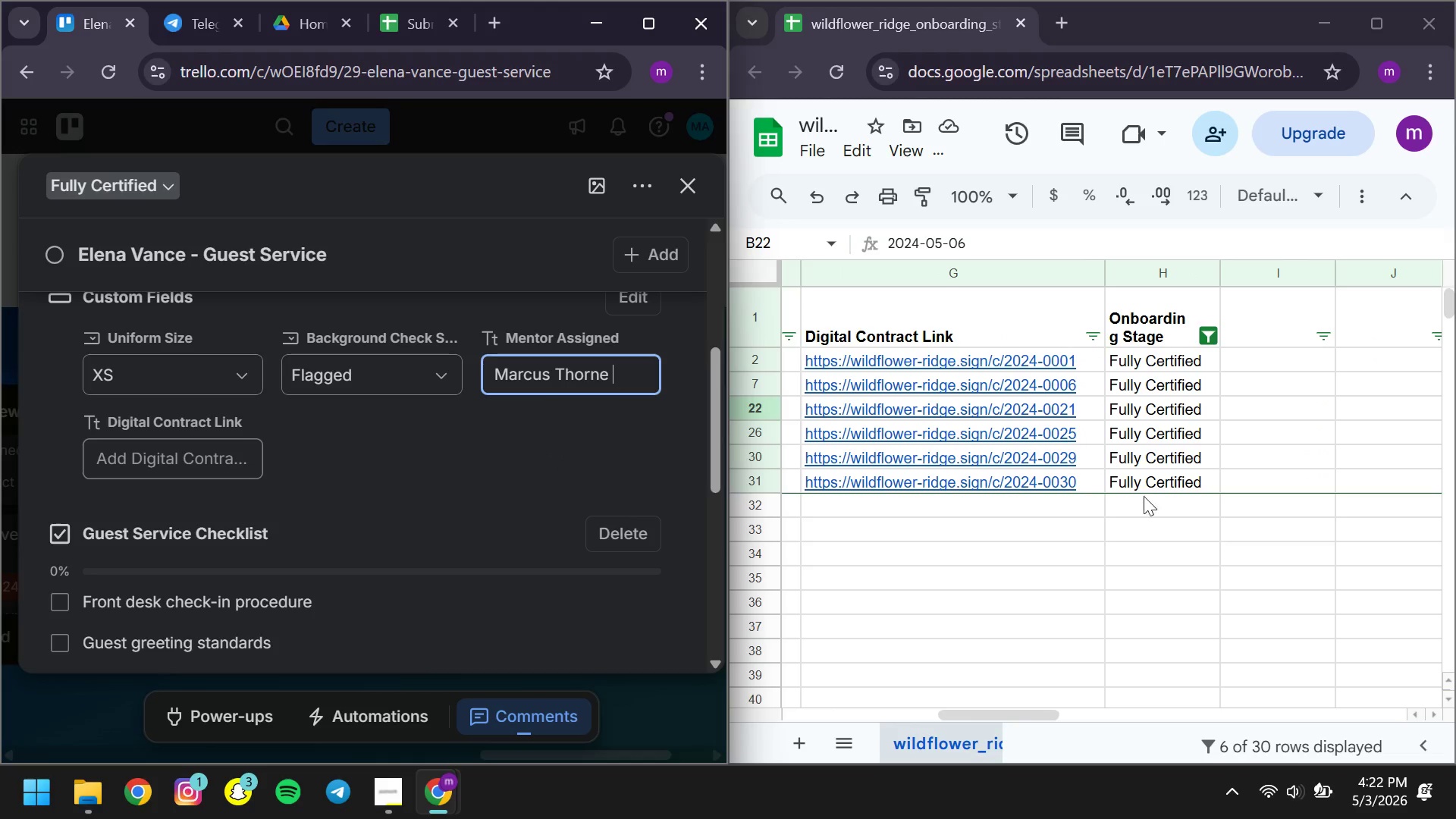 
left_click([864, 417])
 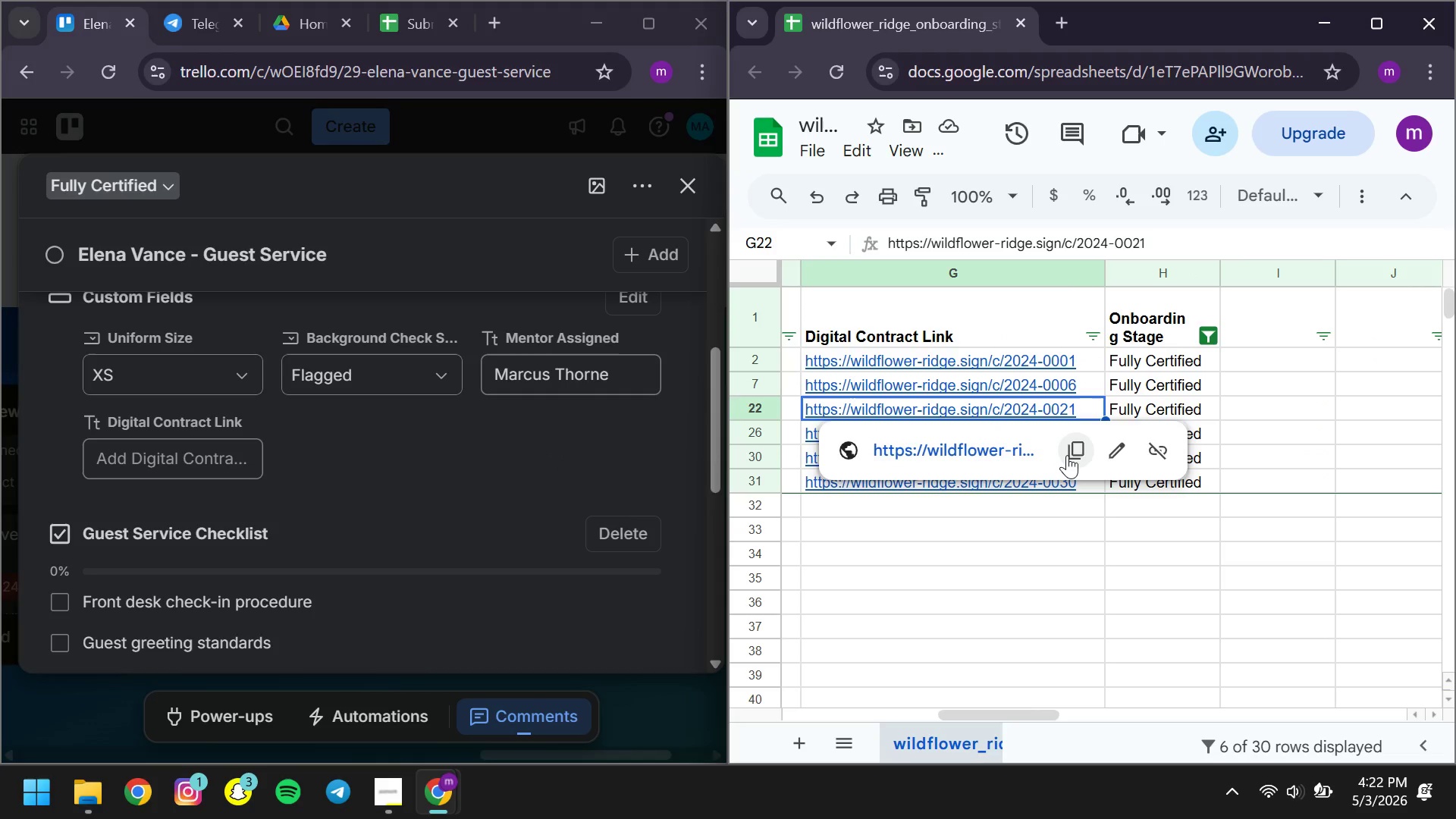 
left_click([1068, 455])
 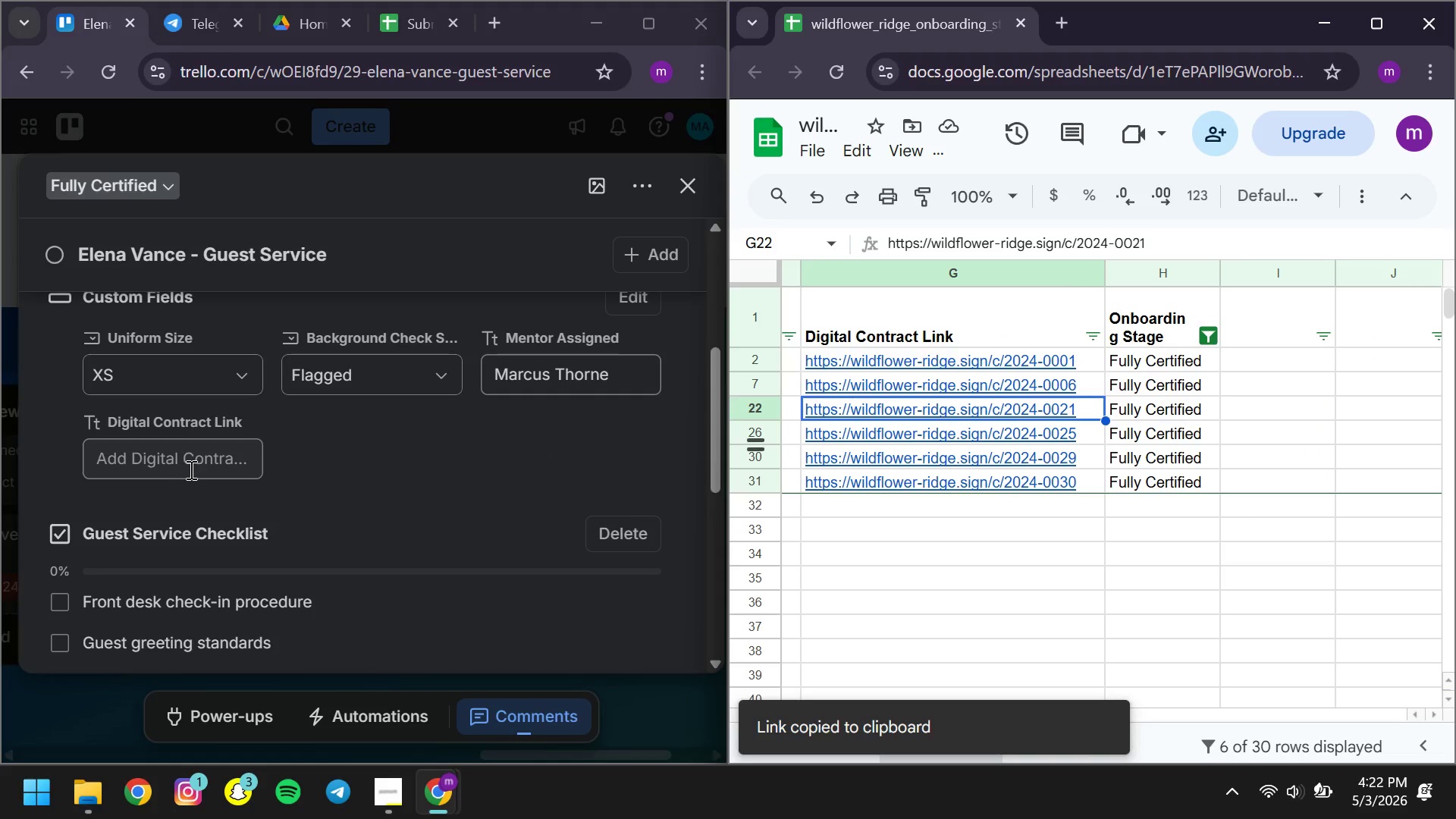 
left_click([190, 469])
 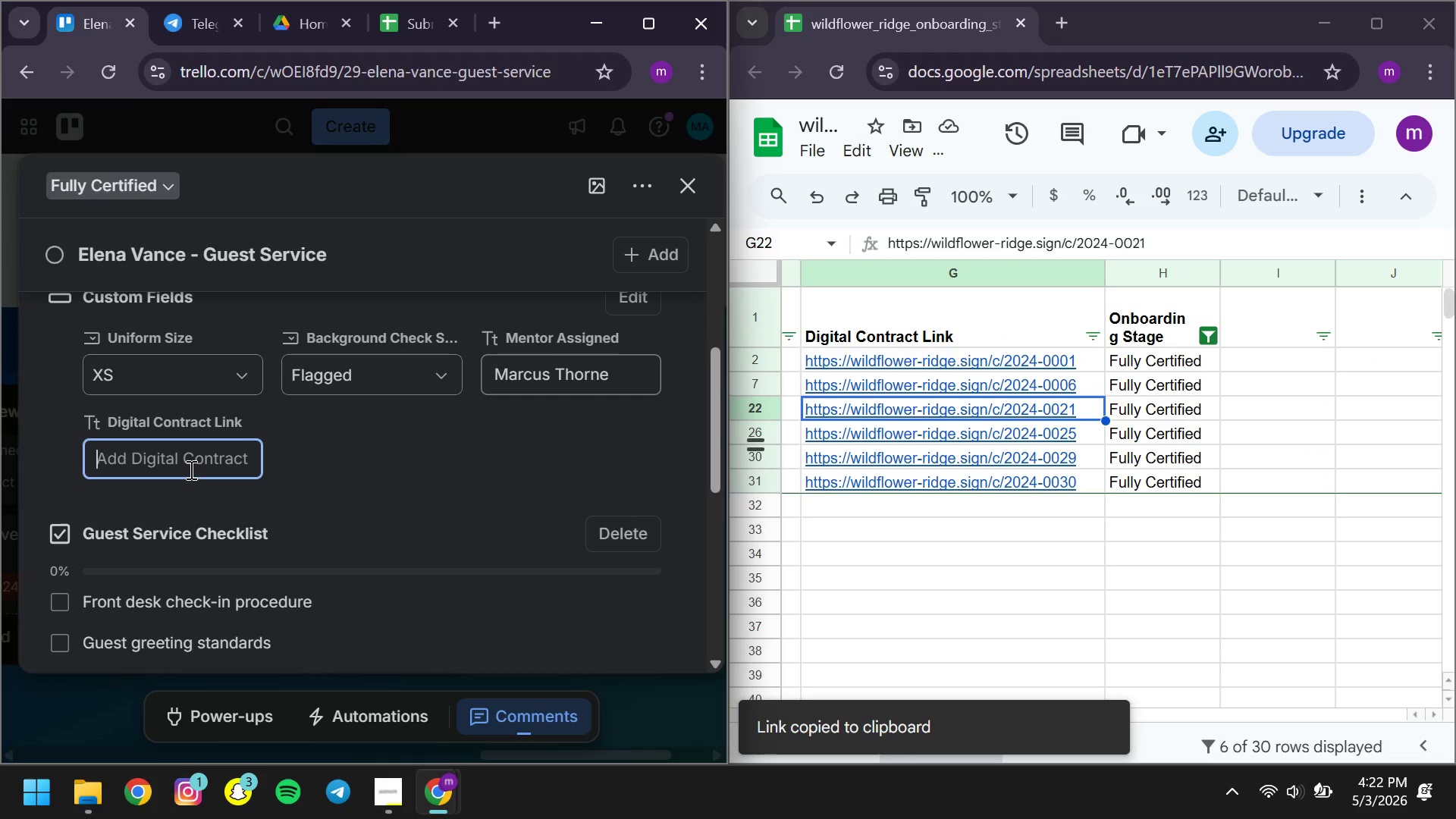 
key(Control+ControlLeft)
 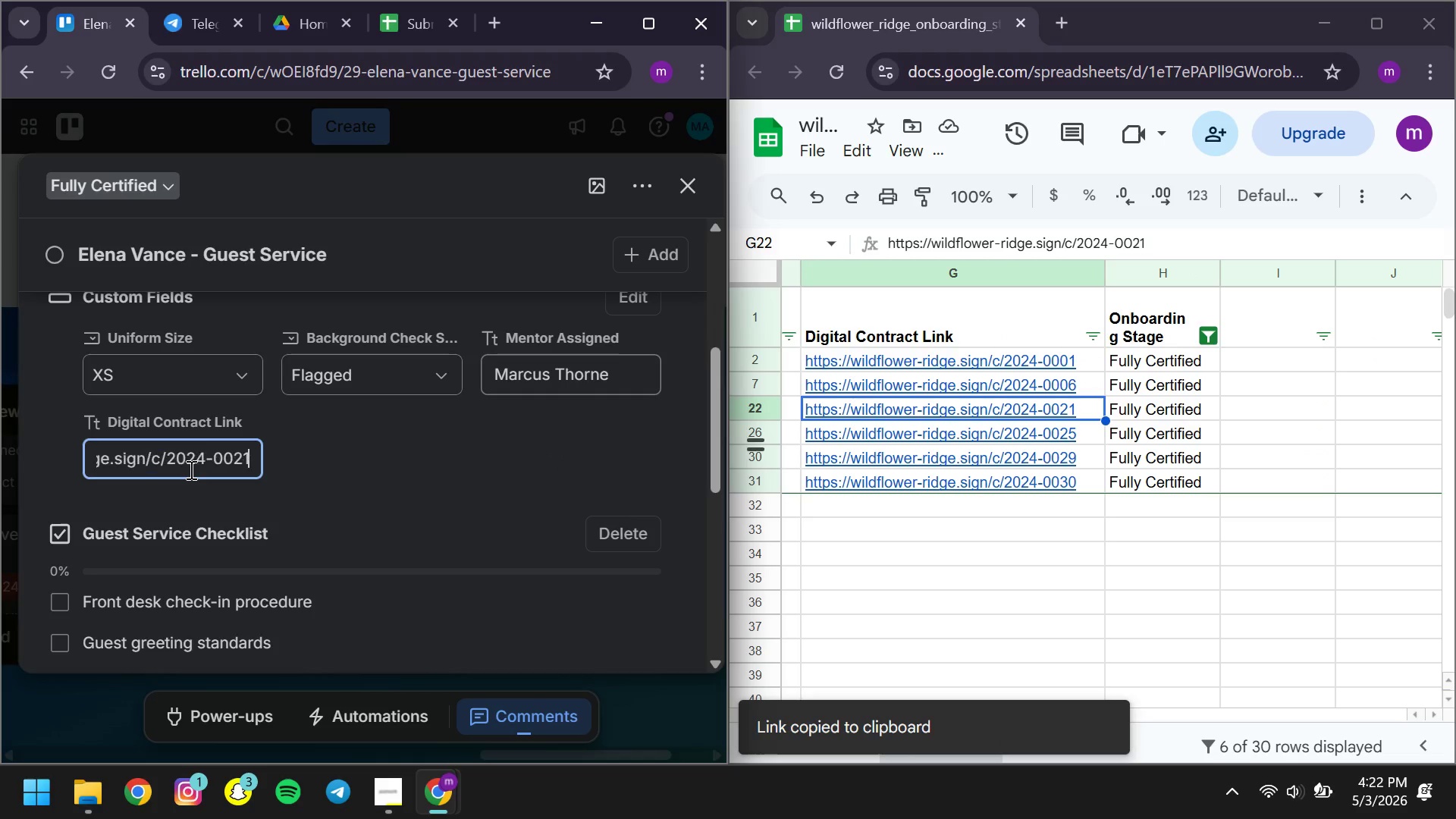 
key(Control+V)
 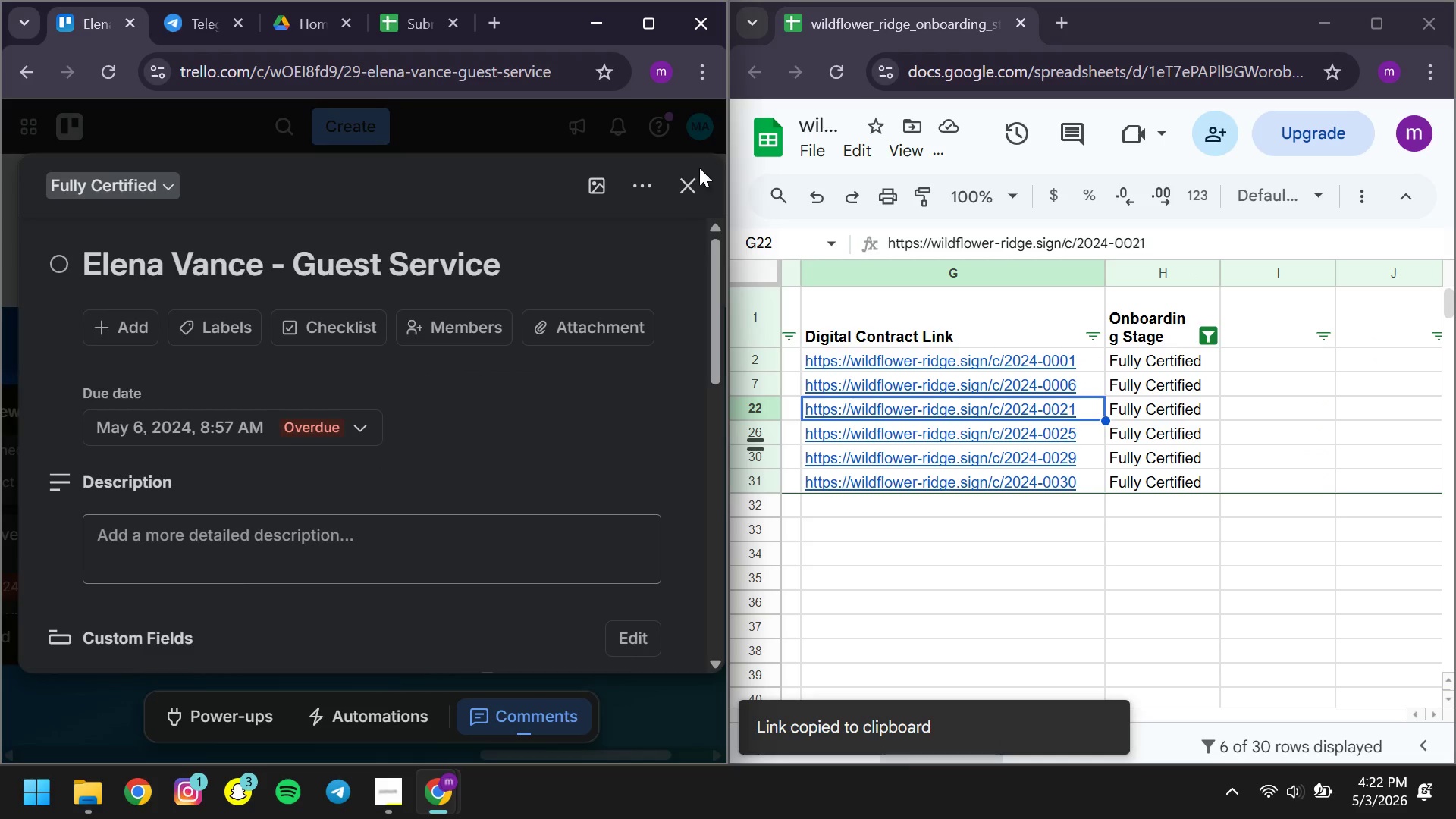 
left_click([689, 188])
 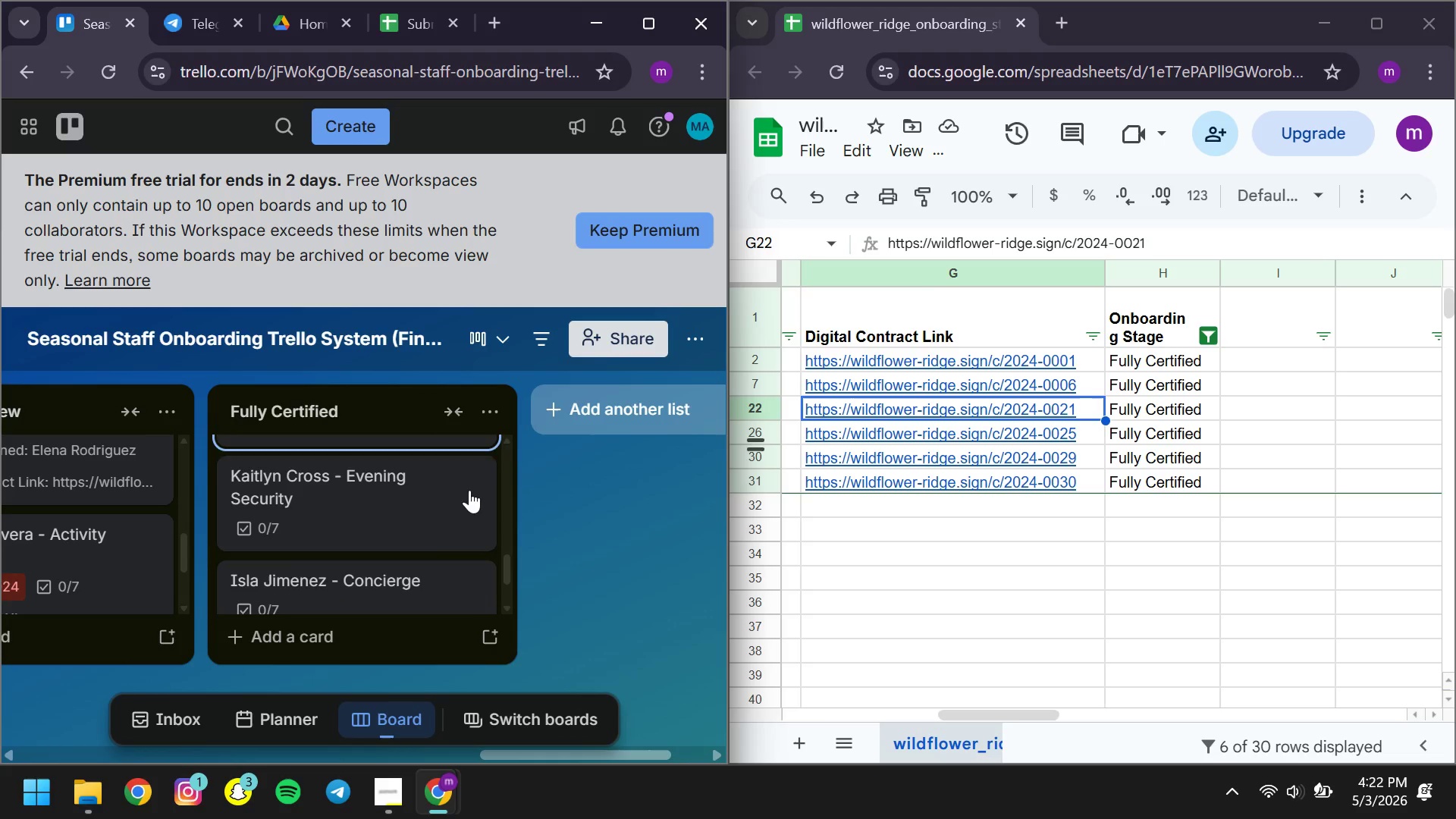 
left_click([365, 500])
 